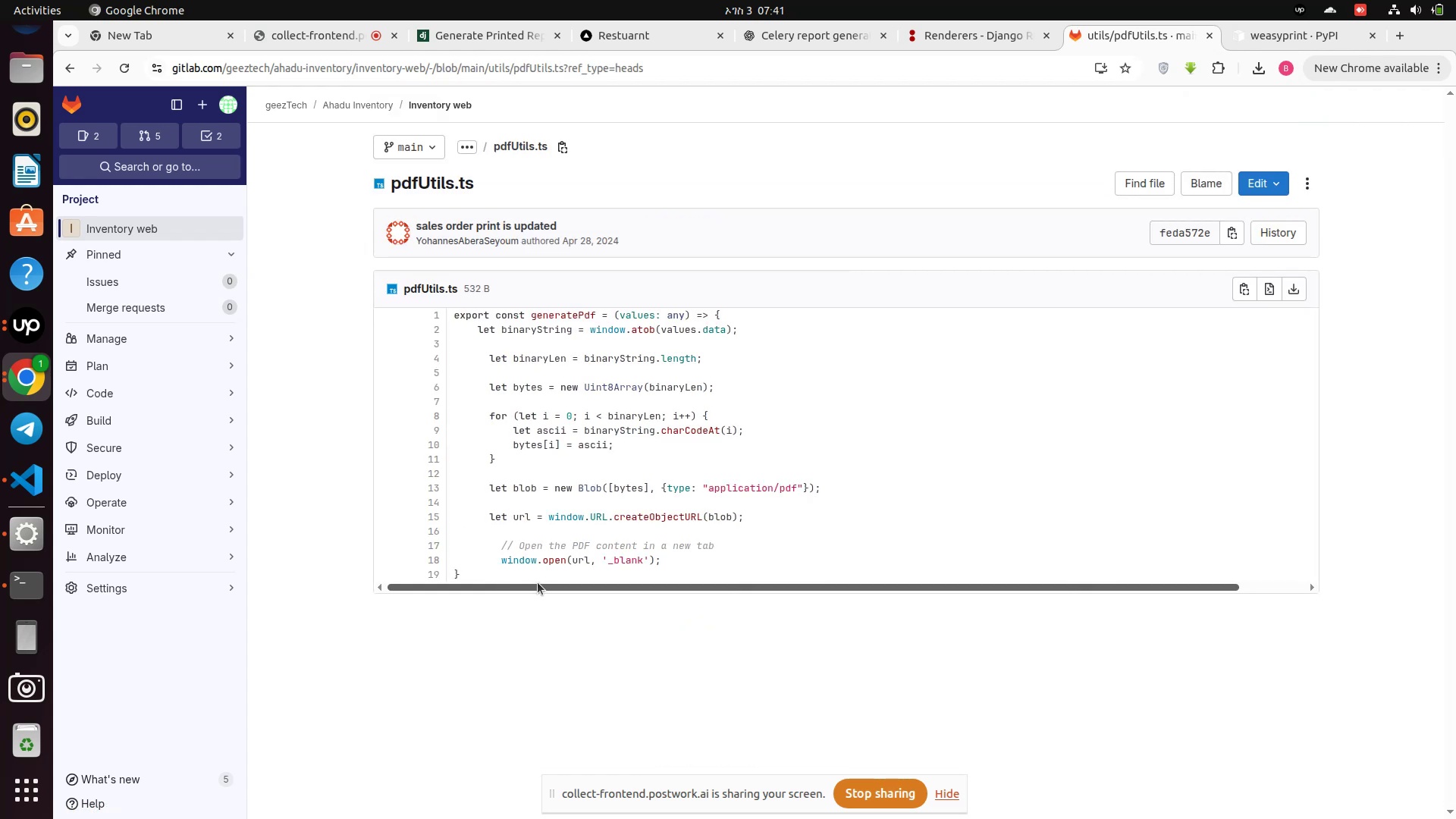 
scroll: coordinate [690, 489], scroll_direction: up, amount: 6.0
 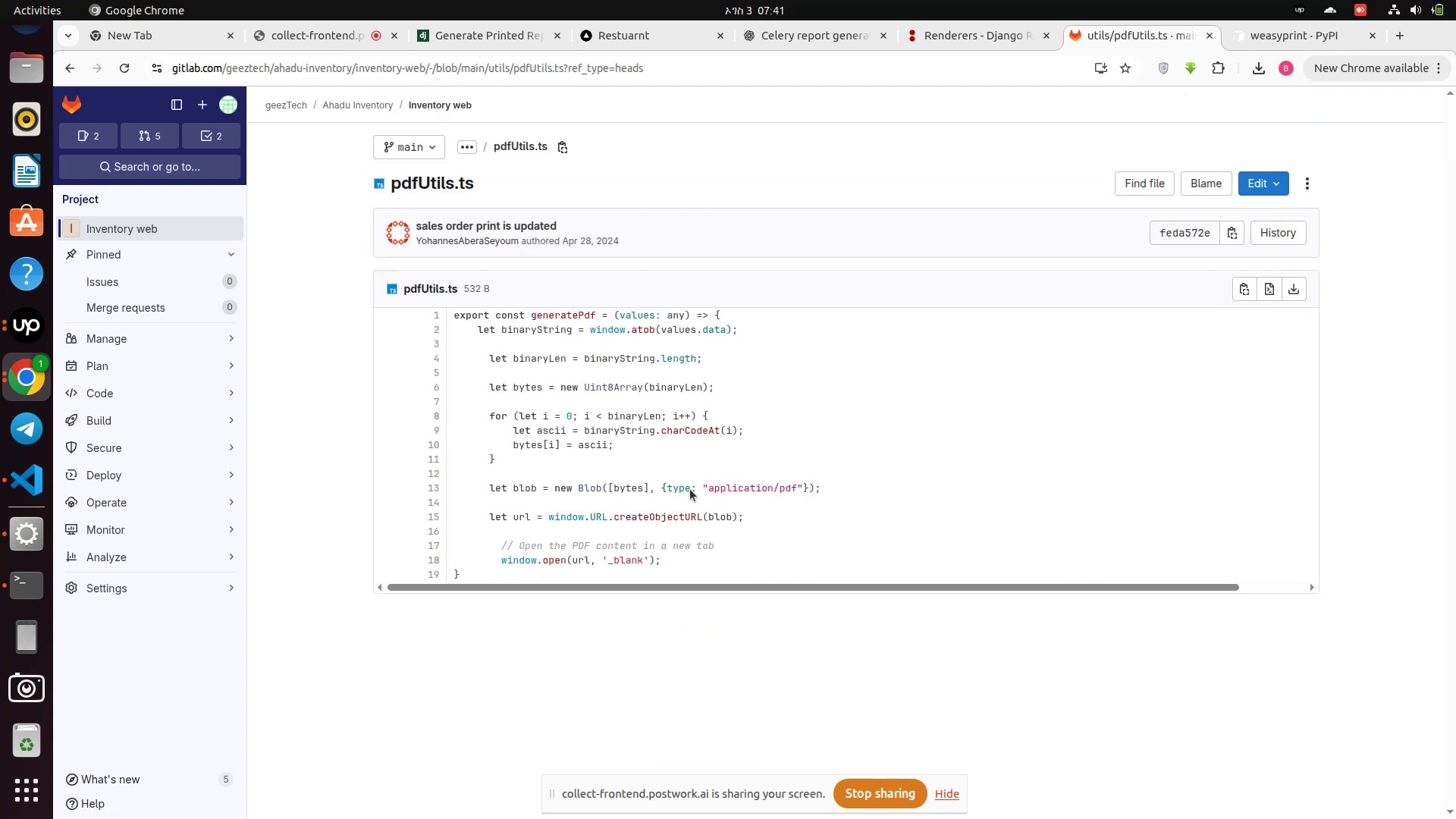 
scroll: coordinate [690, 489], scroll_direction: down, amount: 3.0
 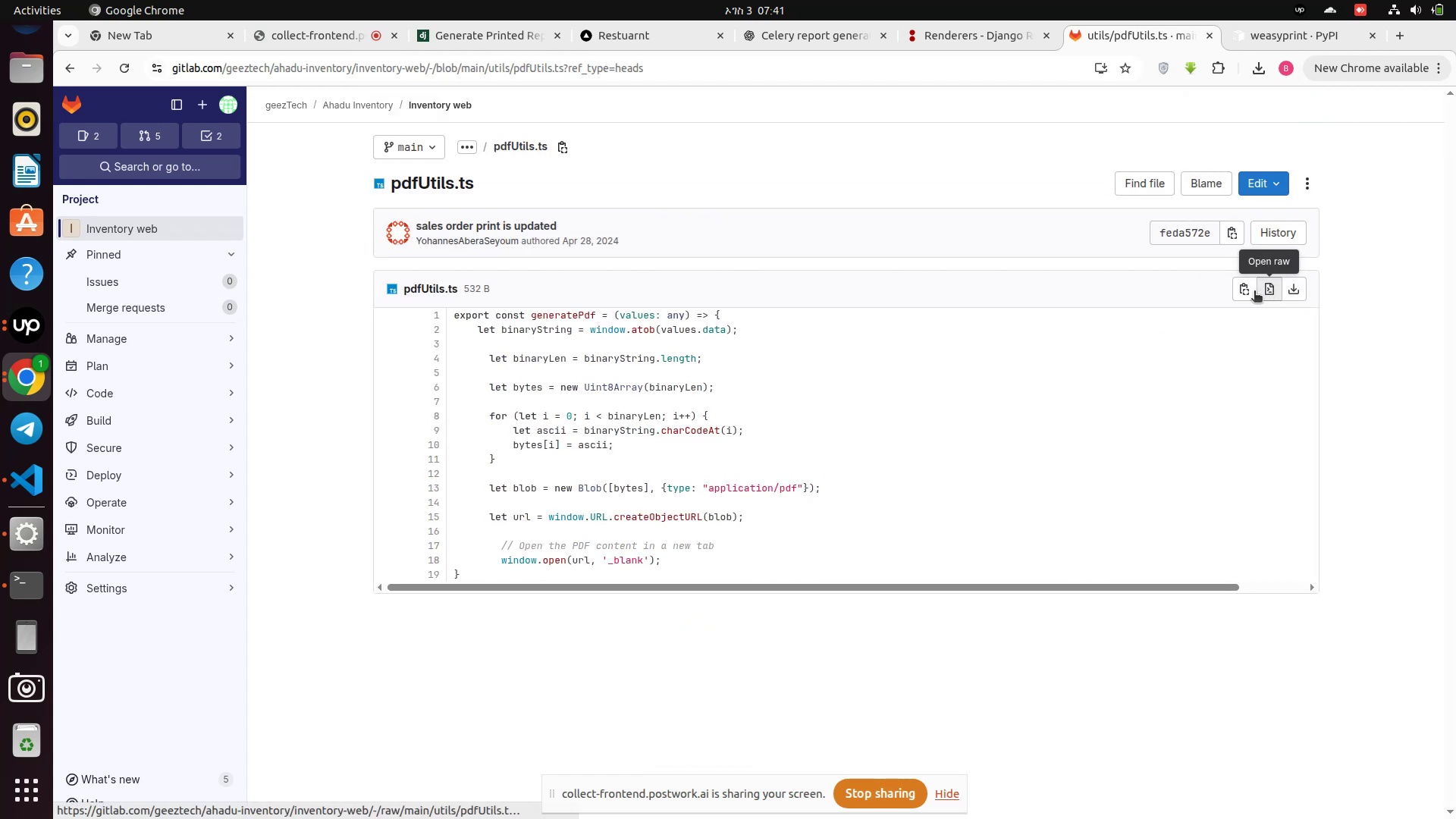 
left_click([1245, 292])
 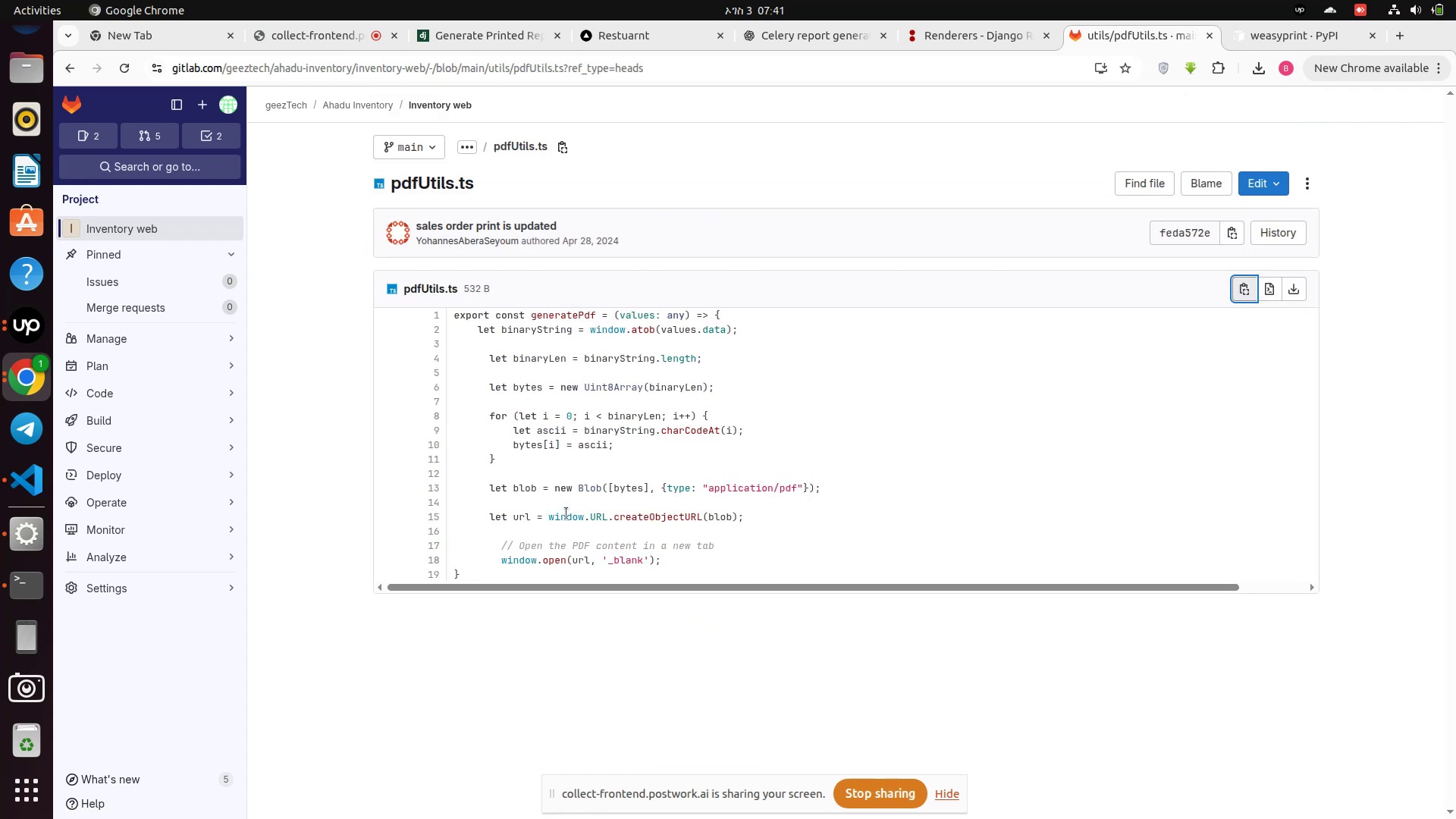 
scroll: coordinate [563, 516], scroll_direction: down, amount: 4.0
 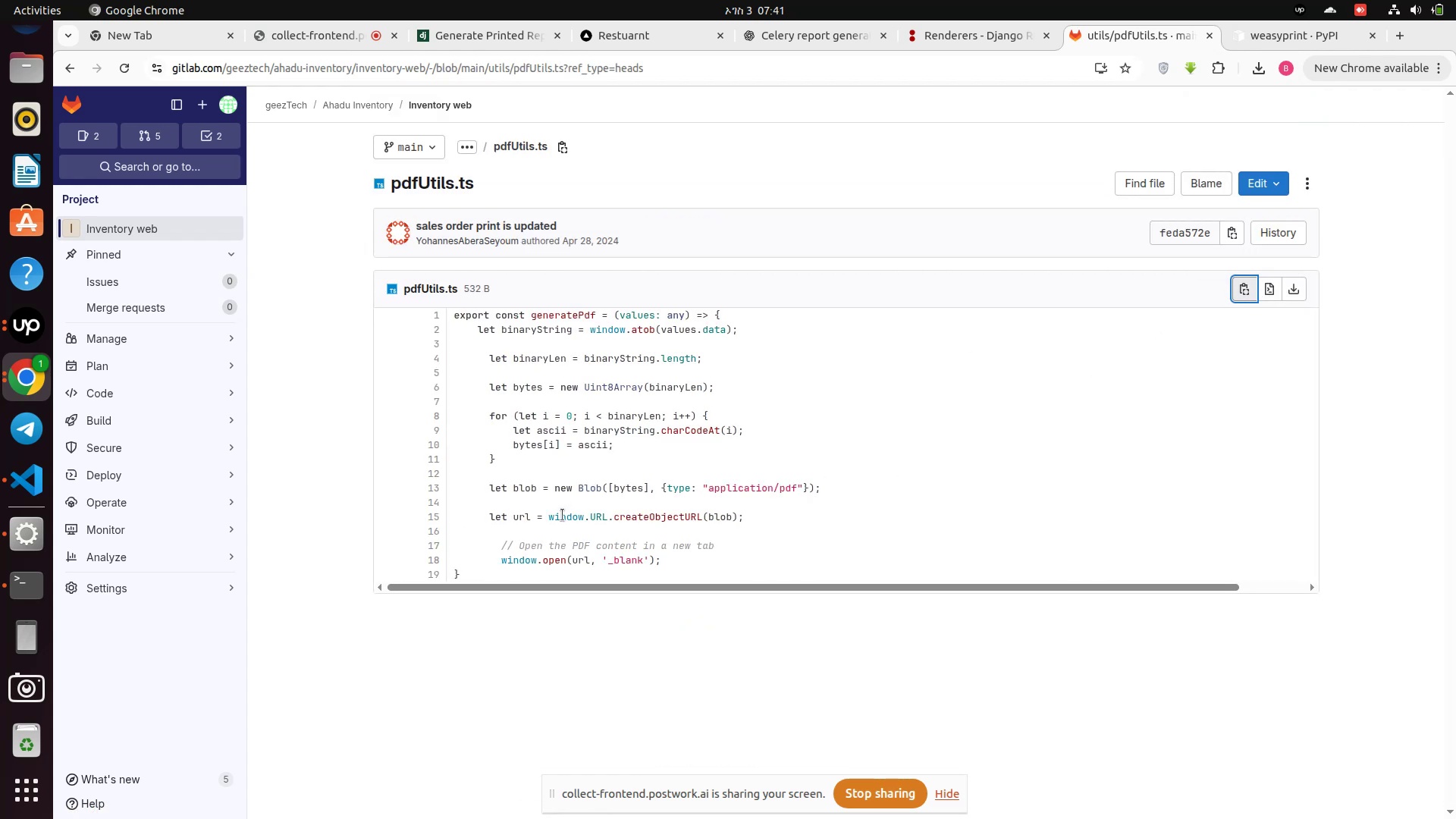 
left_click([563, 515])
 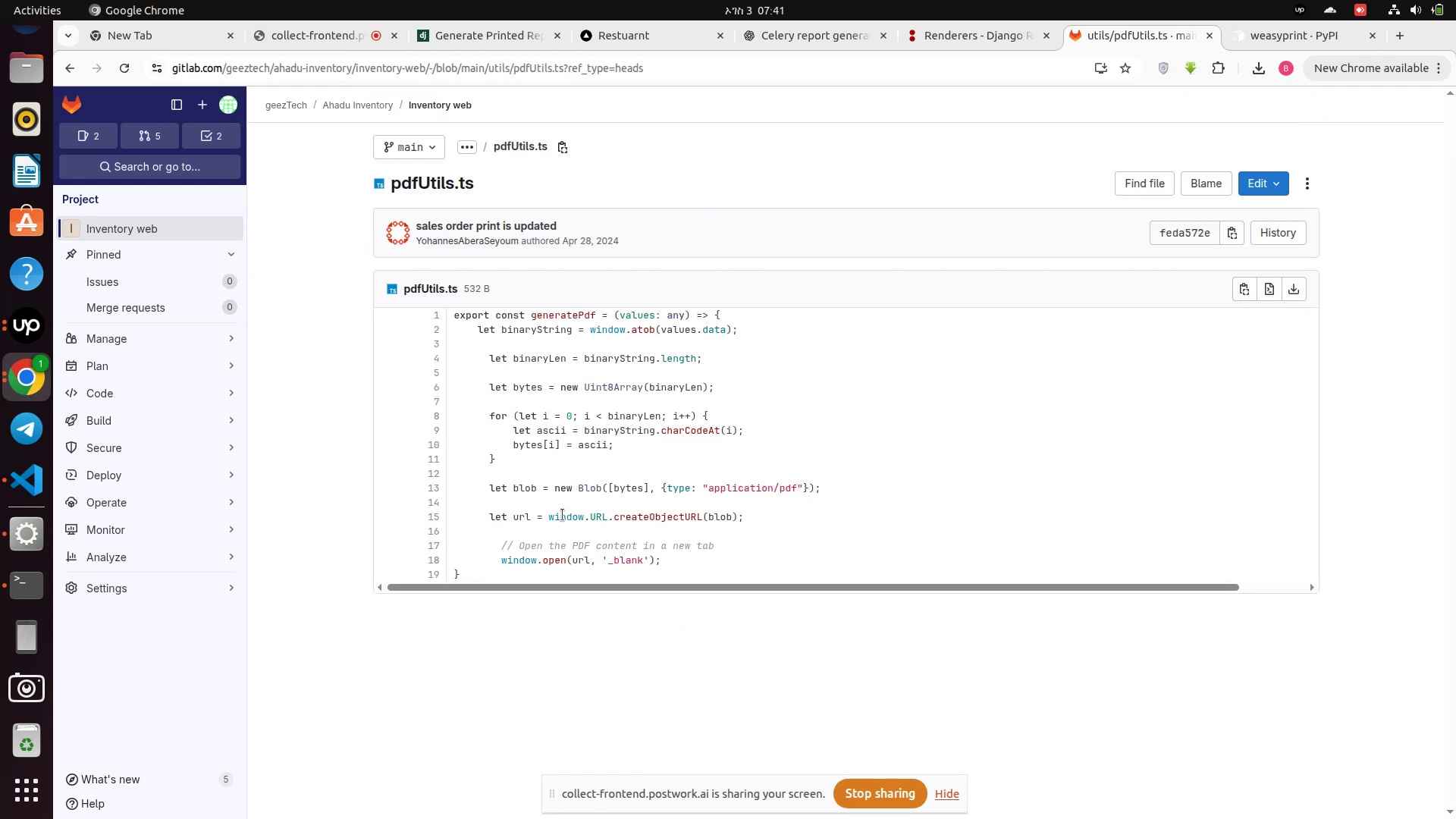 
scroll: coordinate [563, 515], scroll_direction: up, amount: 3.0
 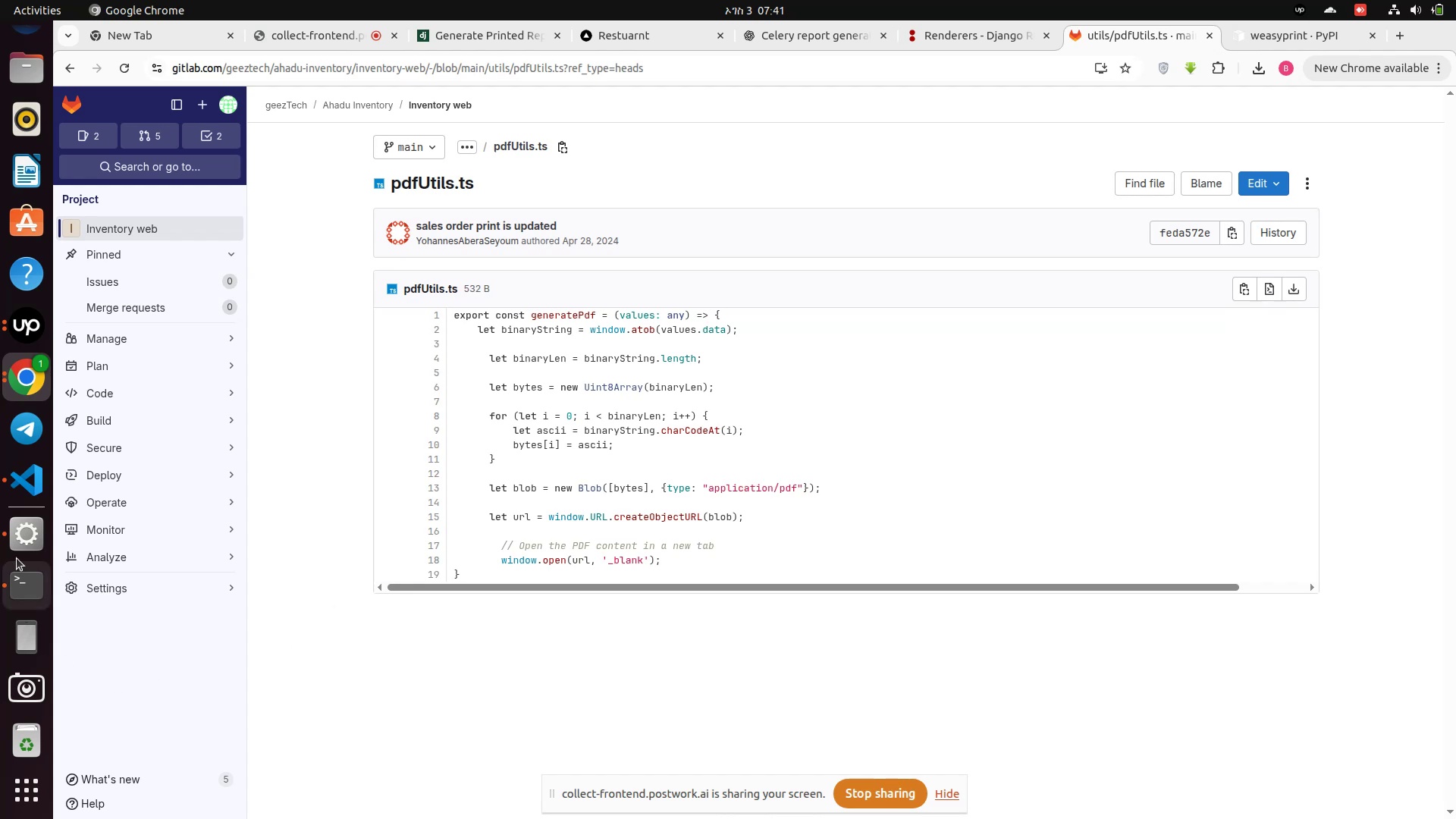 
left_click([44, 491])
 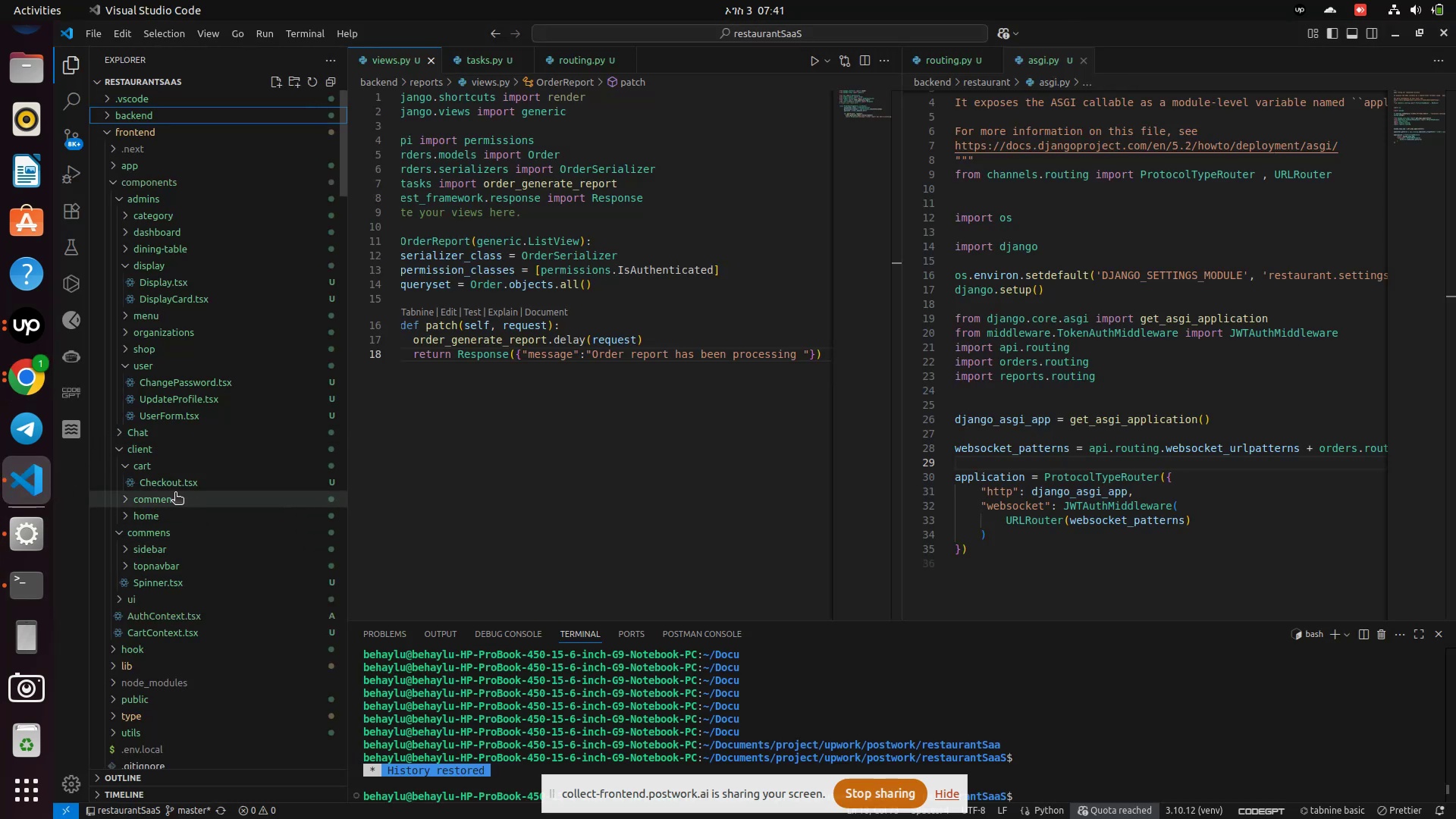 
left_click([143, 469])
 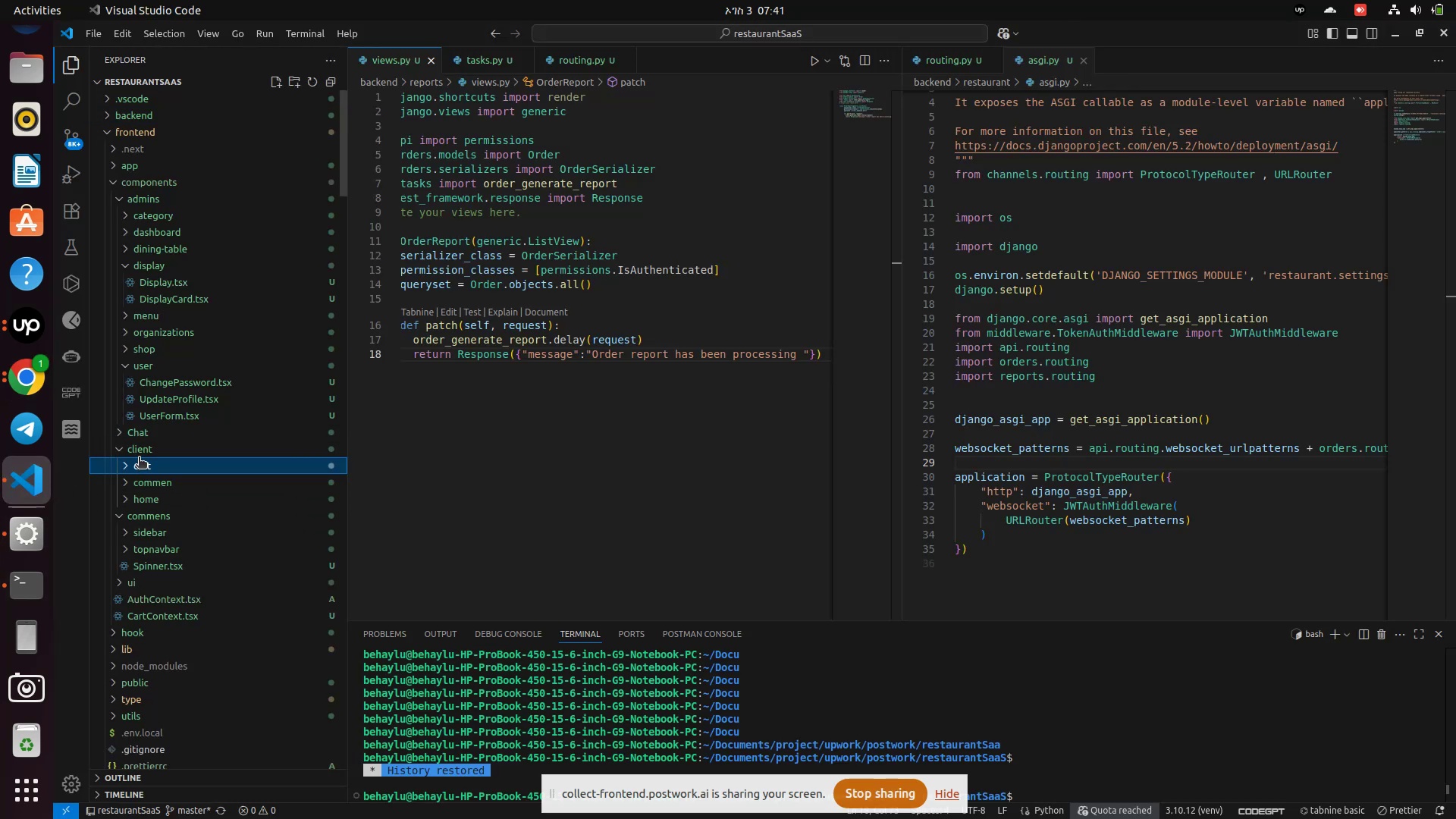 
left_click([139, 458])
 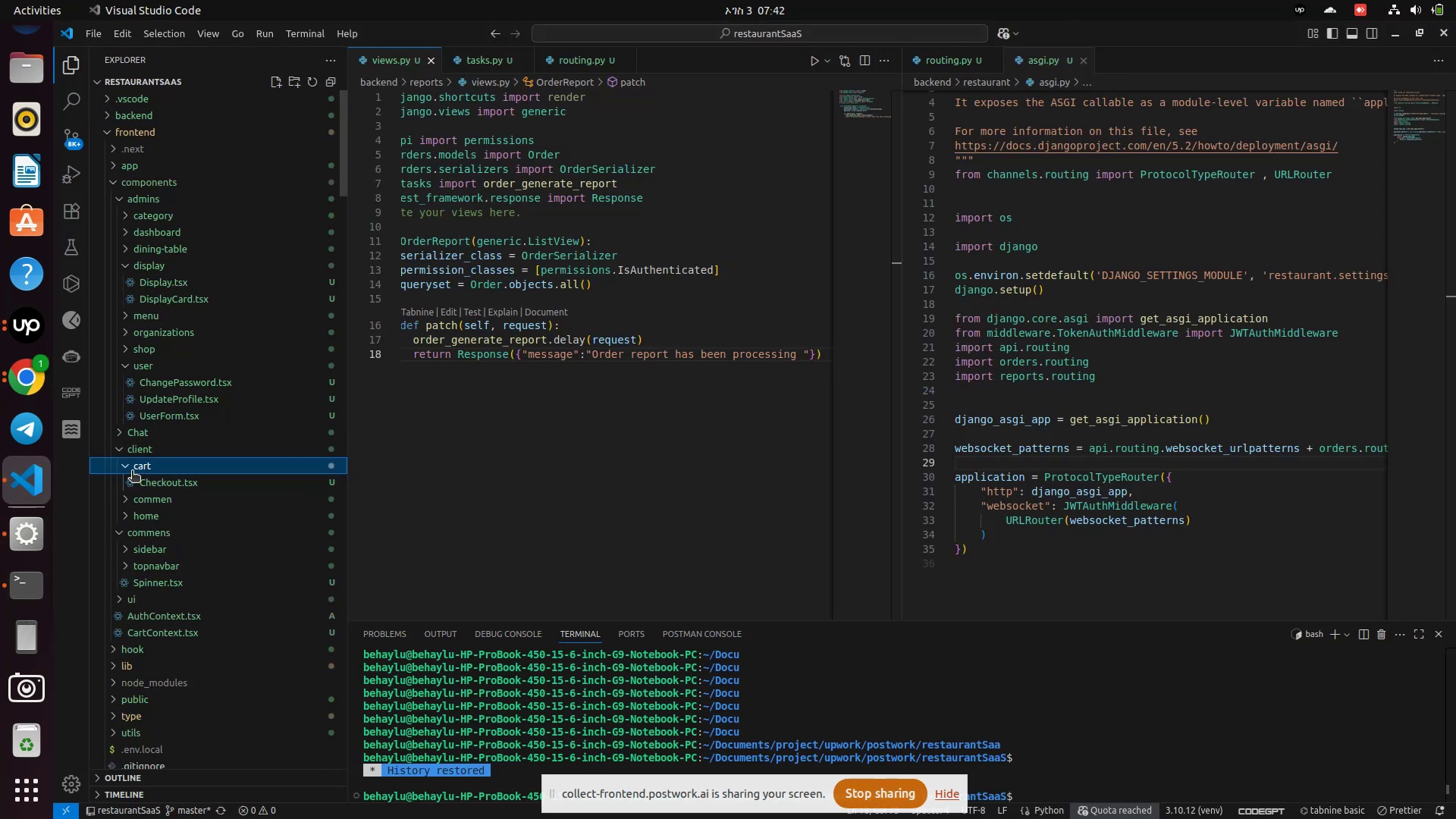 
left_click([132, 472])
 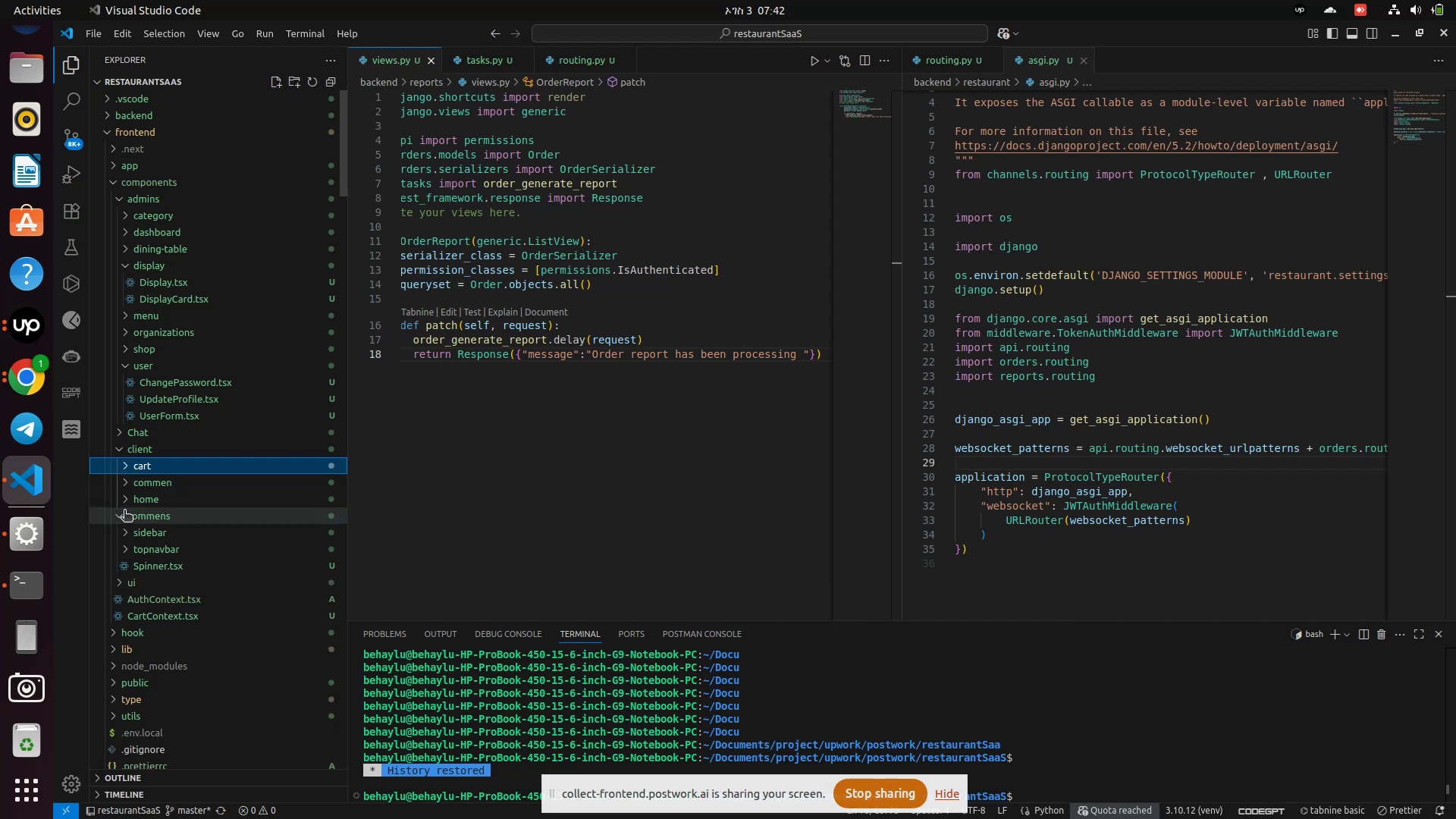 
left_click([123, 514])
 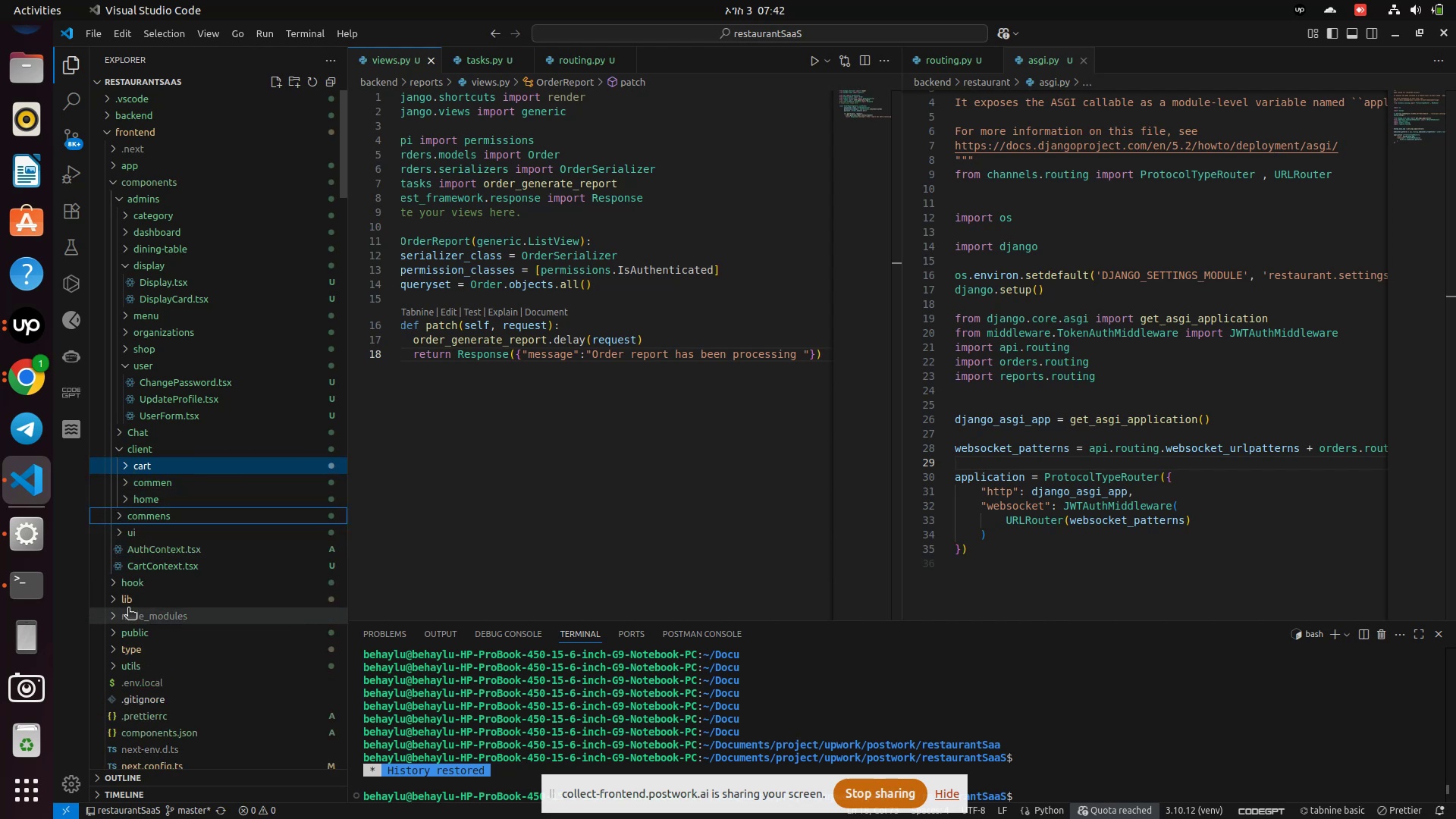 
left_click([129, 601])
 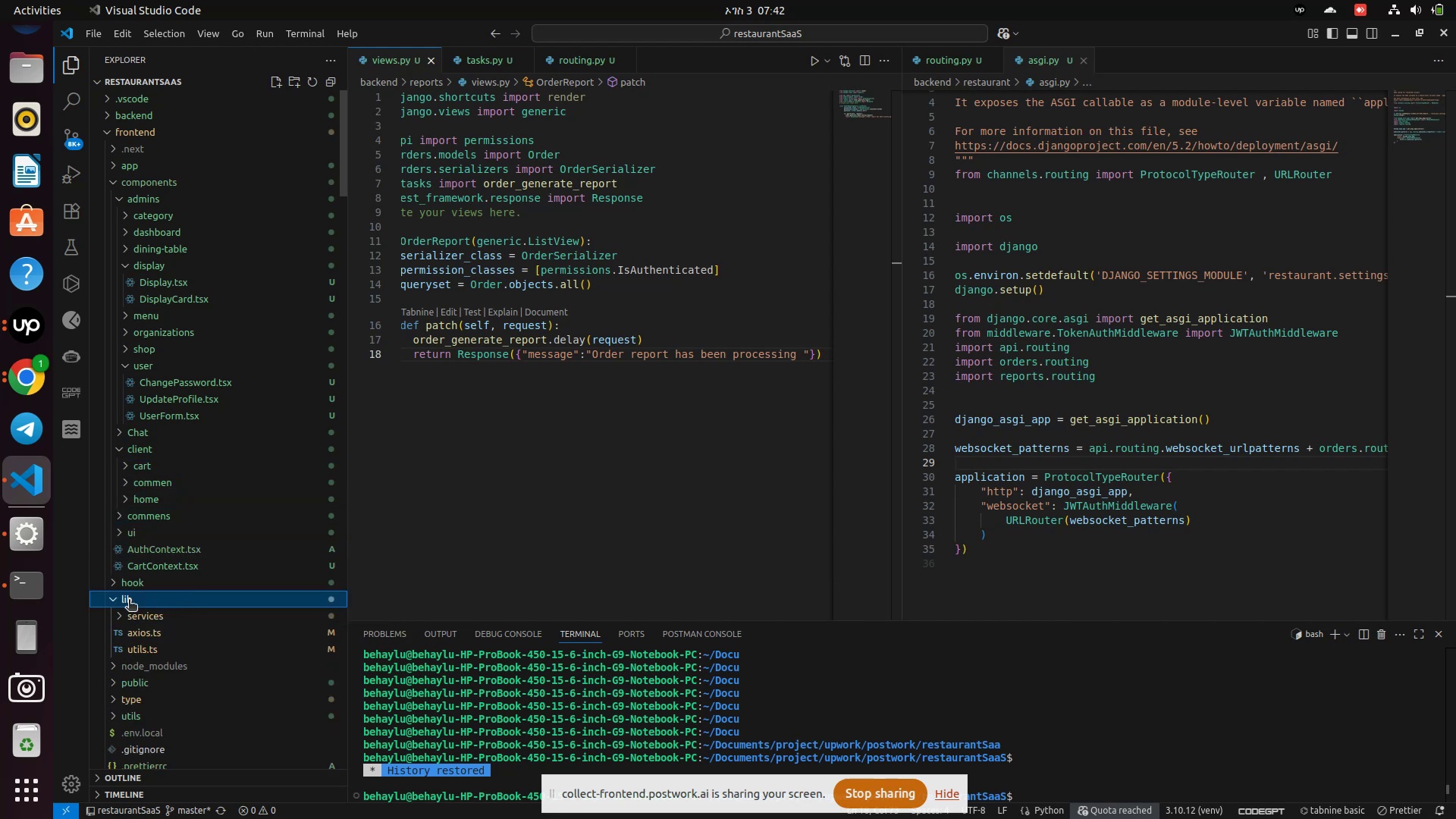 
left_click([129, 601])
 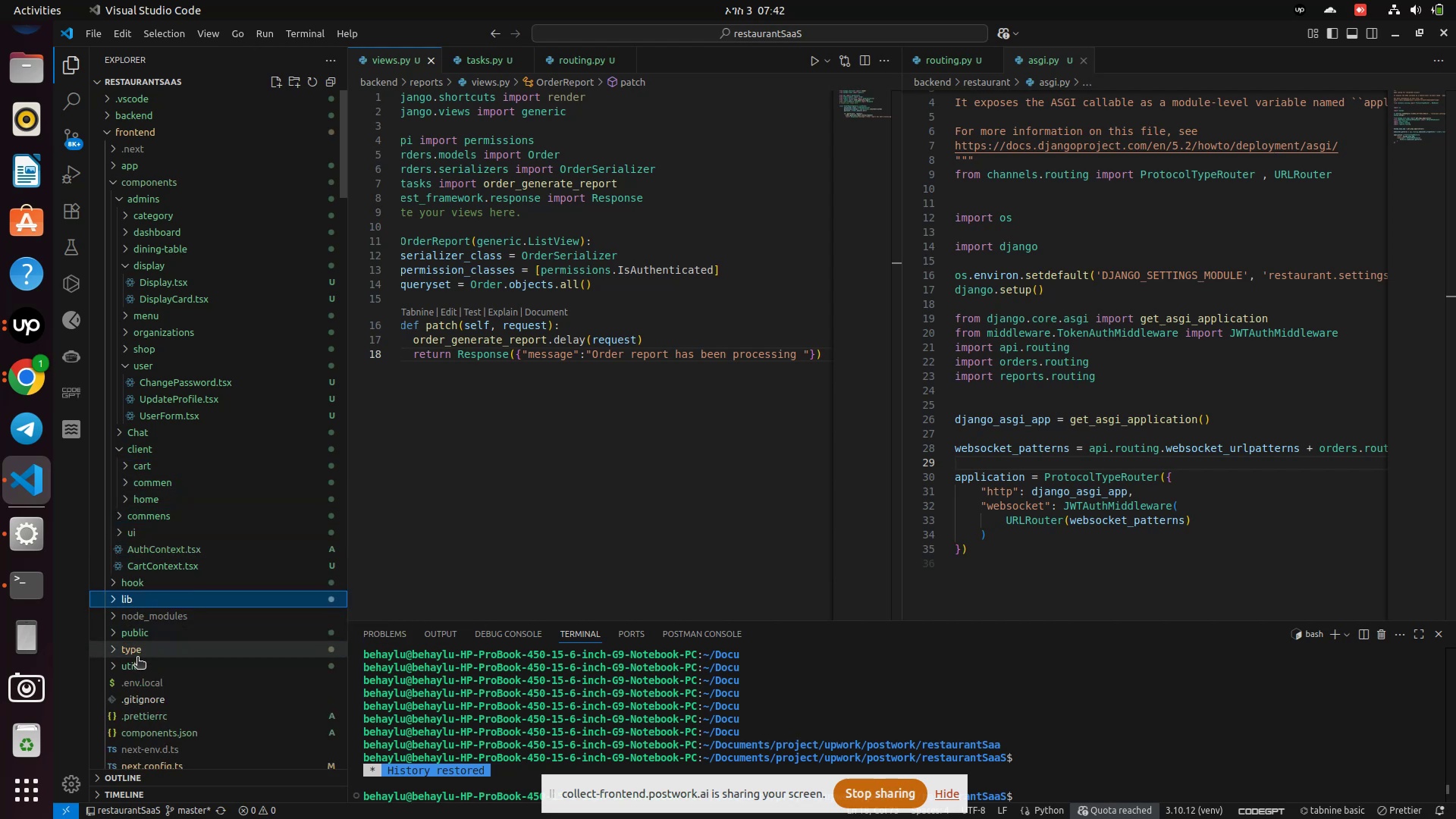 
left_click([136, 667])
 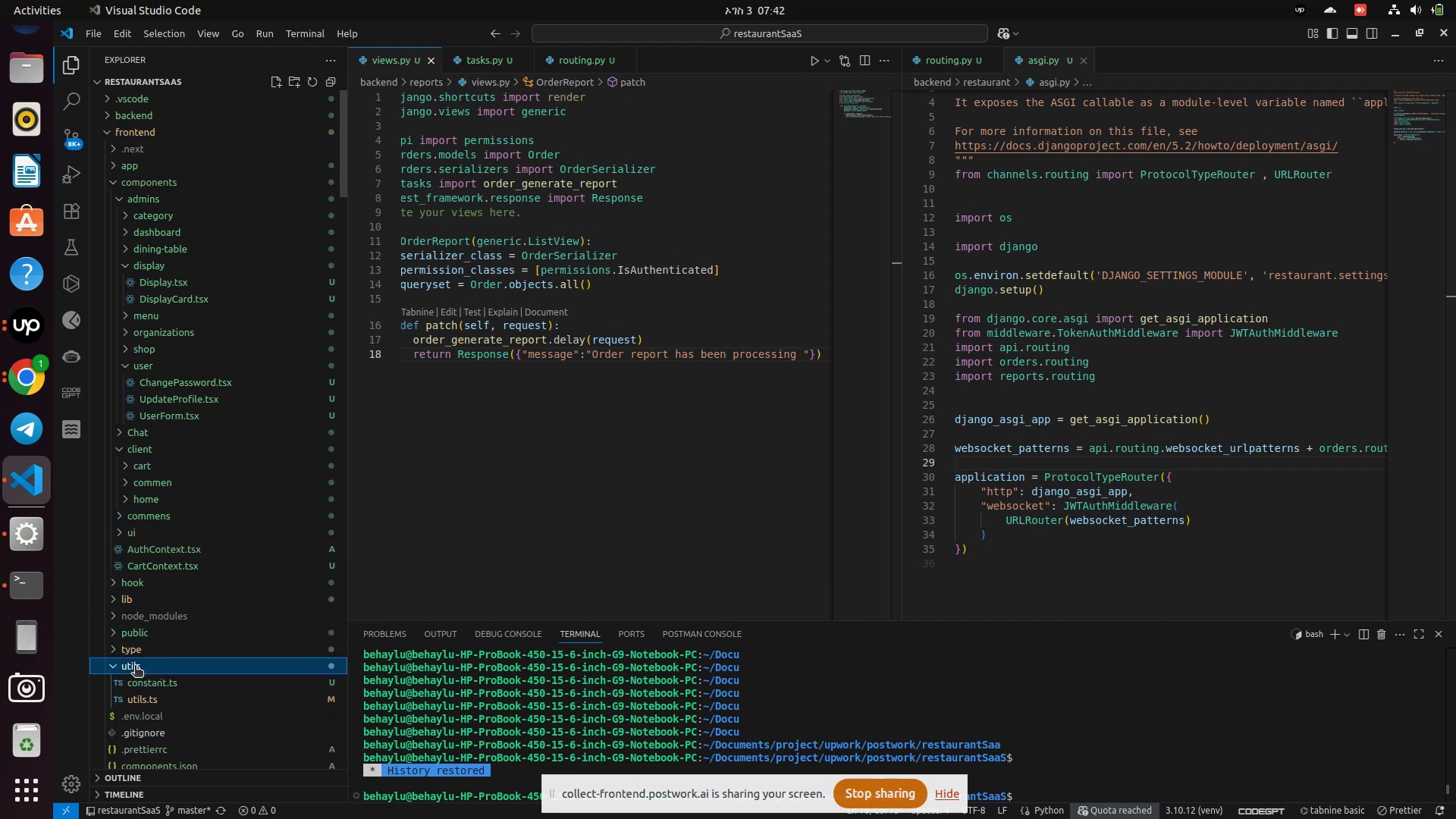 
right_click([135, 667])
 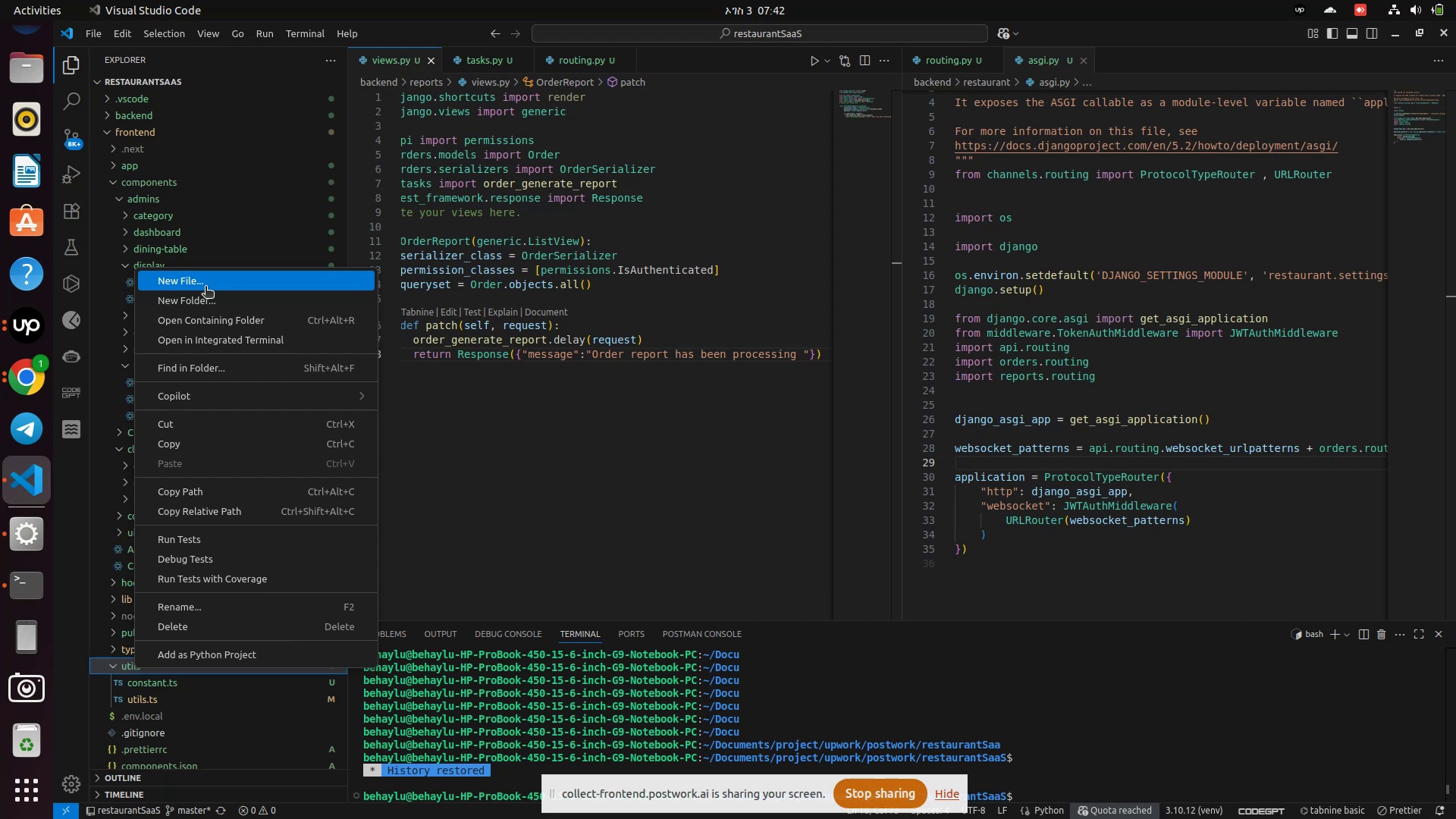 
left_click([206, 287])
 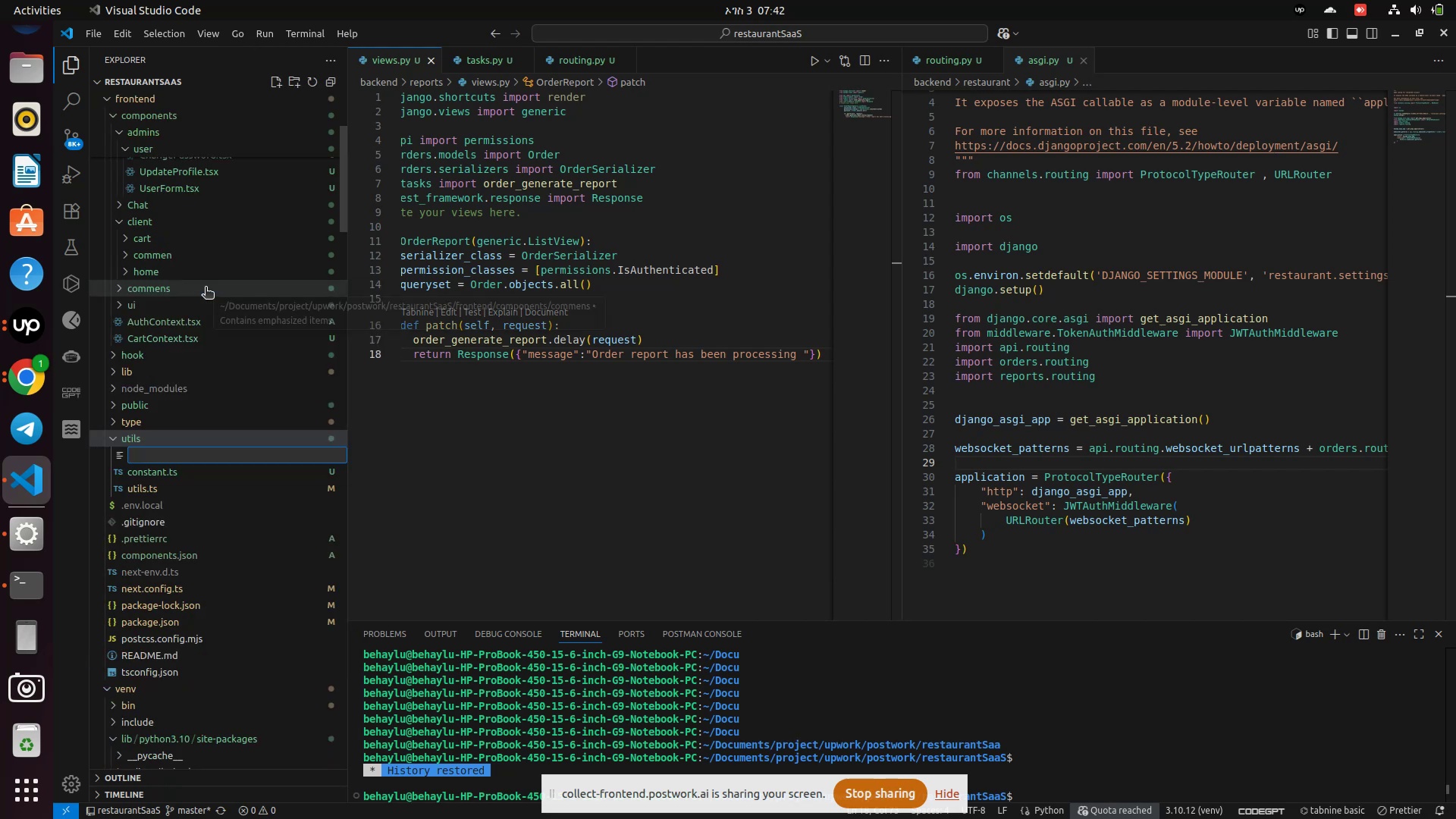 
type(generat)
 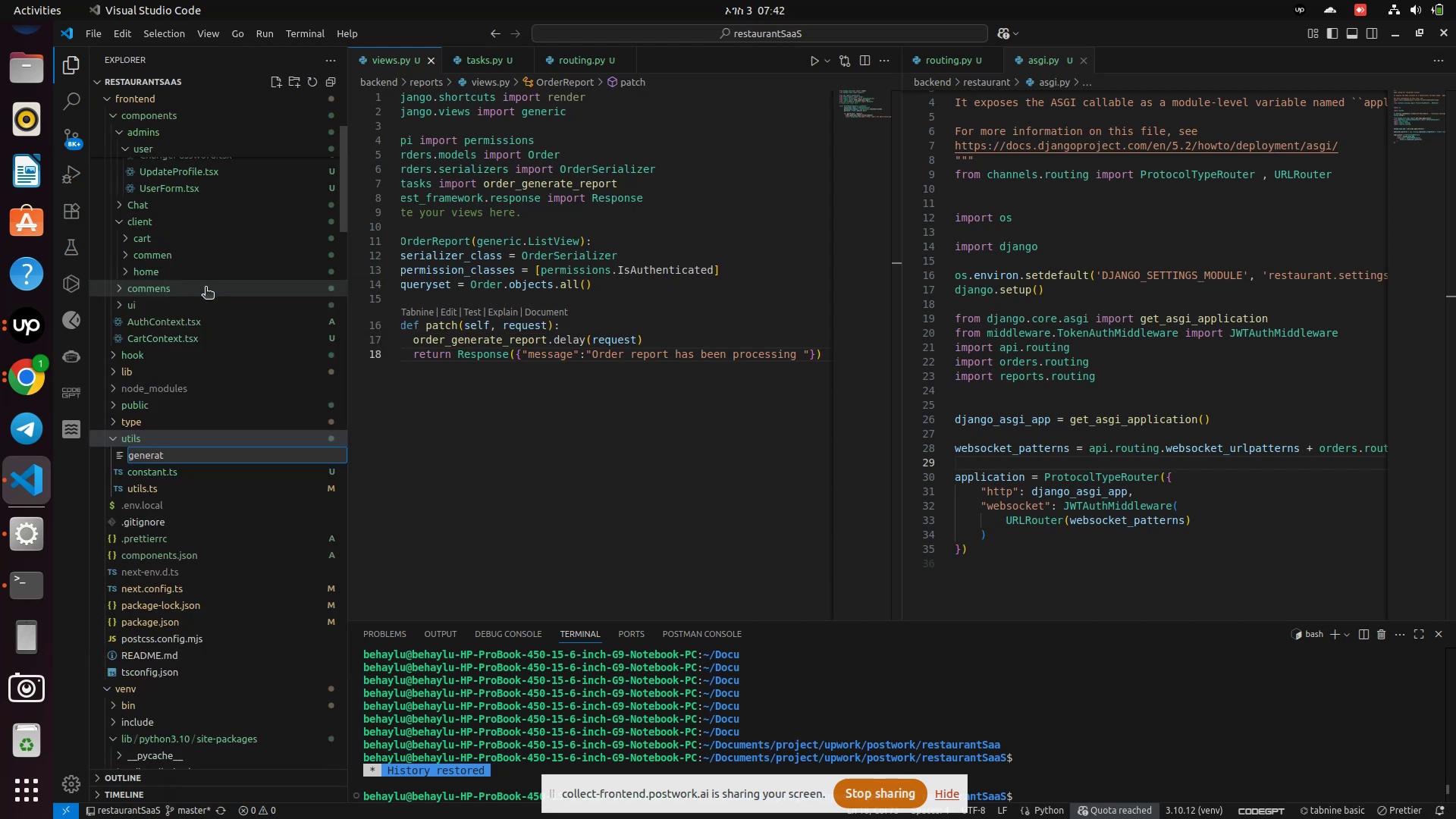 
type(ePdf.ts)
 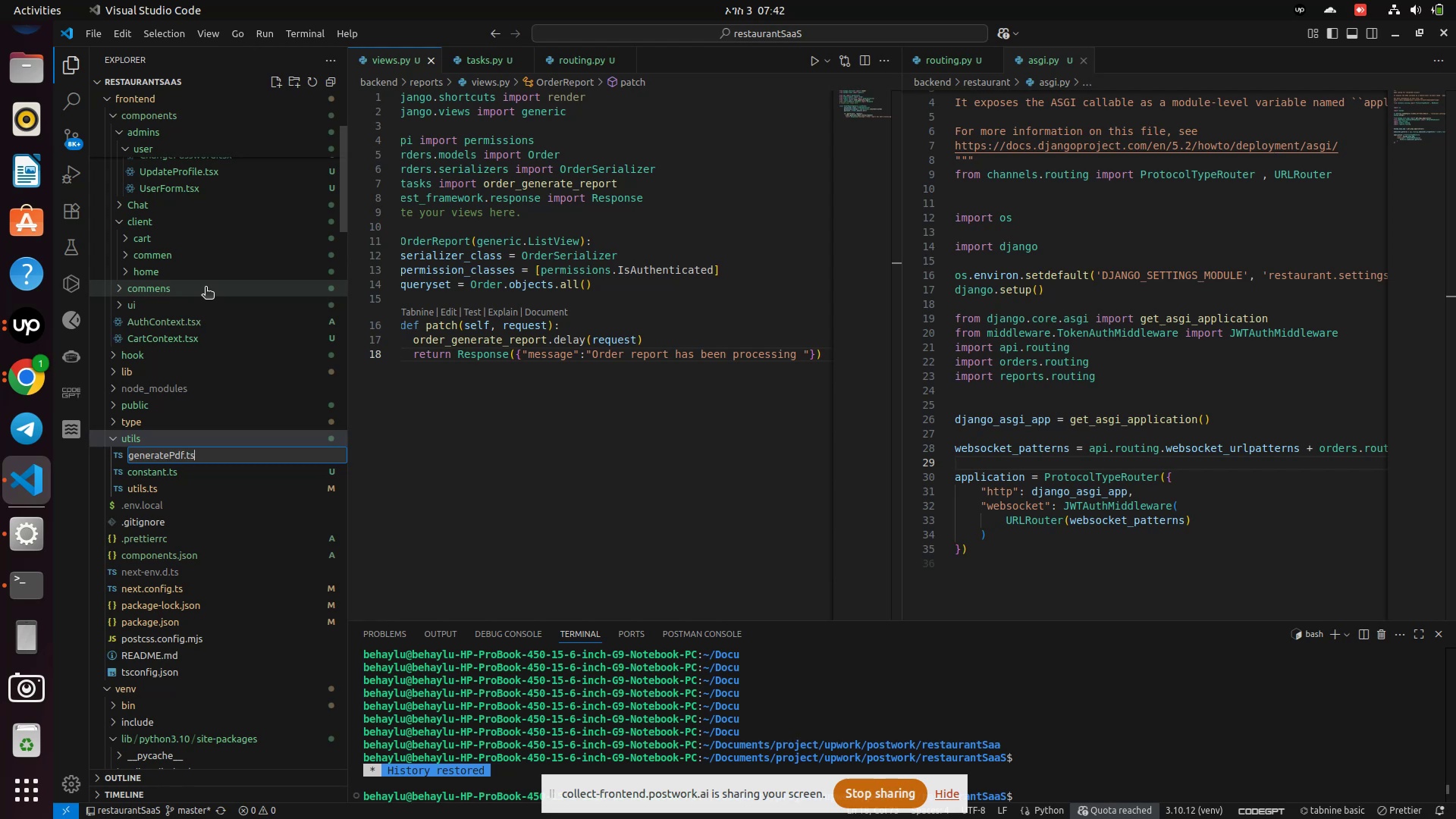 
key(Enter)
 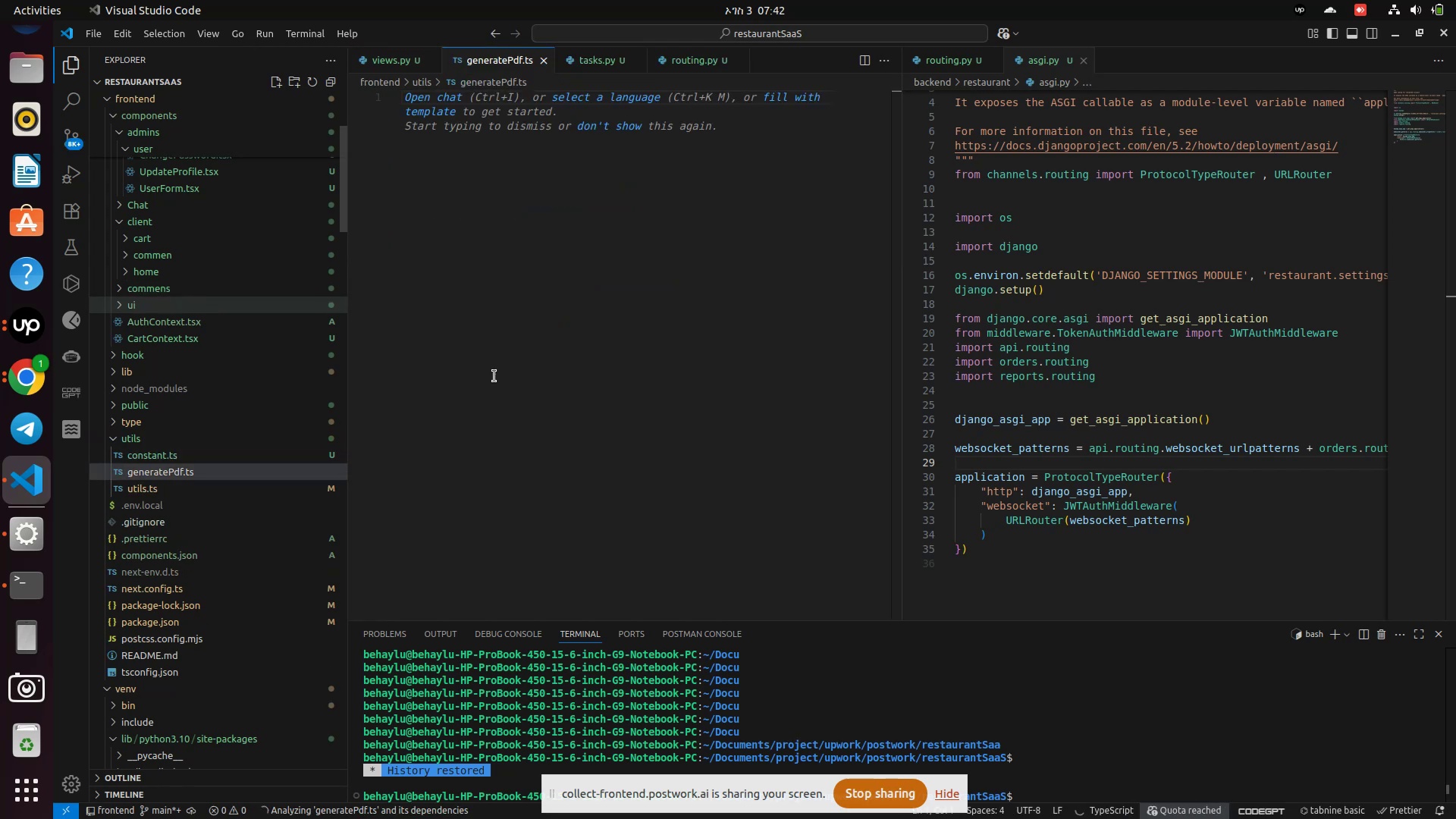 
left_click([526, 362])
 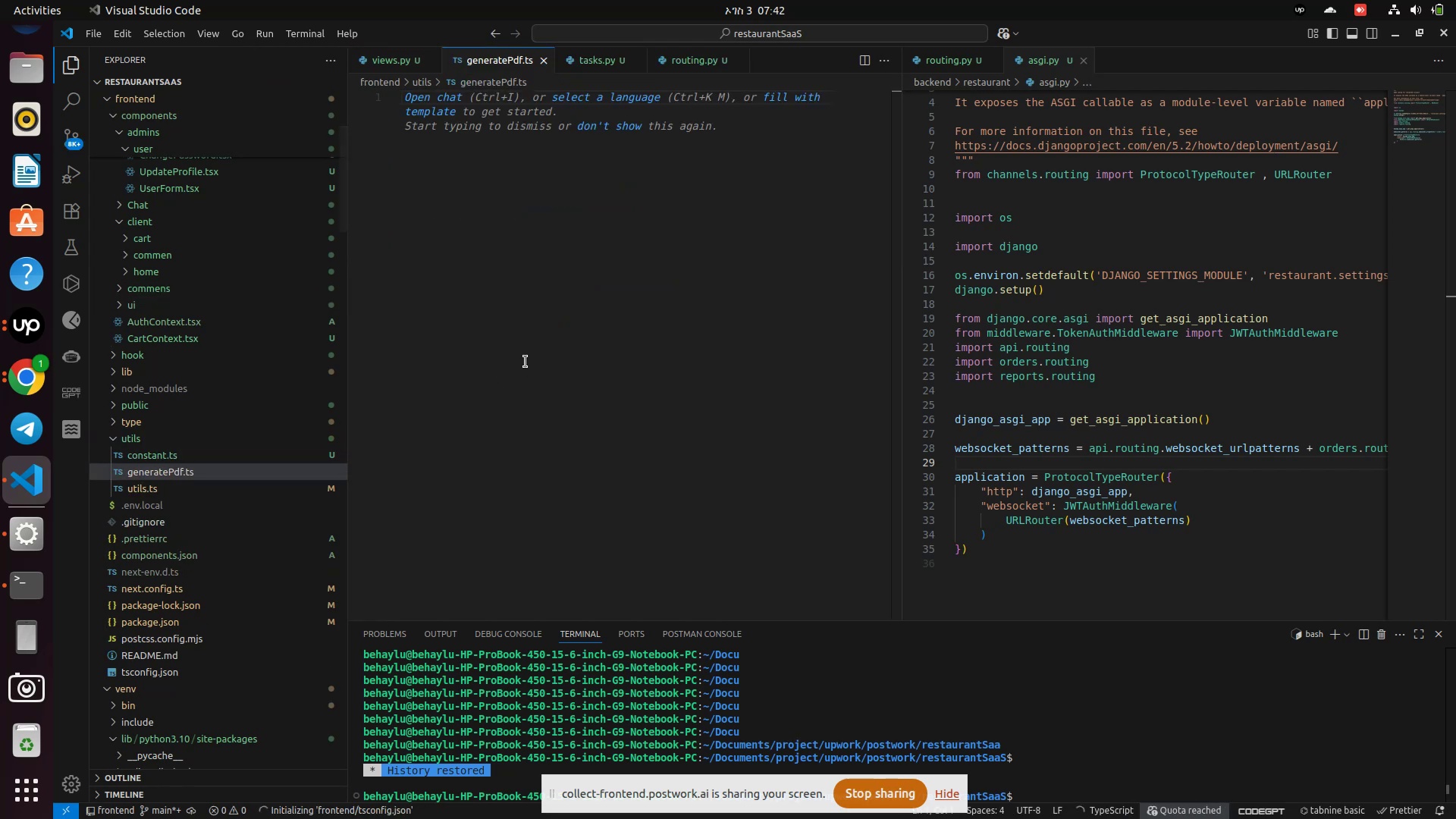 
key(Control+V)
 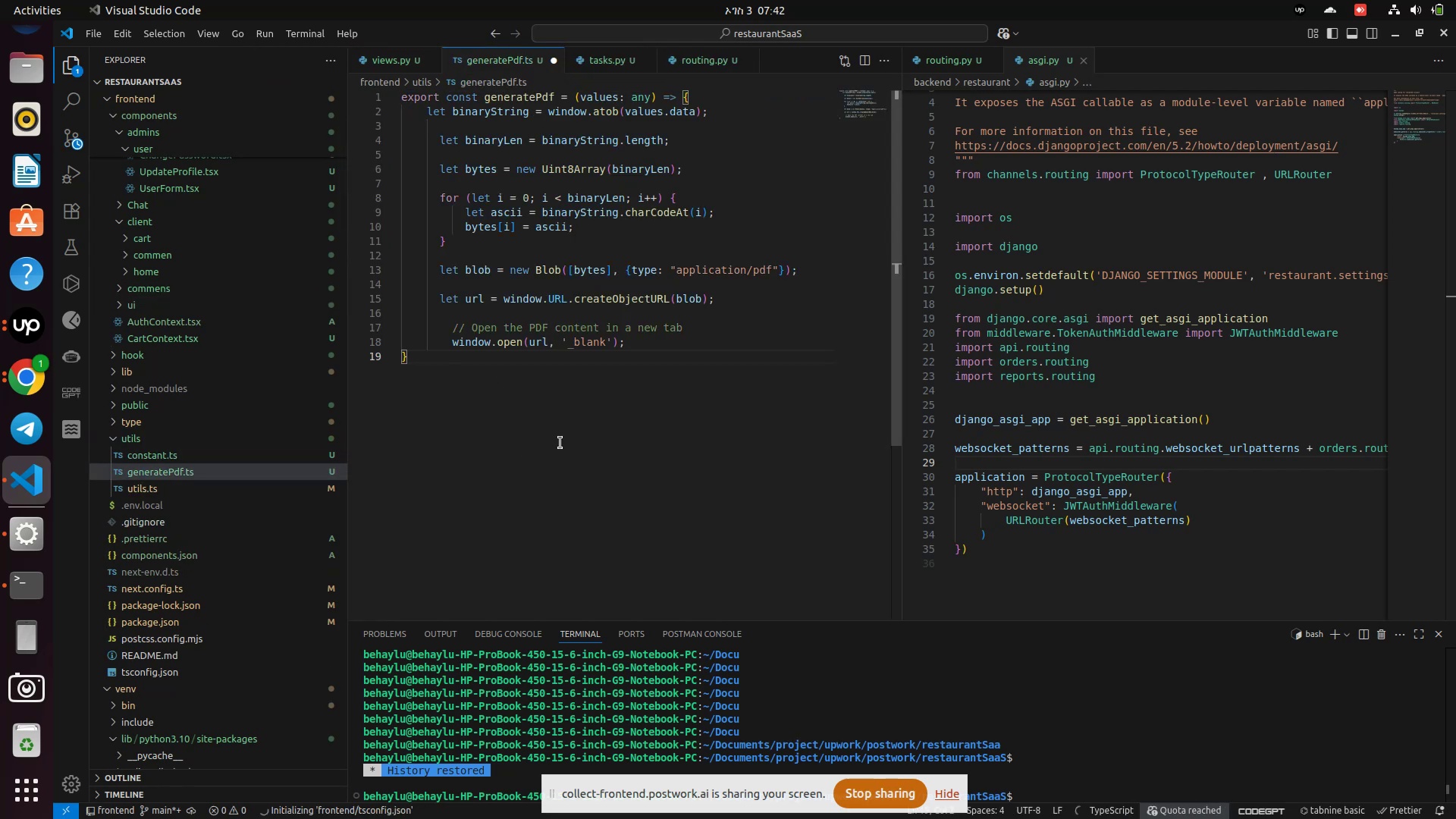 
scroll: coordinate [571, 445], scroll_direction: up, amount: 4.0
 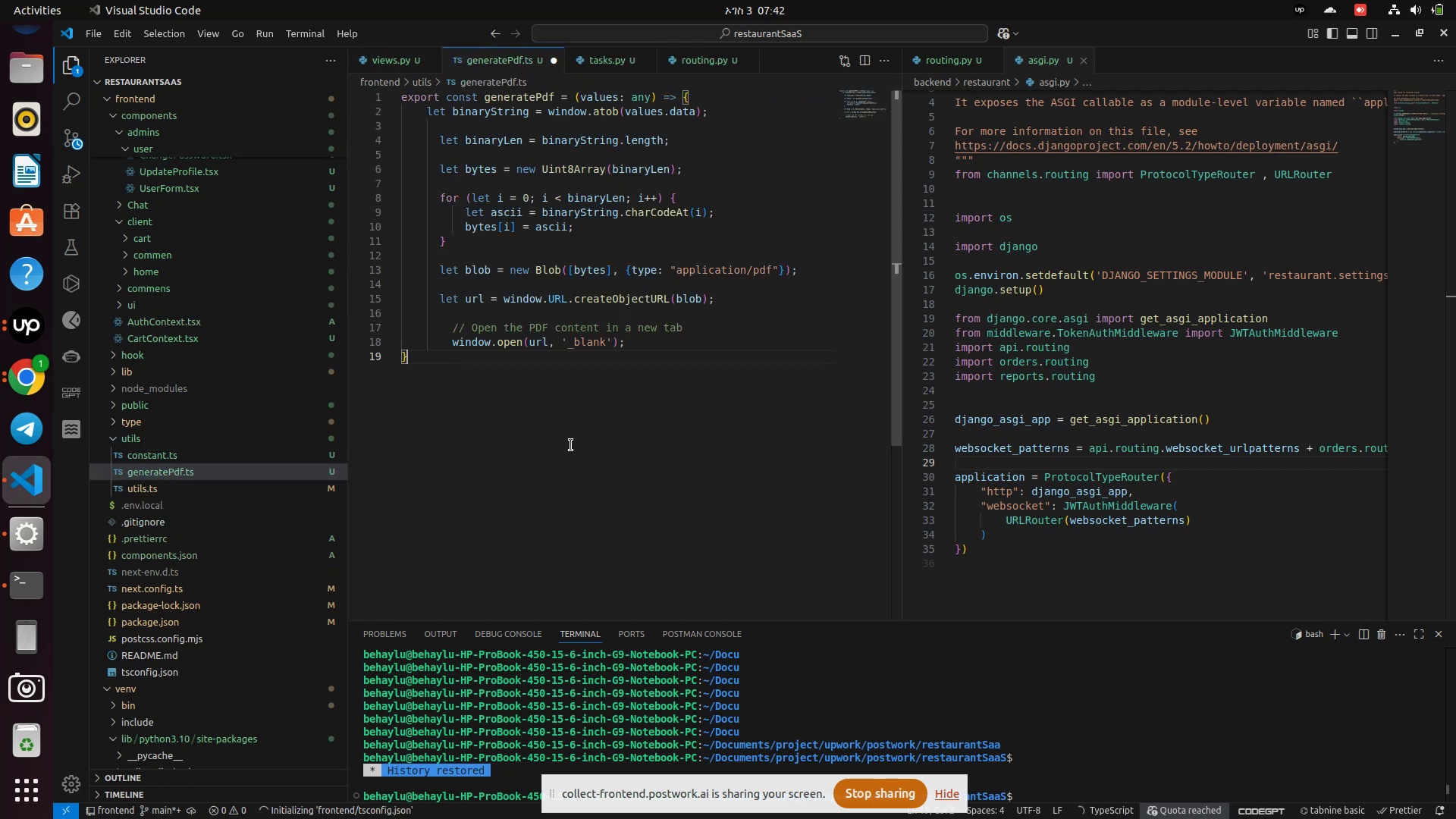 
scroll: coordinate [571, 445], scroll_direction: none, amount: 0.0
 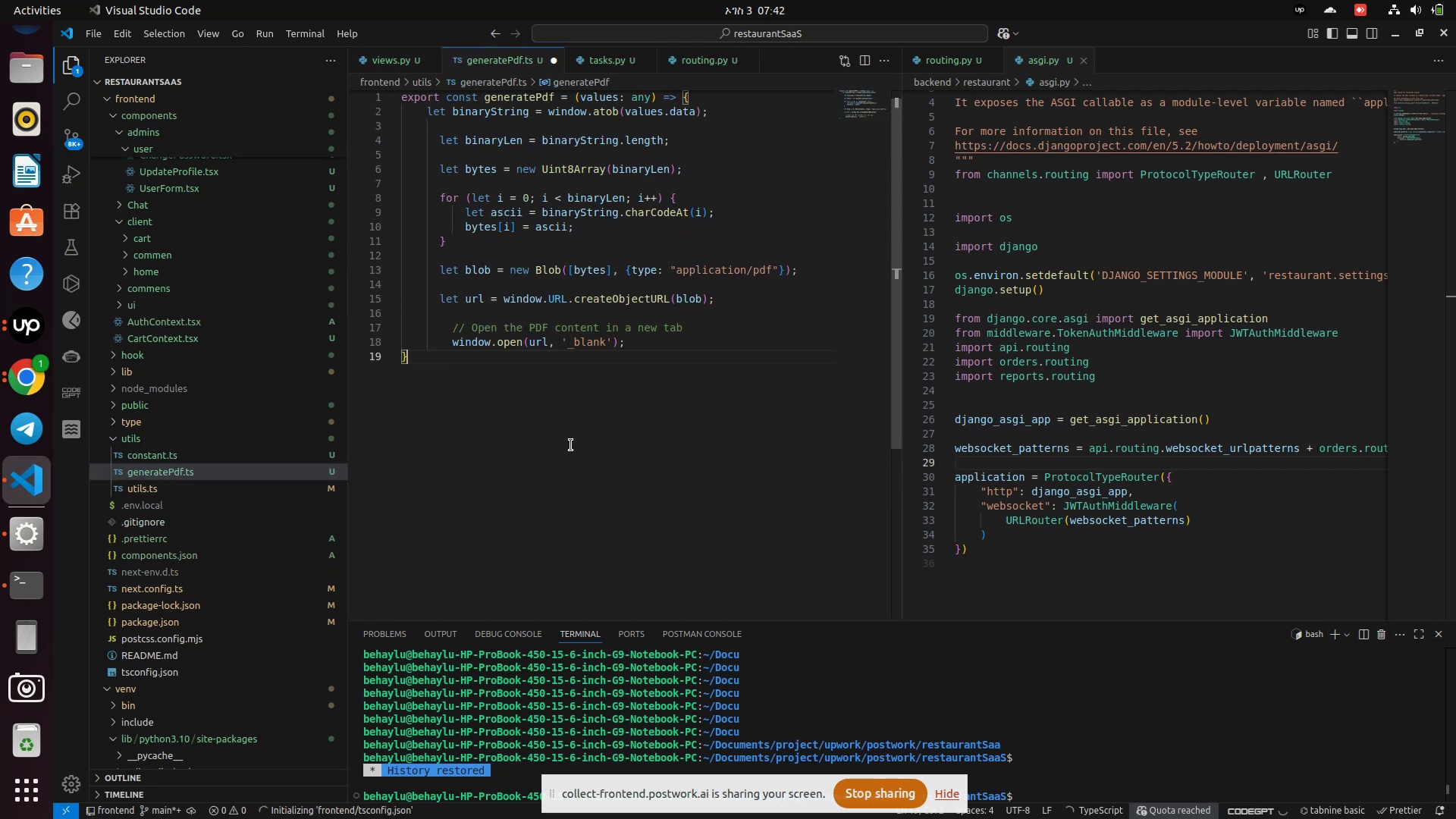 
key(Control+S)
 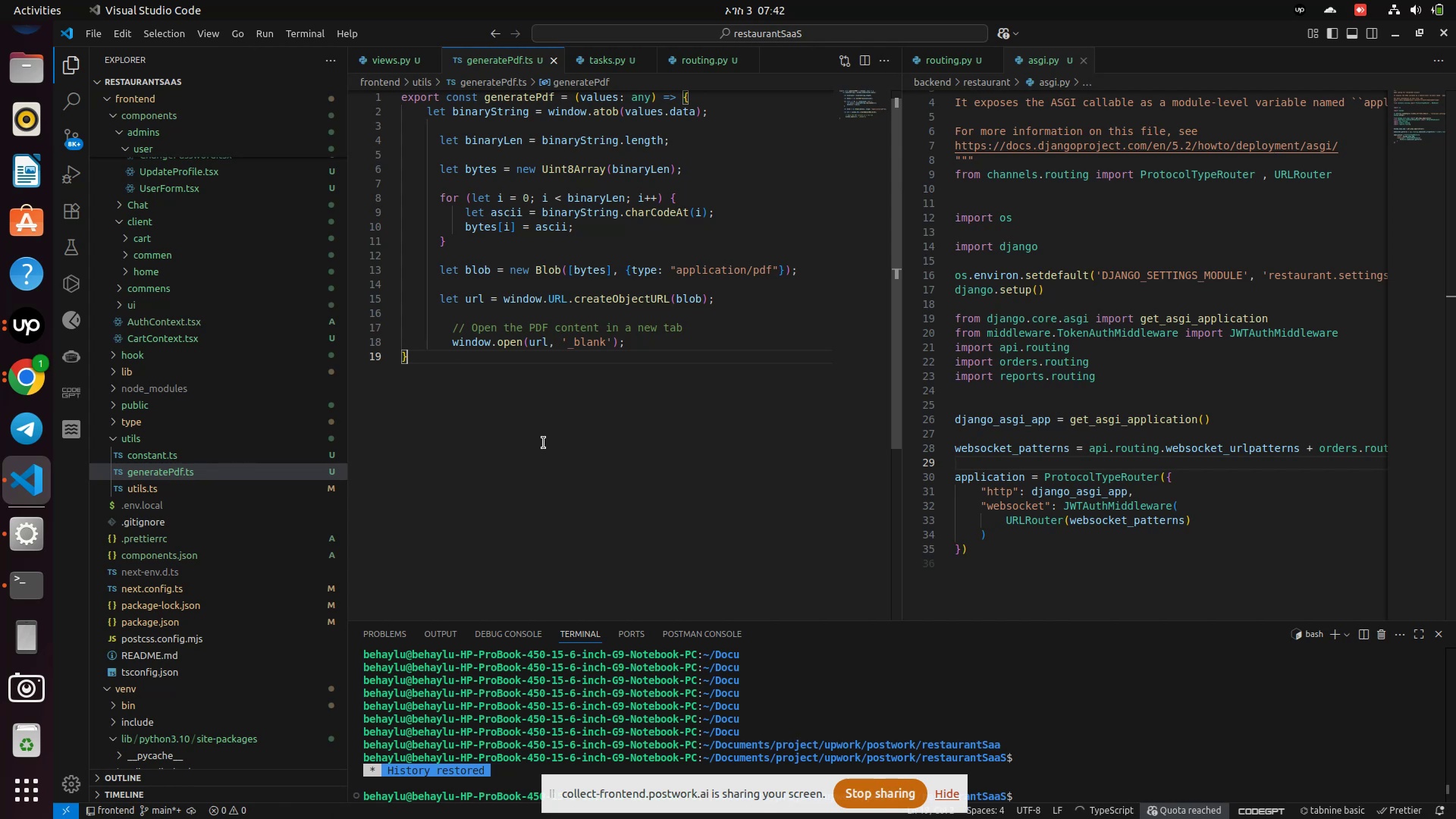 
left_click([544, 443])
 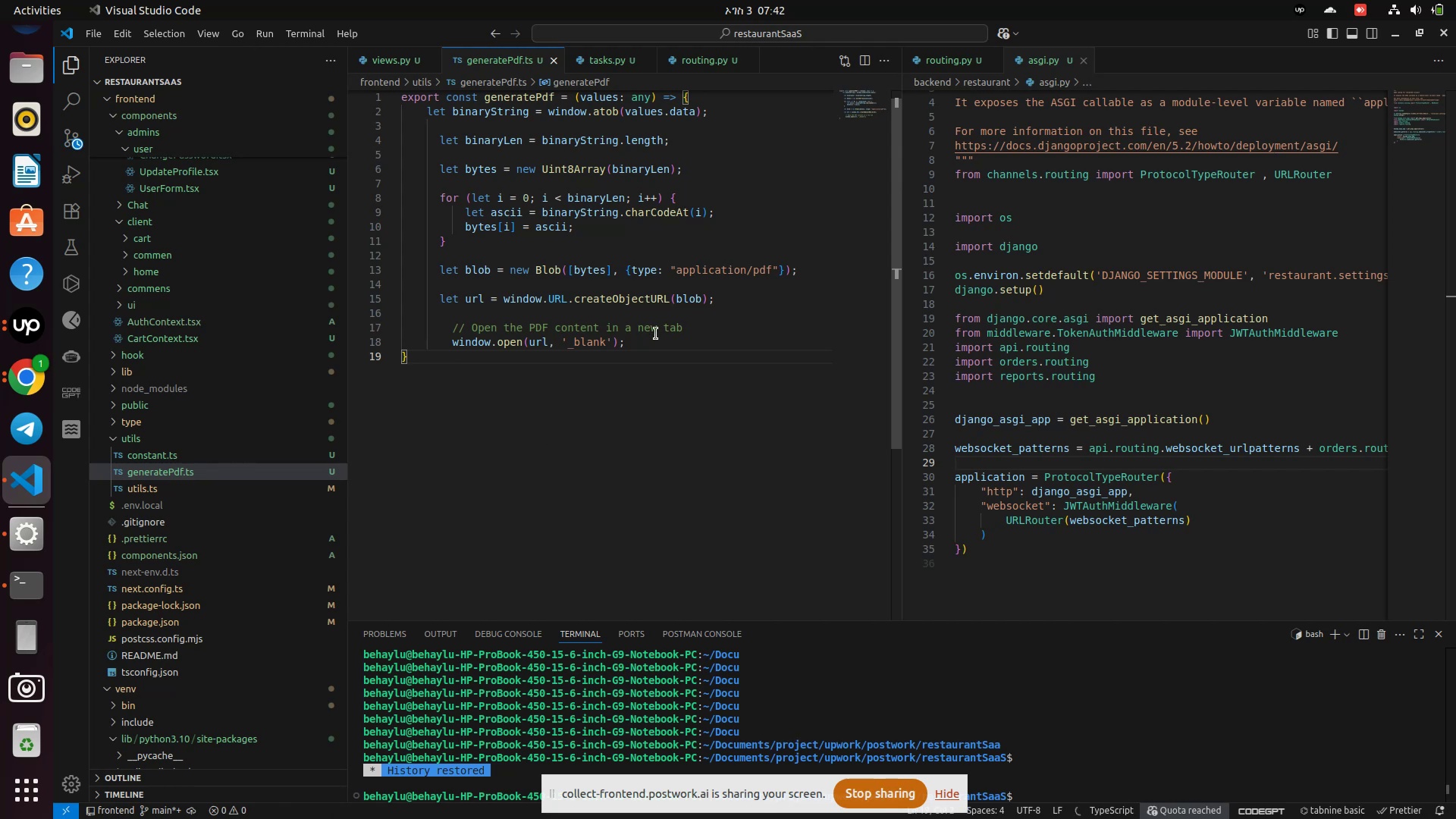 
left_click([653, 340])
 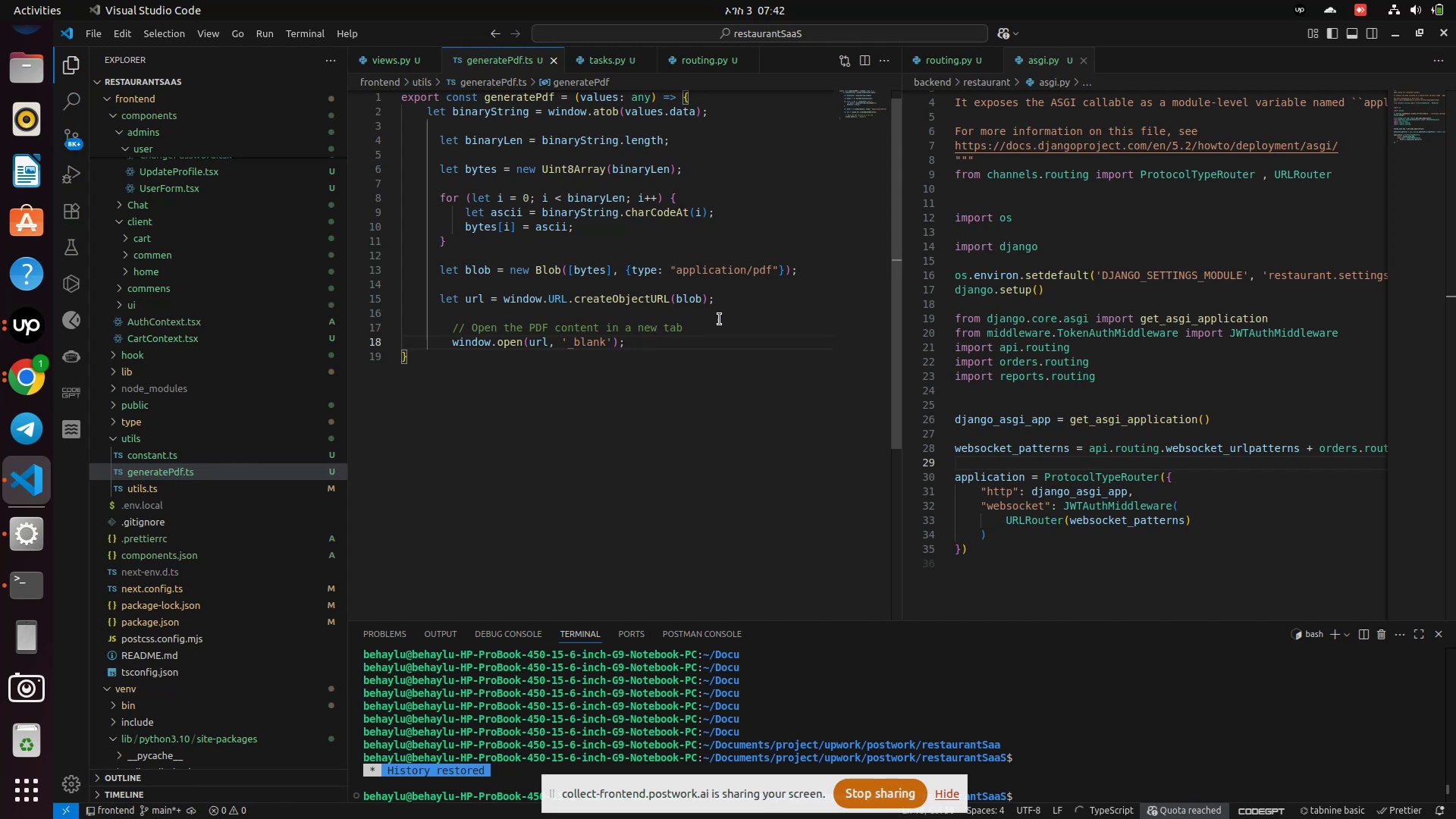 
left_click([720, 319])
 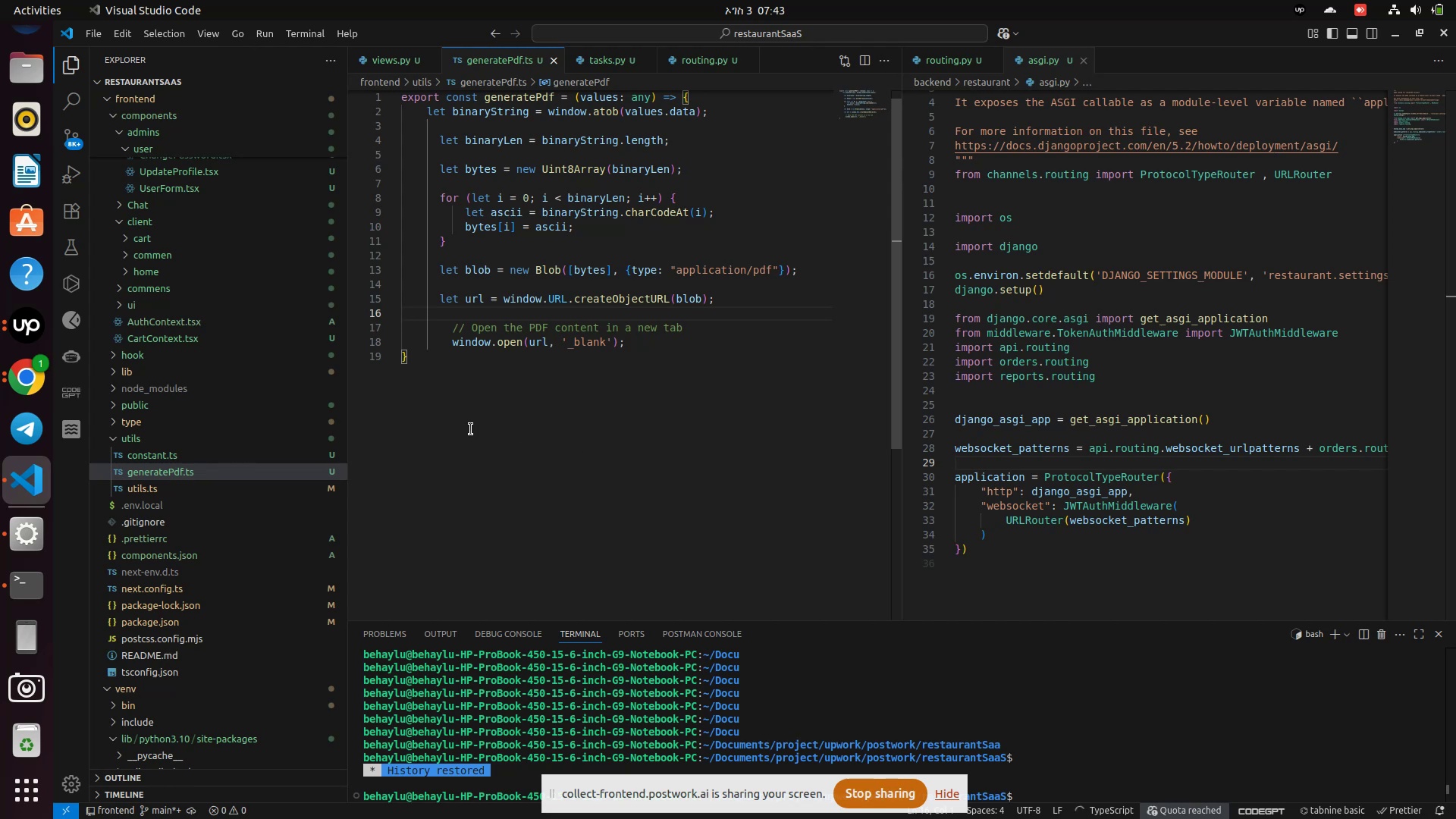 
wait(43.8)
 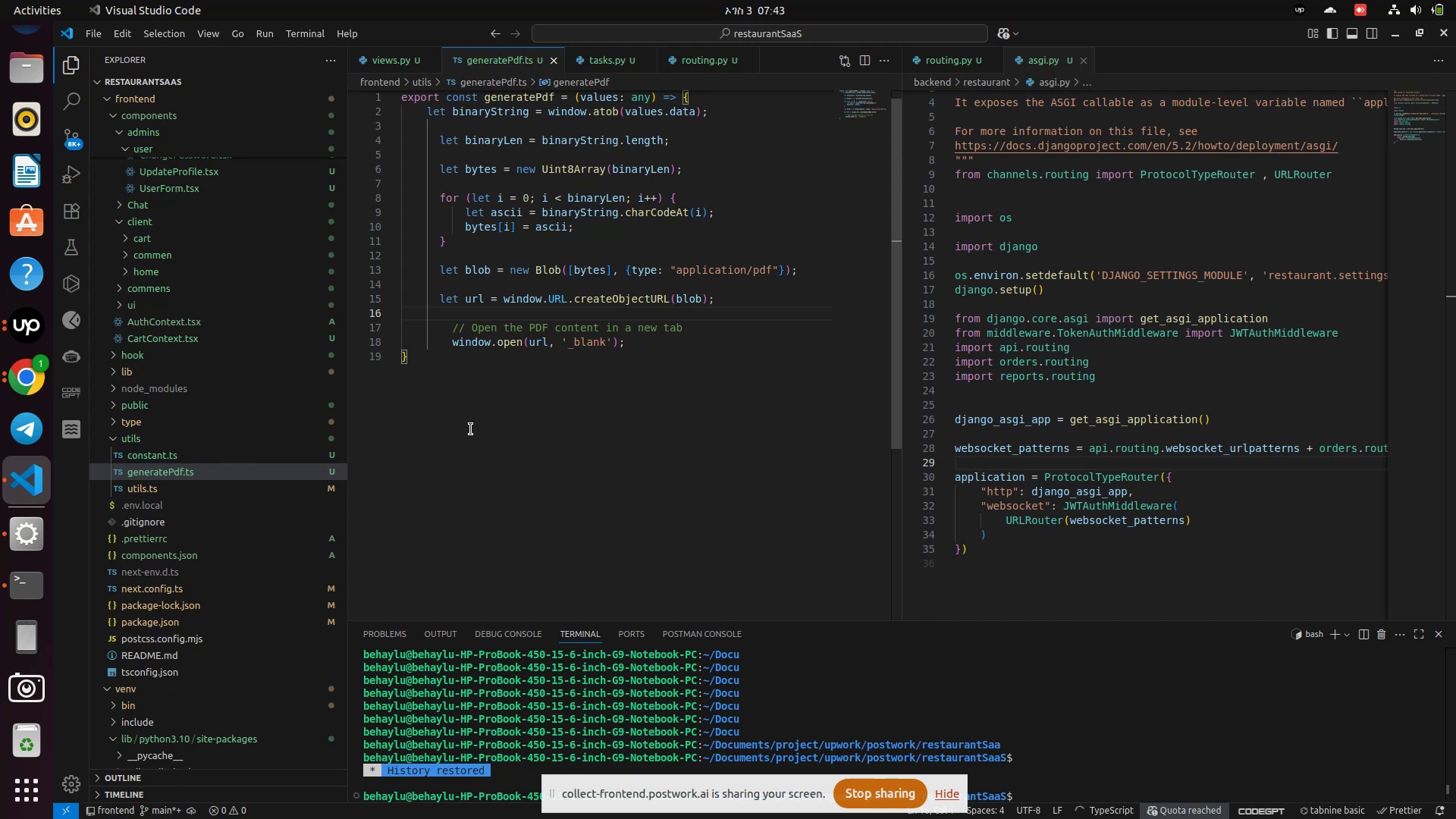 
scroll: coordinate [149, 424], scroll_direction: up, amount: 2.0
 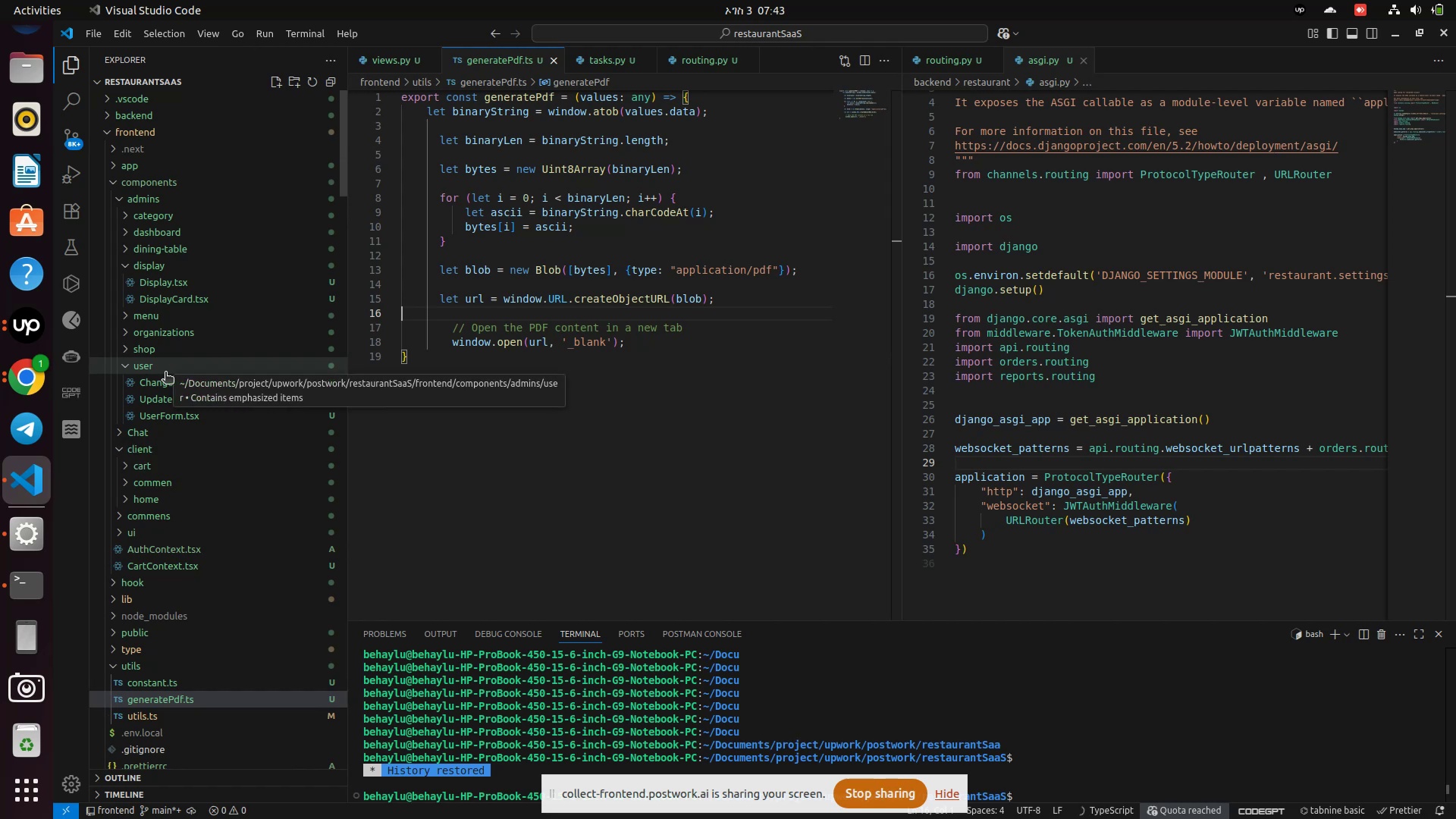 
left_click([165, 373])
 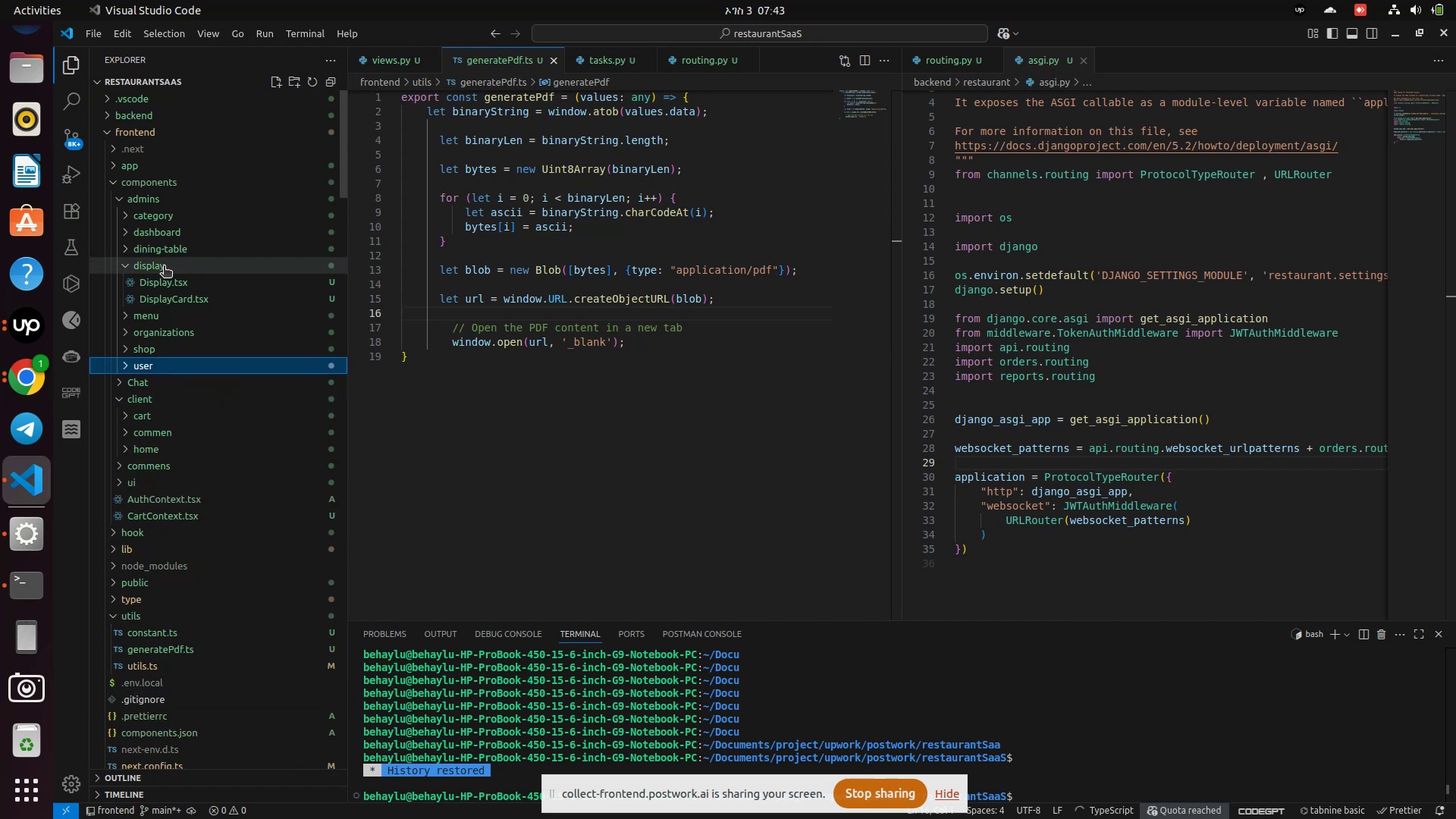 
left_click([162, 267])
 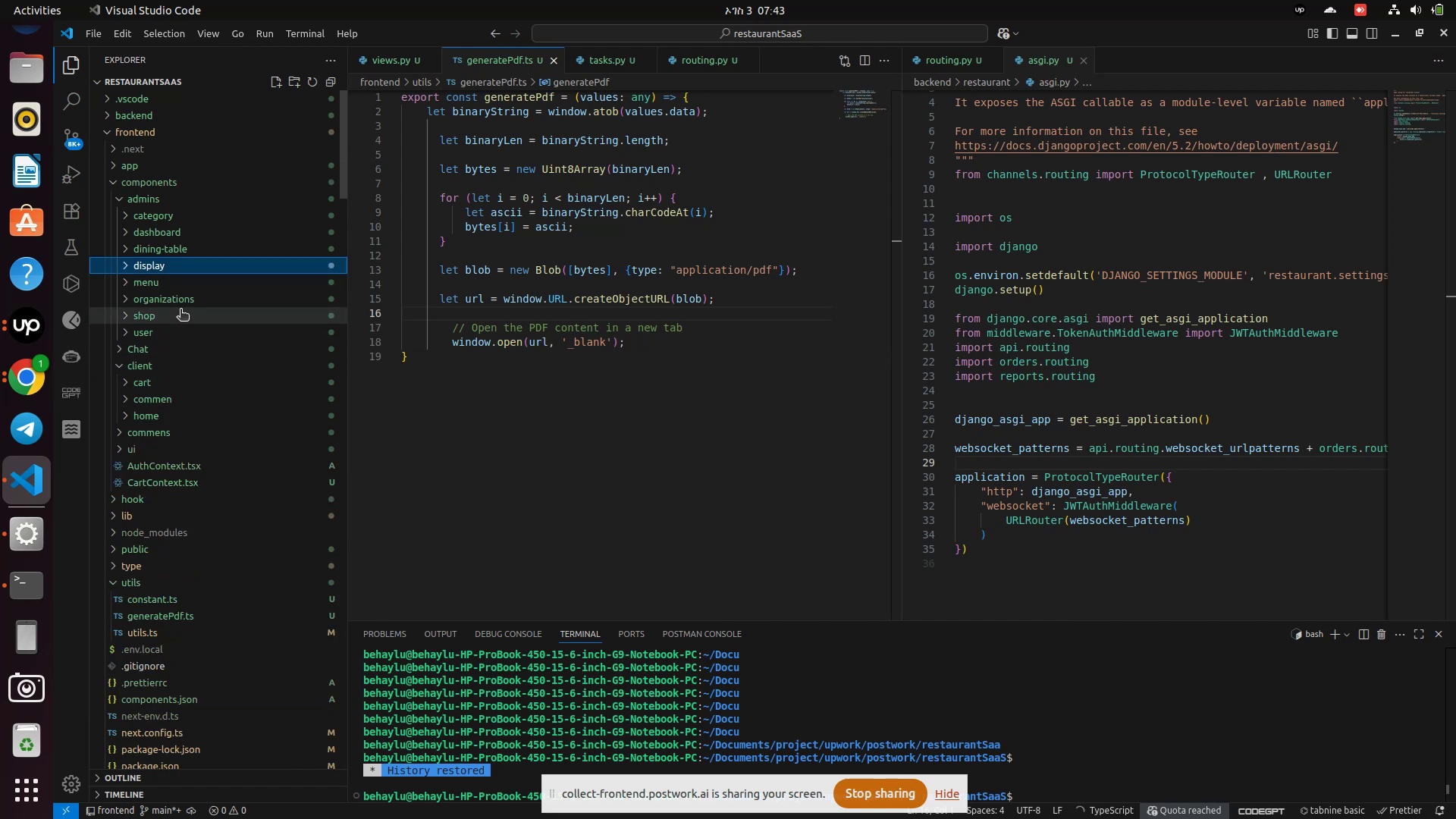 
wait(6.46)
 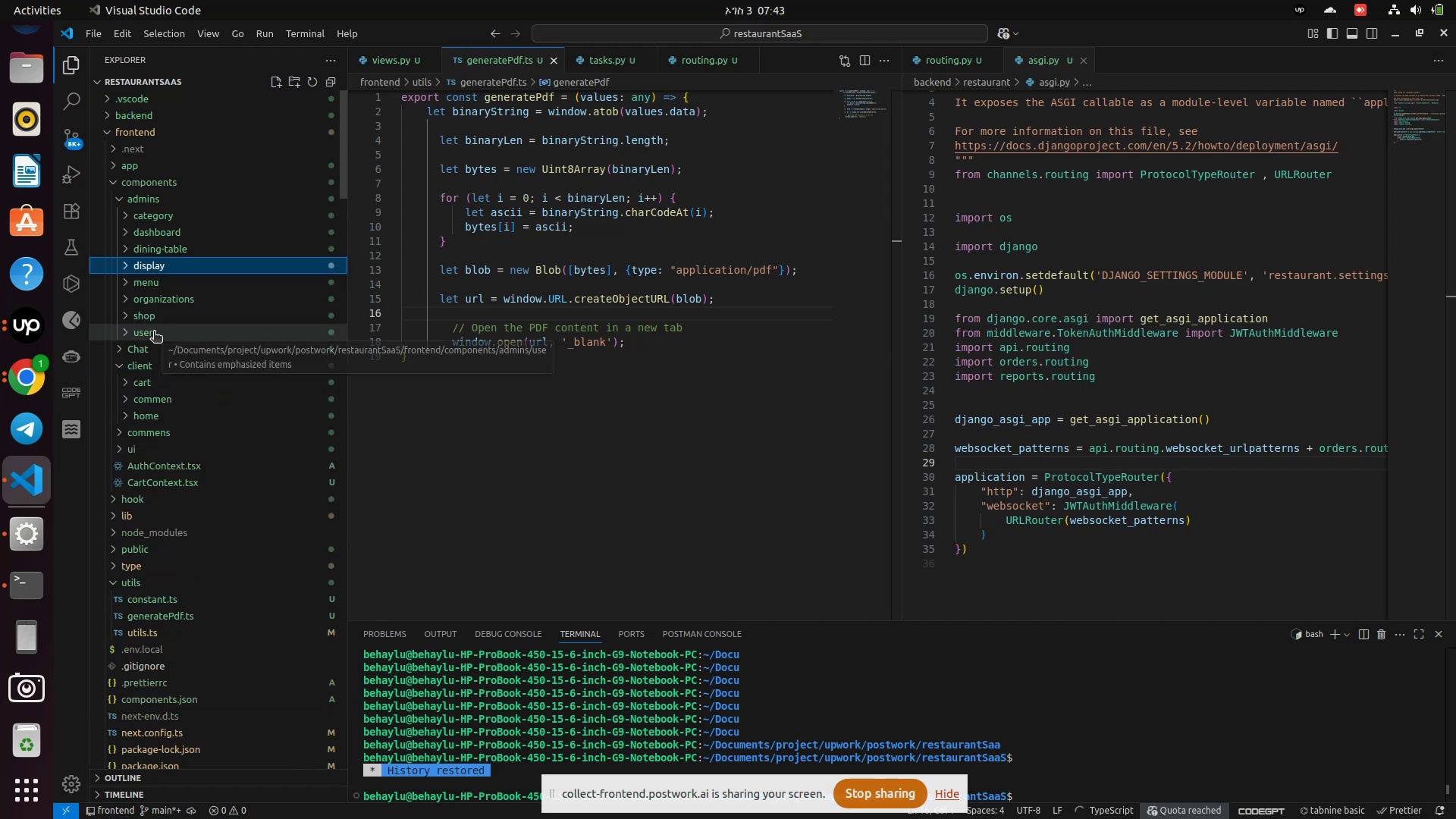 
left_click([132, 202])
 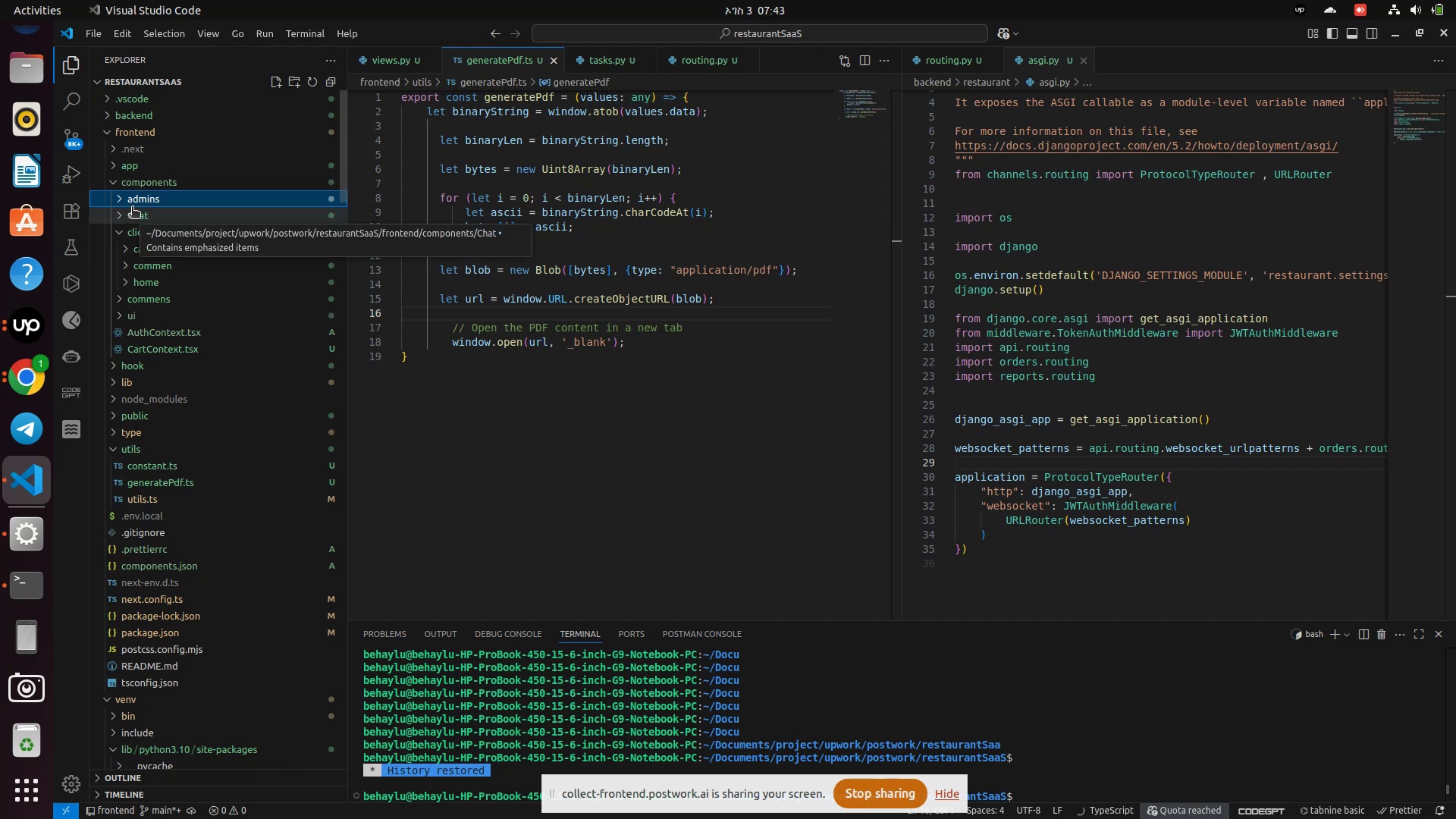 
left_click([132, 208])
 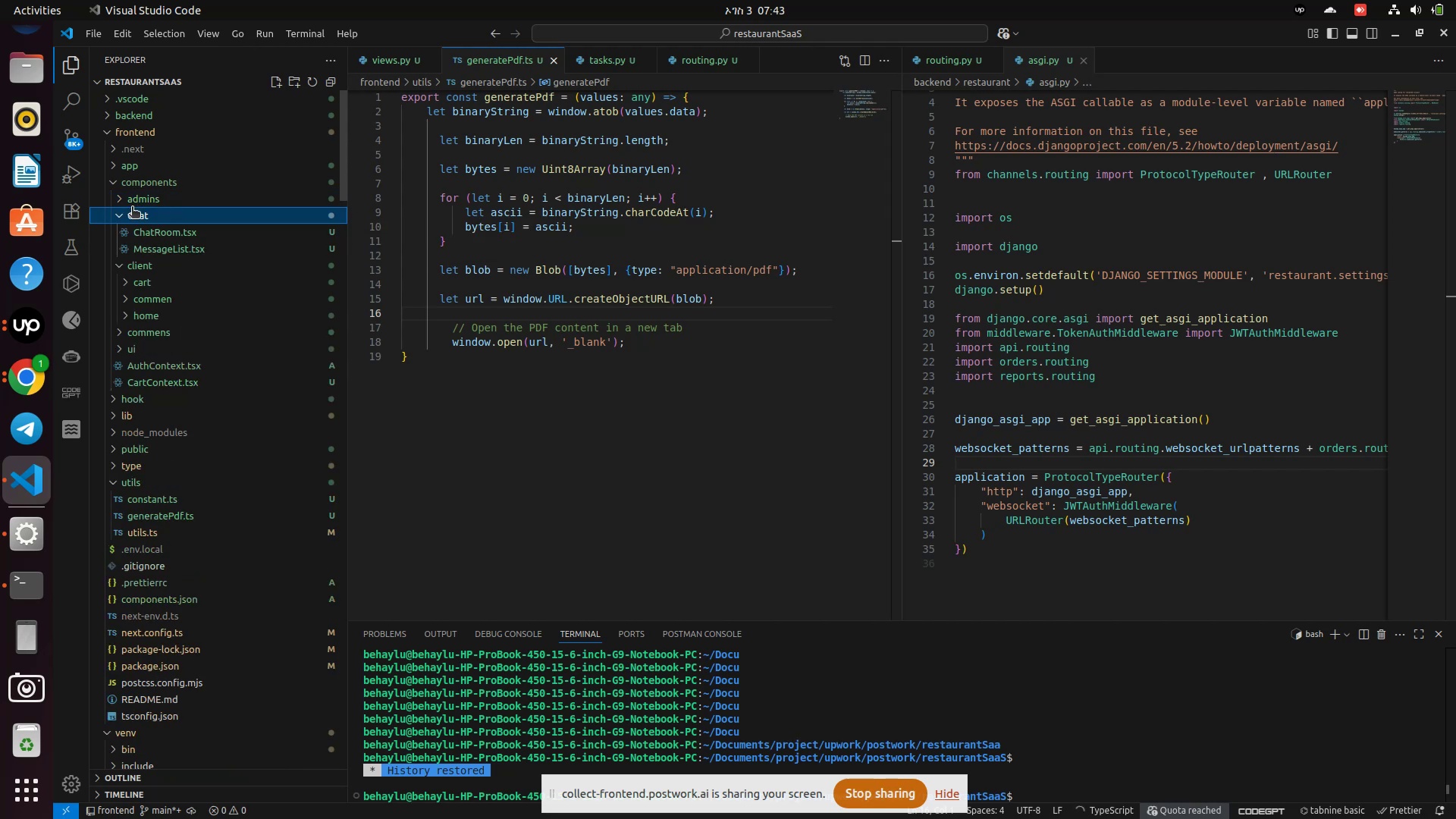 
mouse_move([150, 287])
 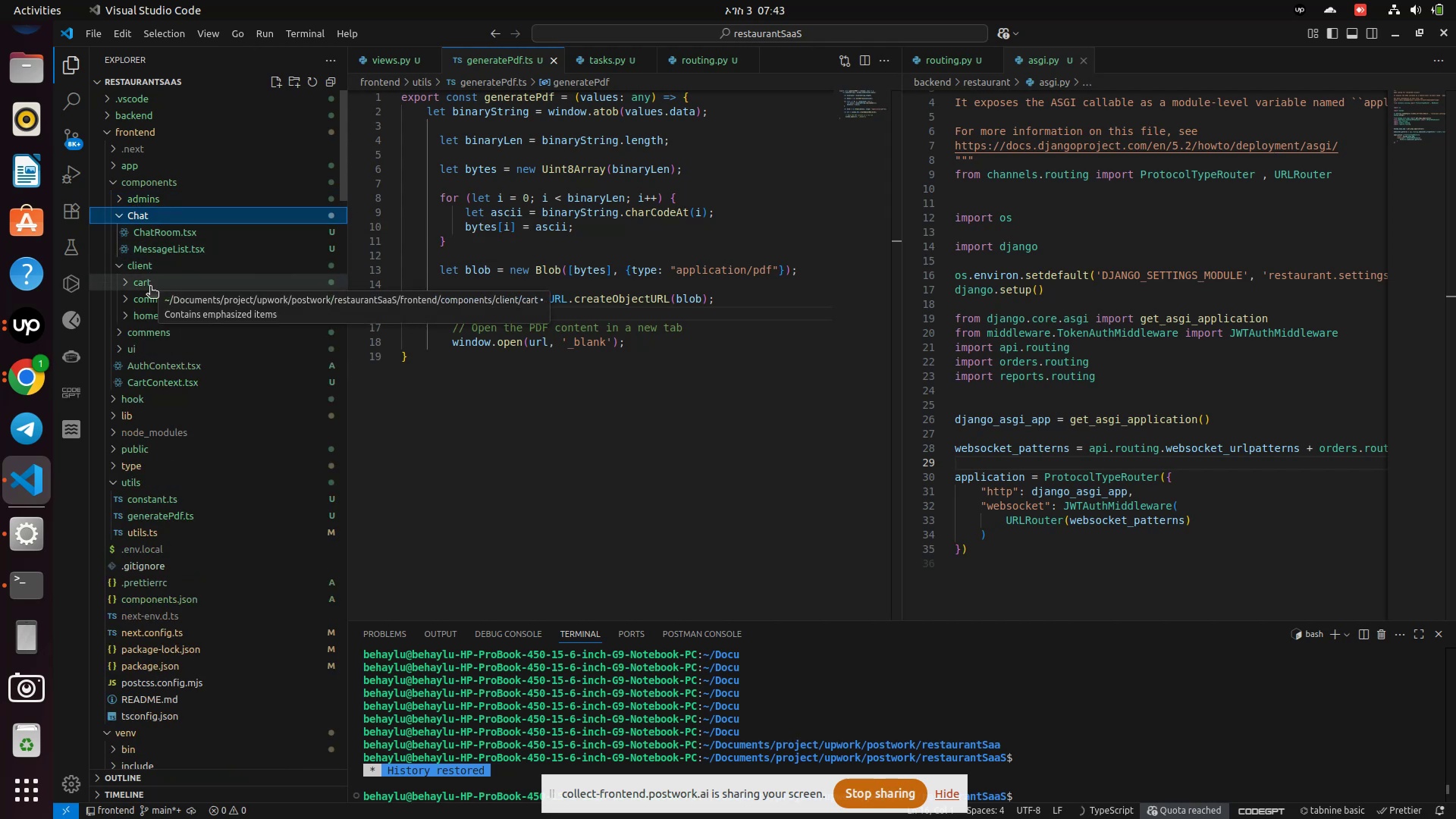 
left_click([150, 287])
 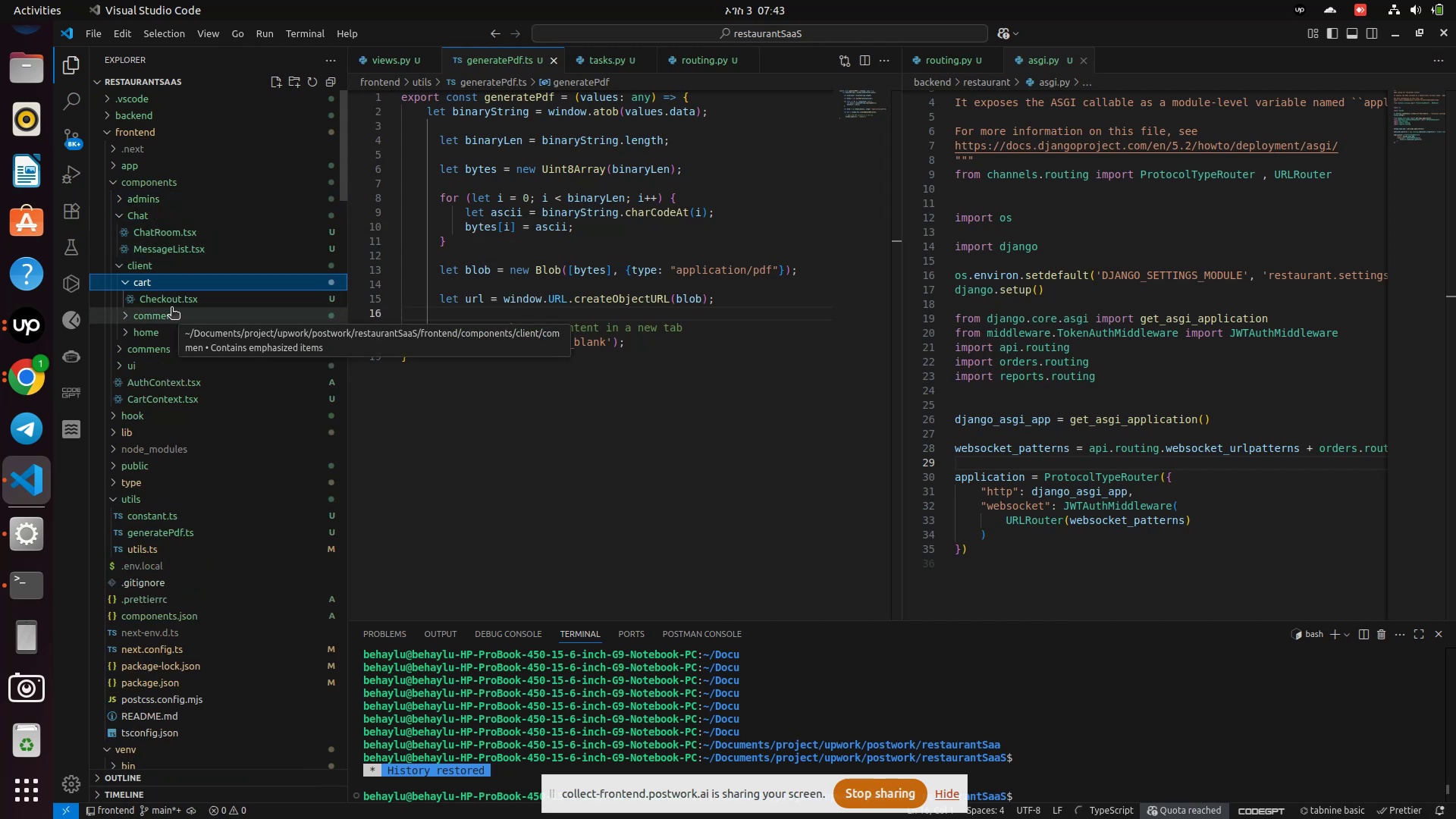 
left_click([174, 297])
 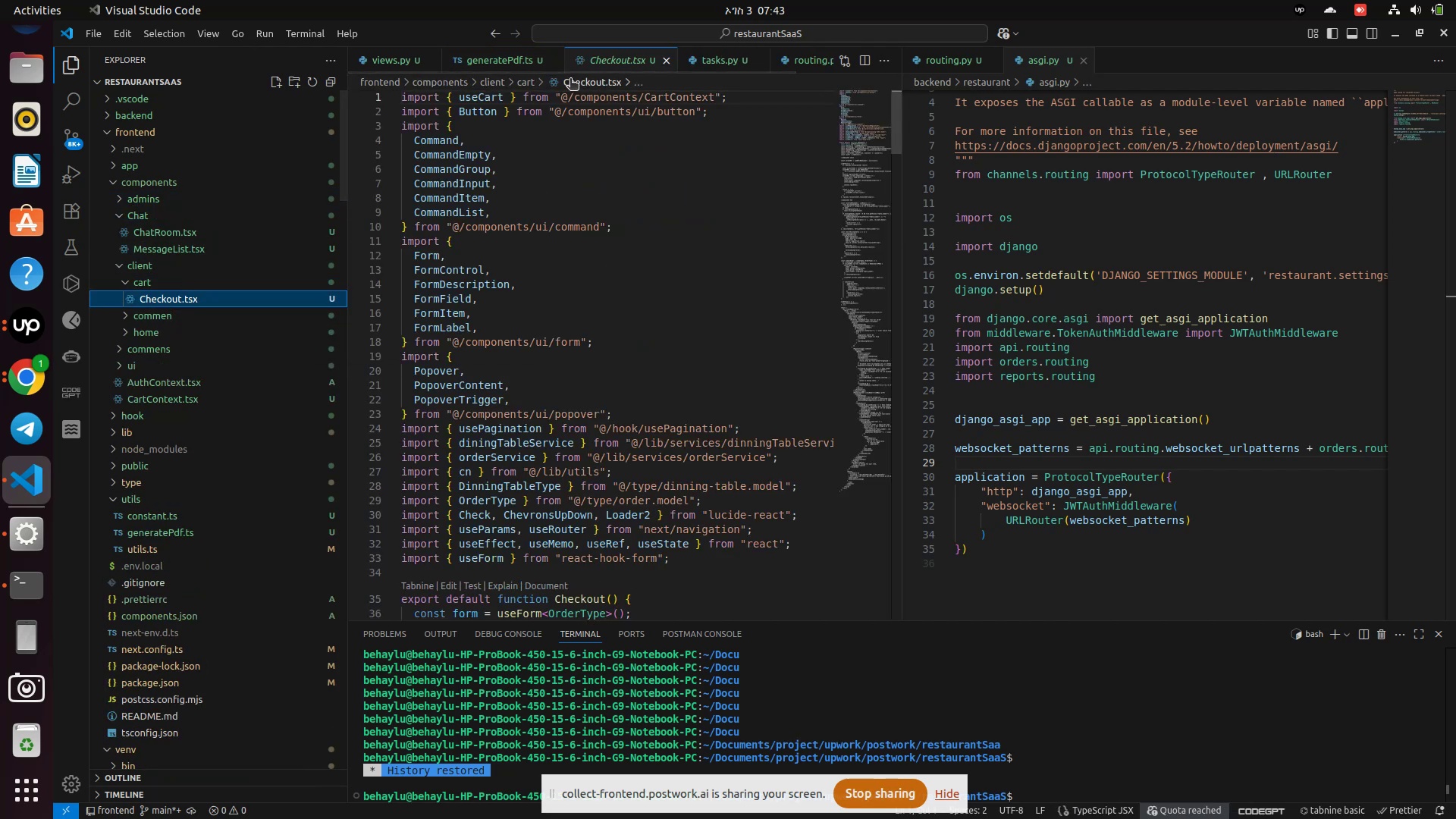 
scroll: coordinate [541, 348], scroll_direction: down, amount: 12.0
 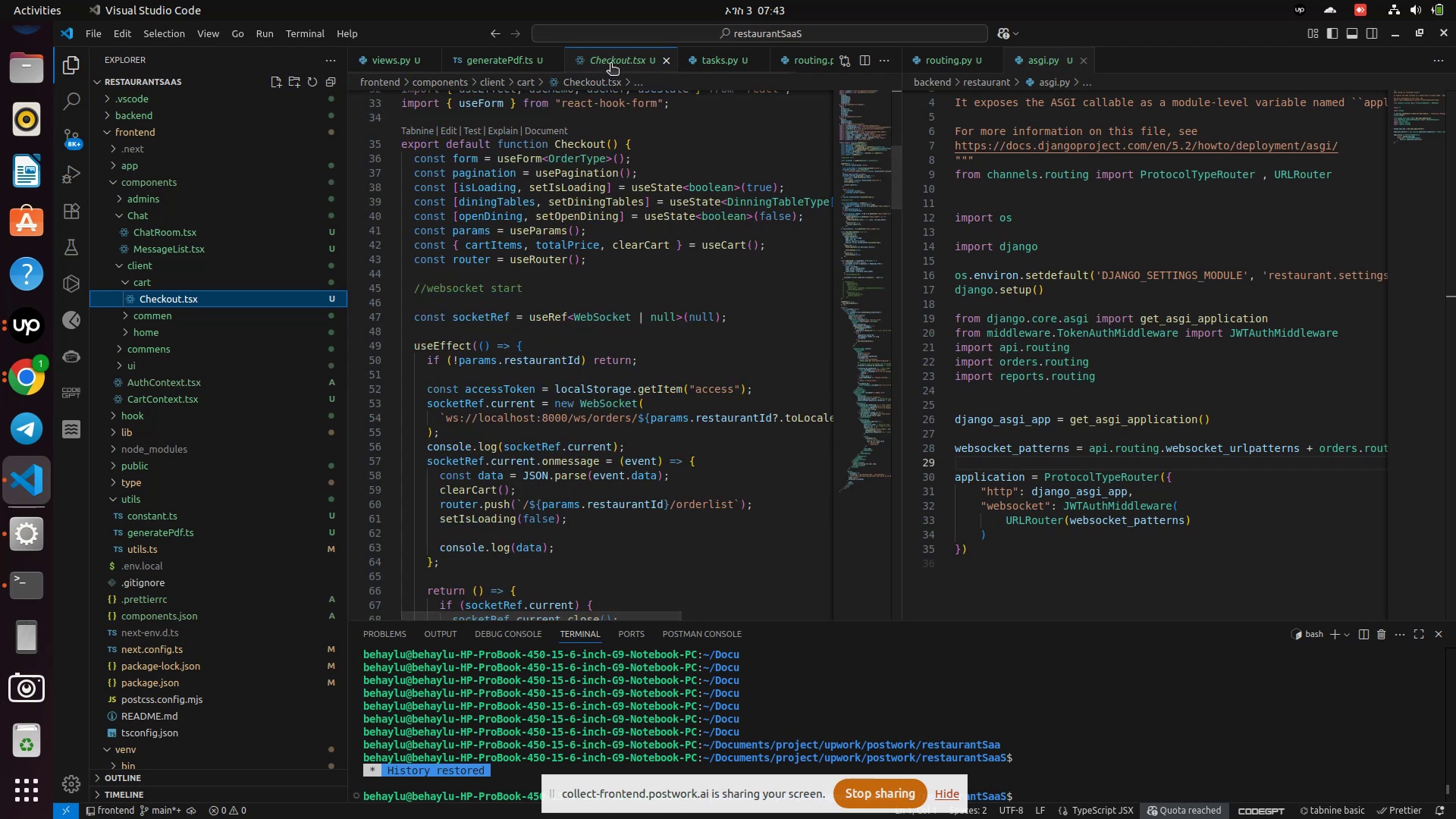 
left_click_drag(start_coordinate=[611, 63], to_coordinate=[1181, 235])
 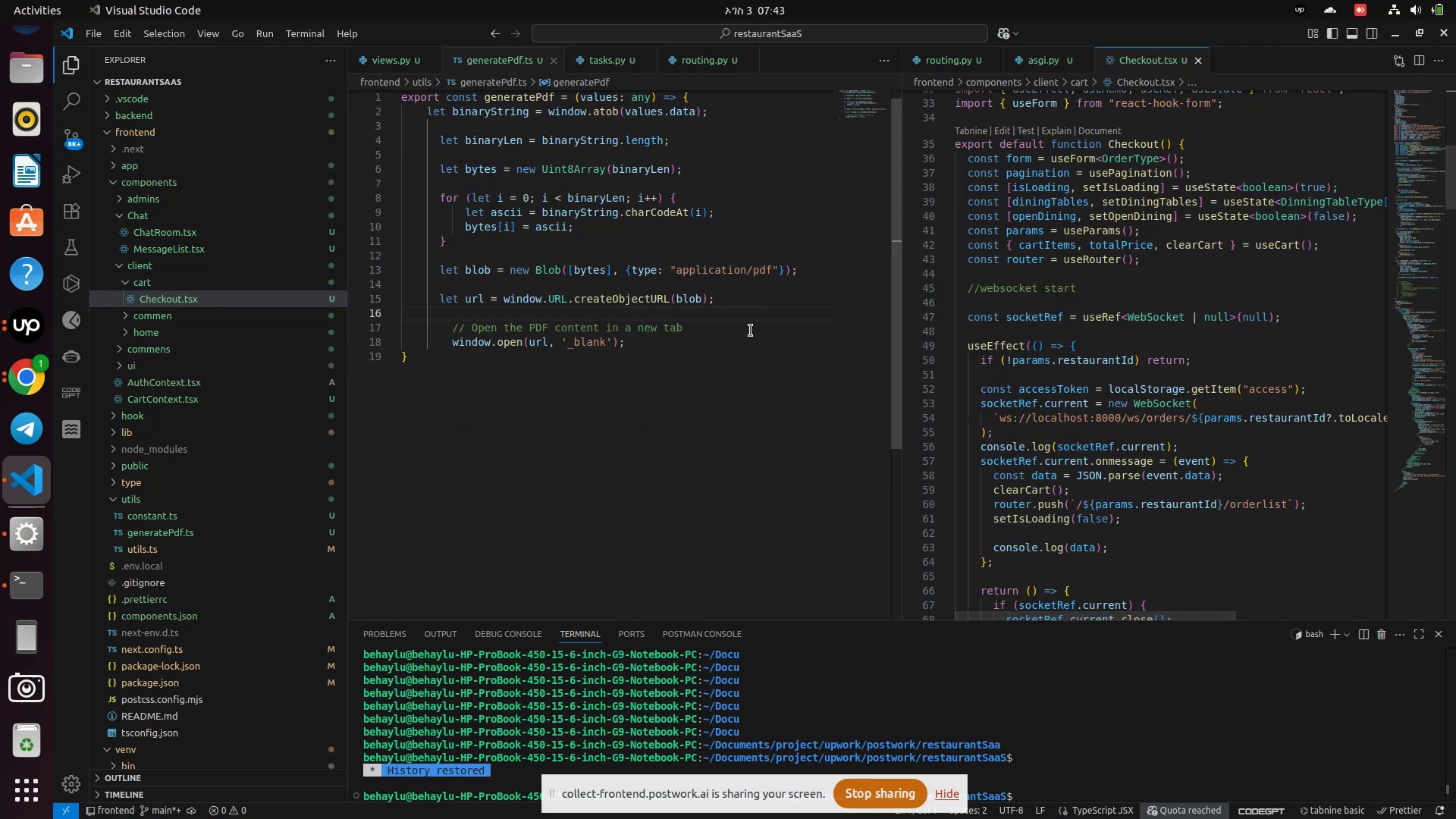 
left_click([534, 426])
 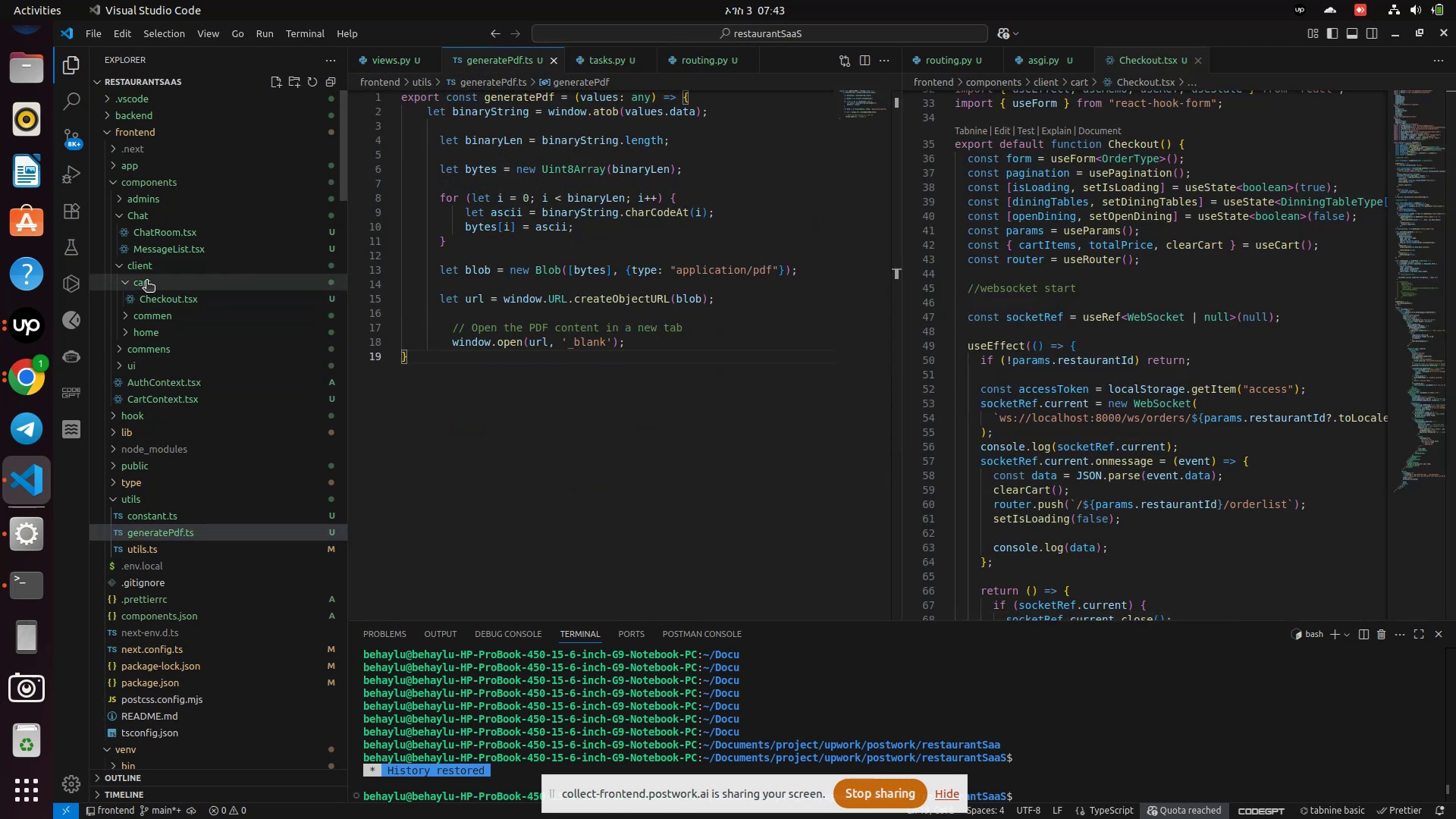 
left_click([146, 281])
 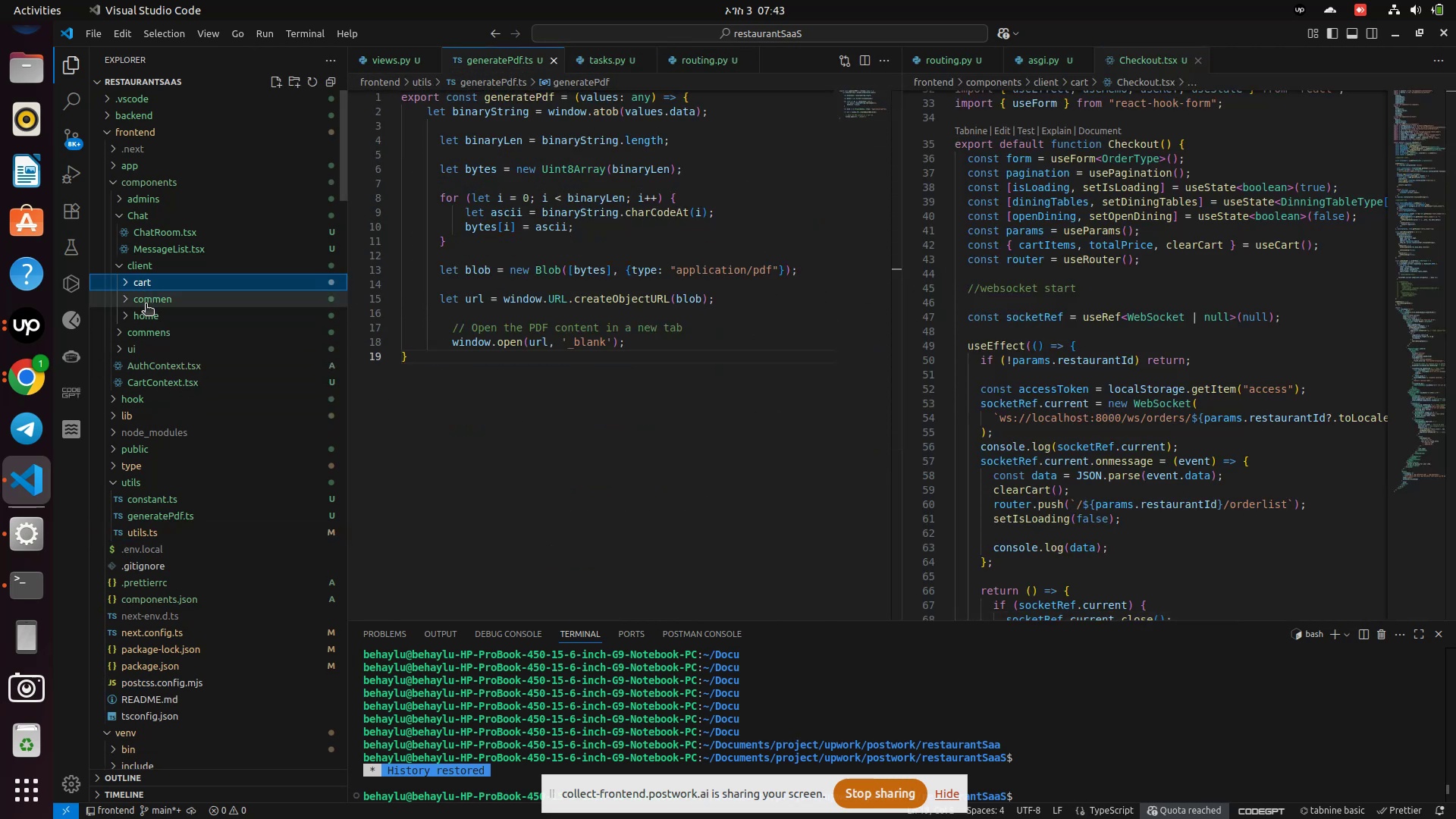 
left_click([146, 305])
 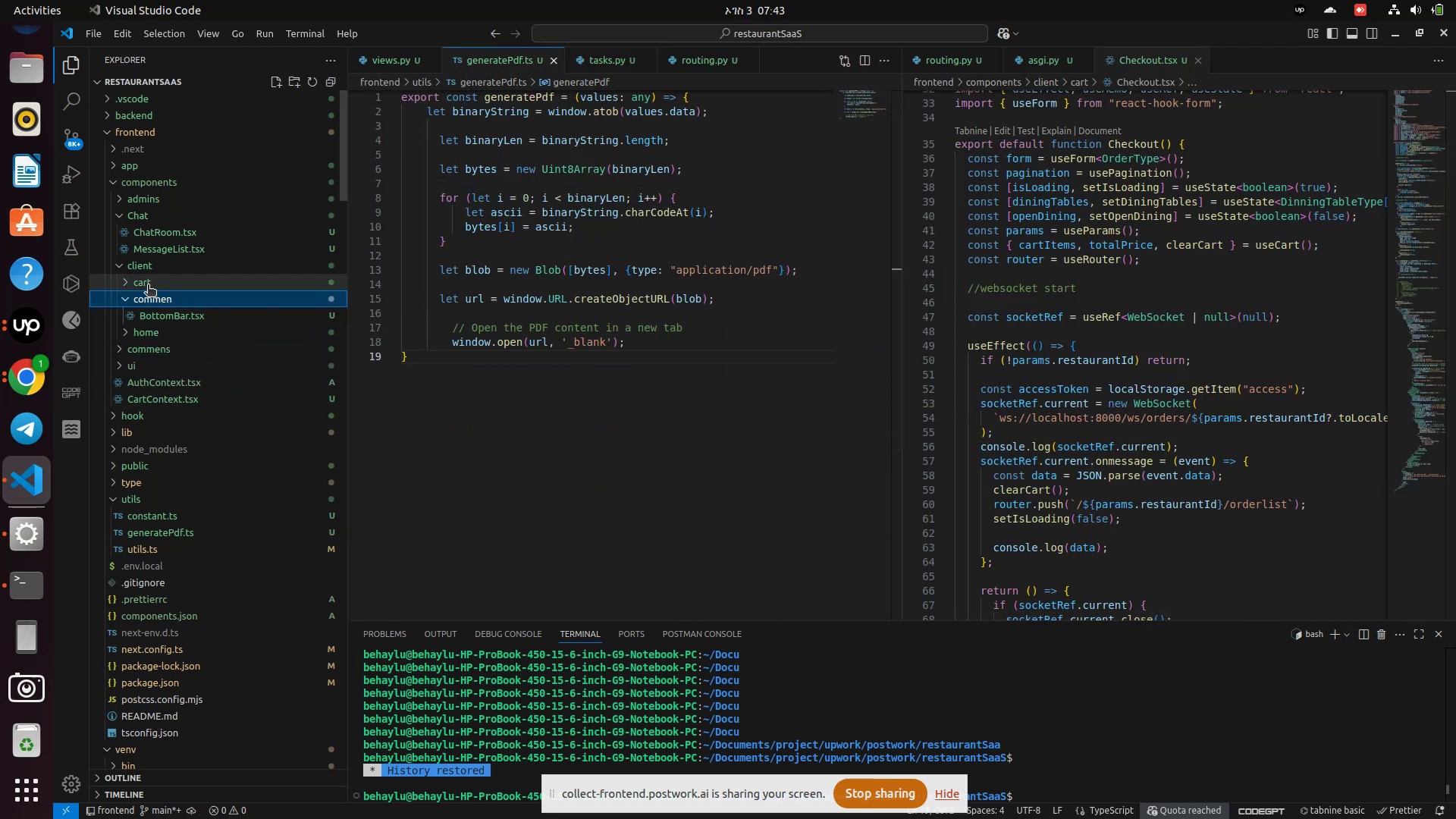 
left_click([143, 263])
 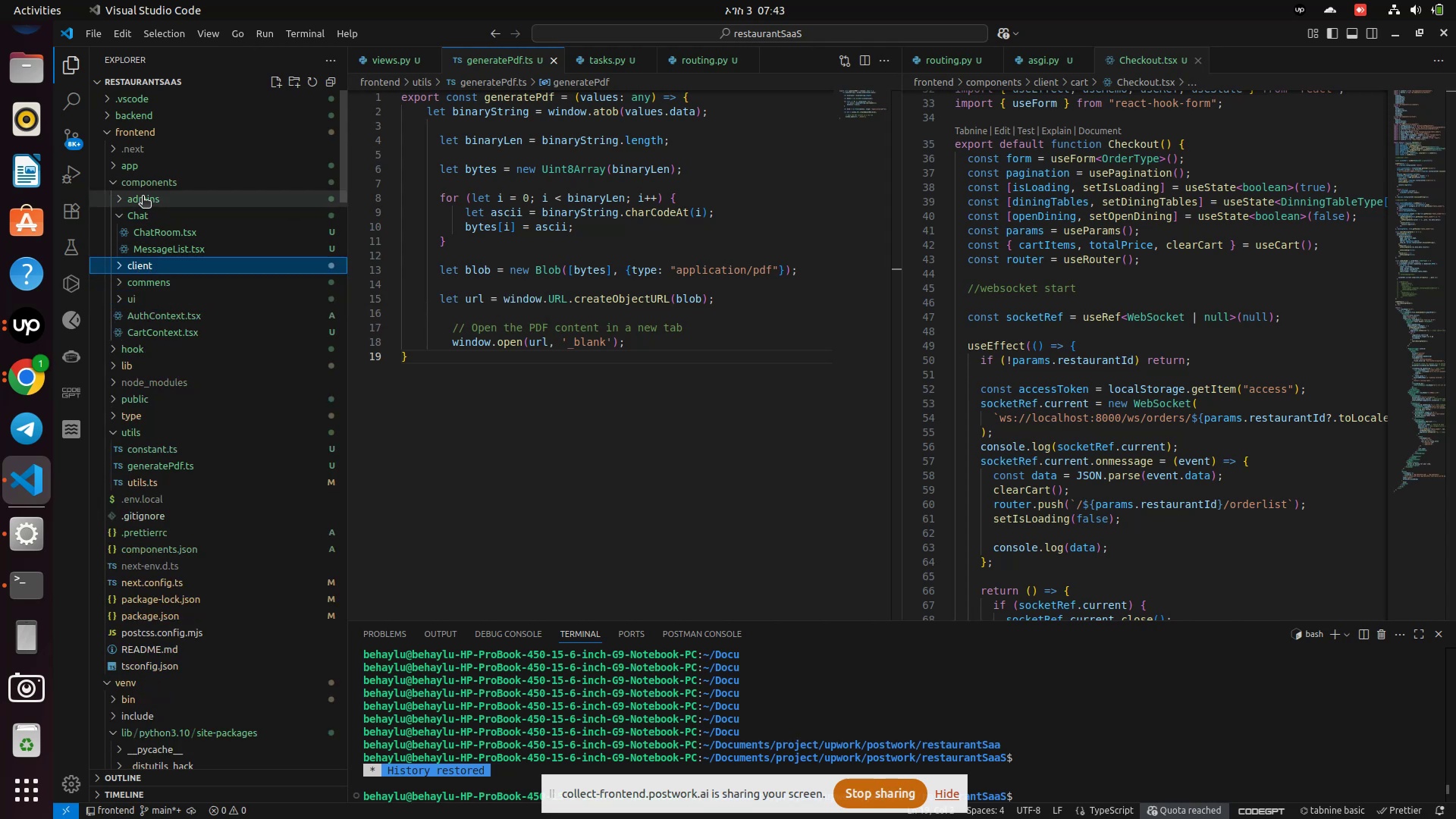 
left_click([143, 197])
 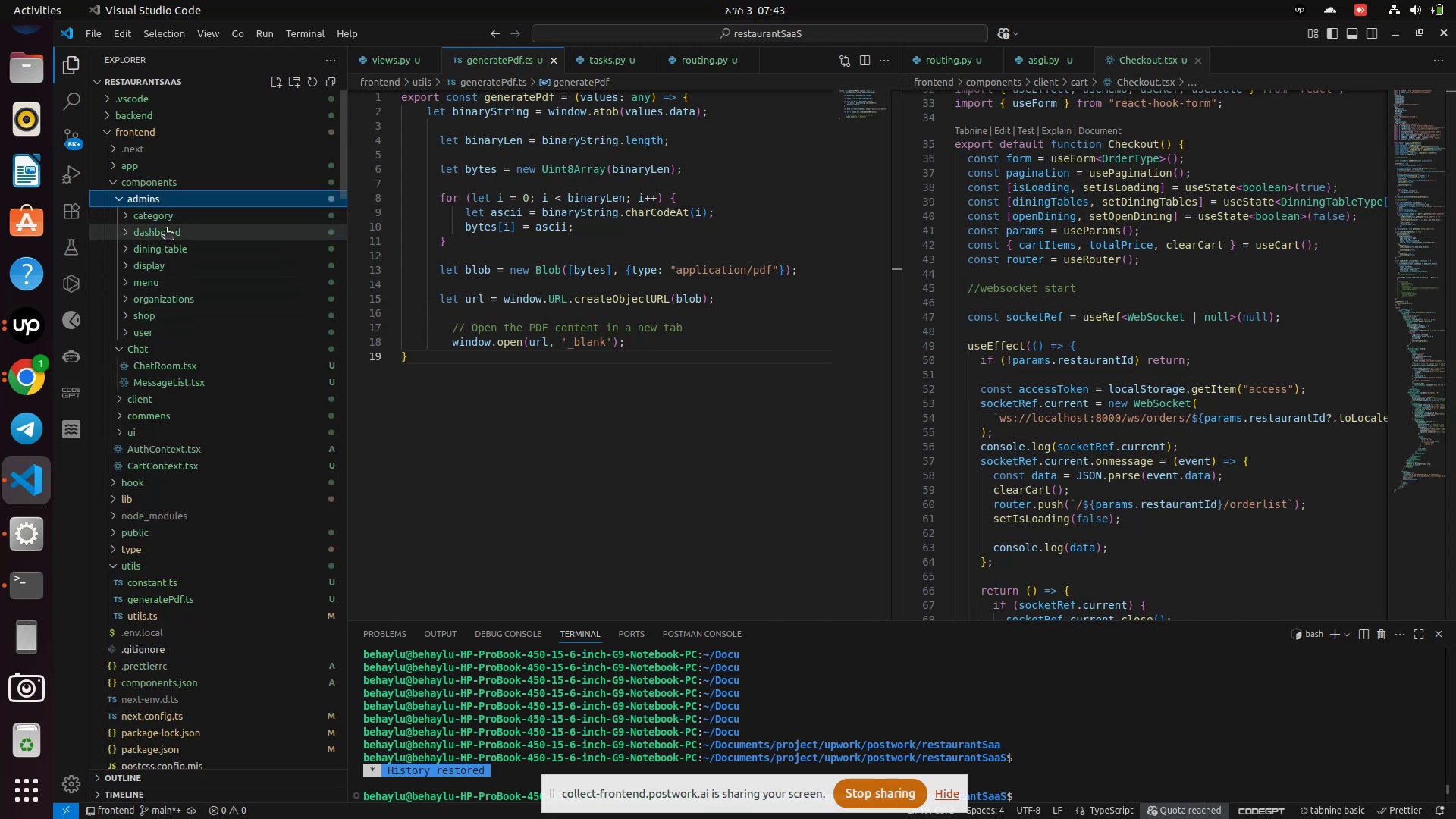 
wait(5.09)
 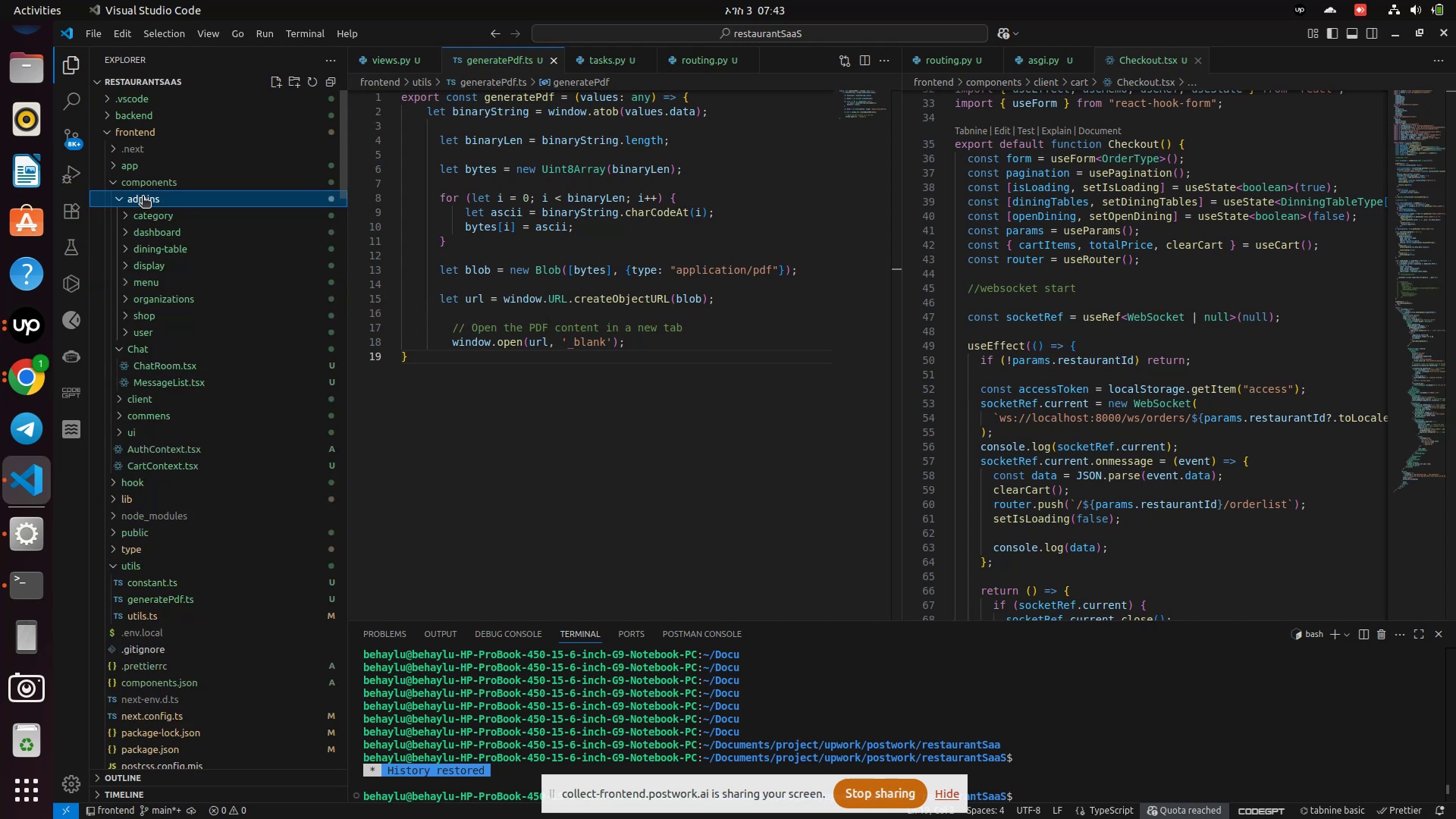 
mouse_move([145, 368])
 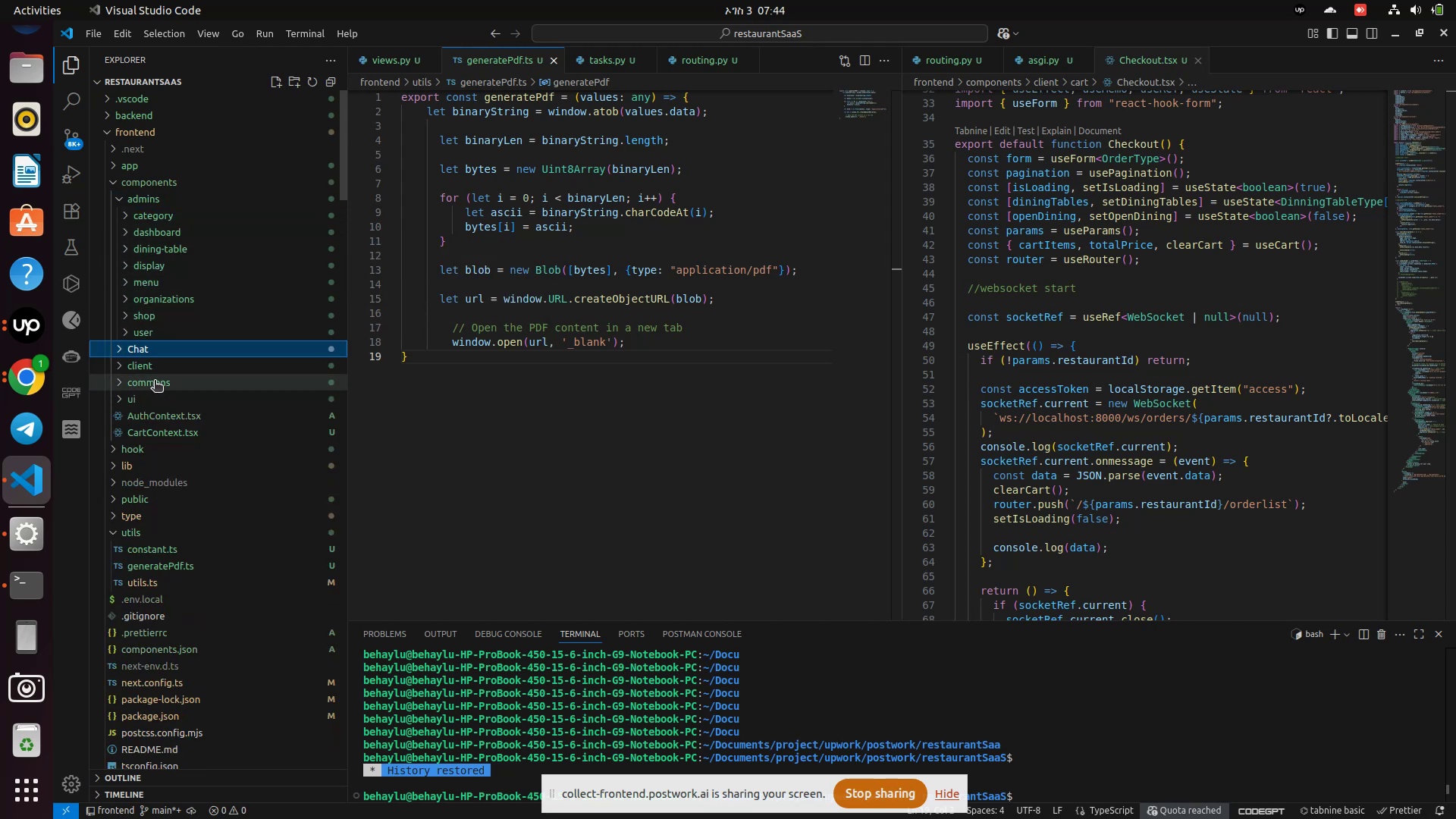 
left_click([155, 381])
 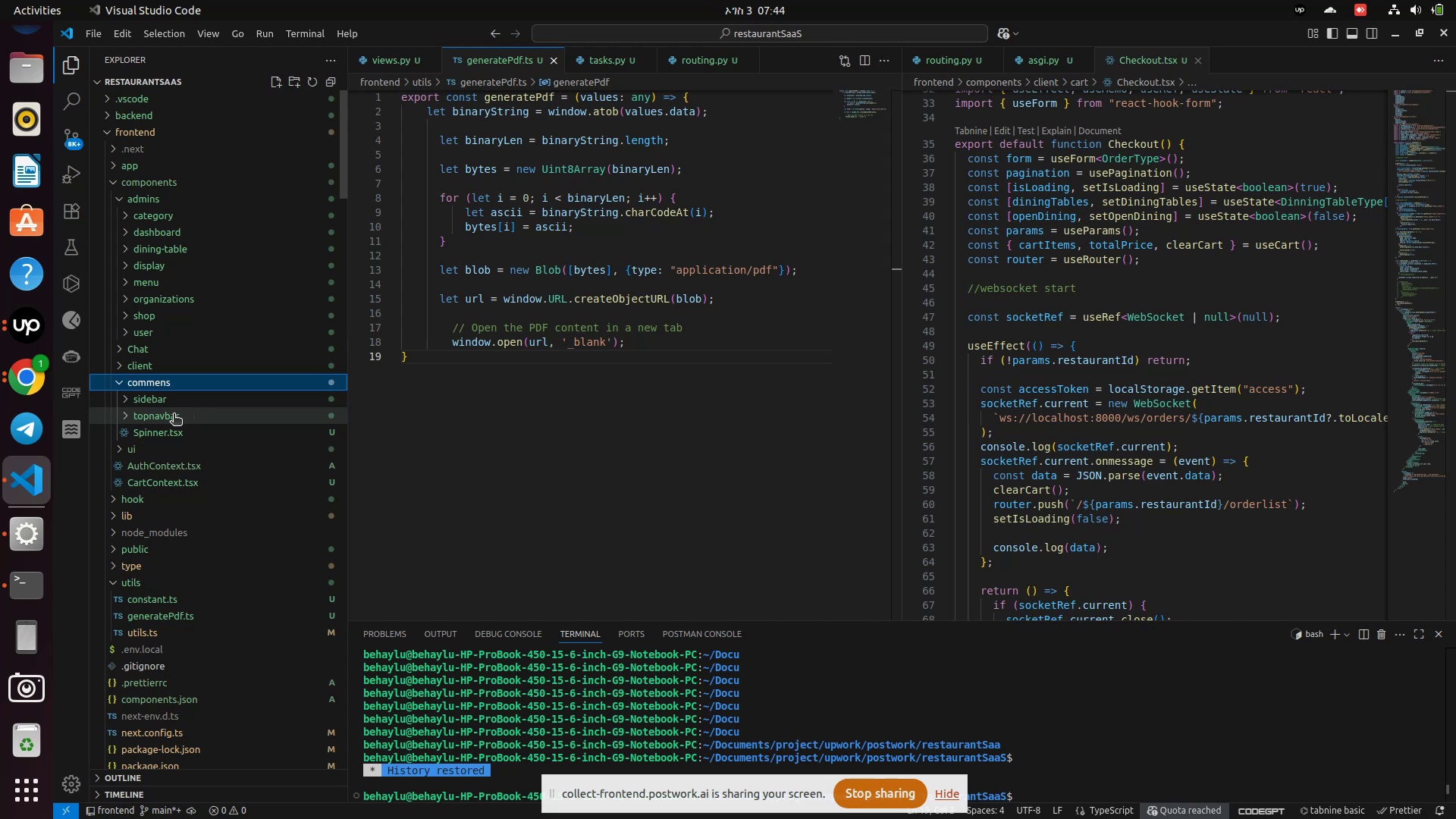 
left_click([173, 416])
 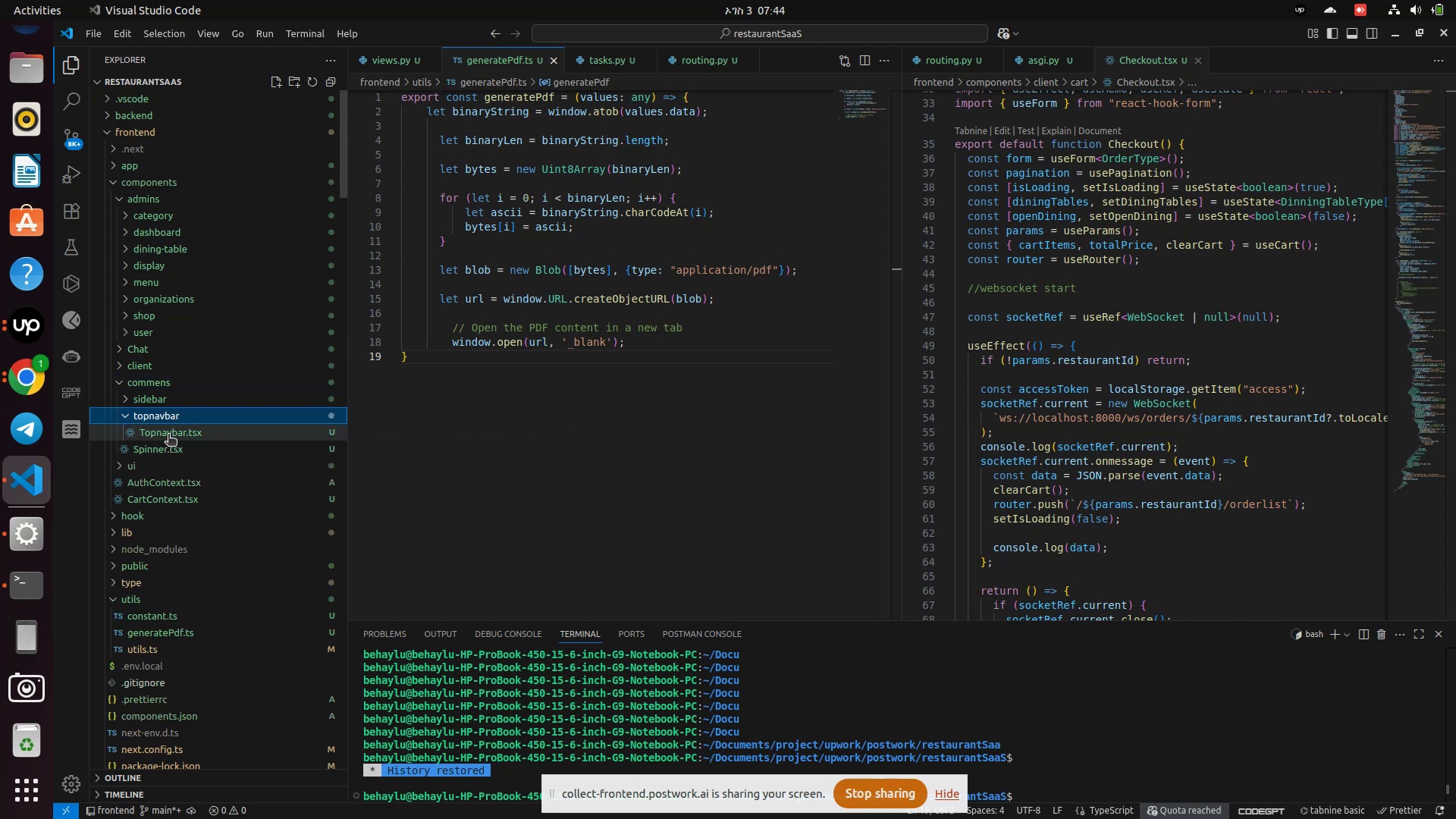 
left_click([168, 435])
 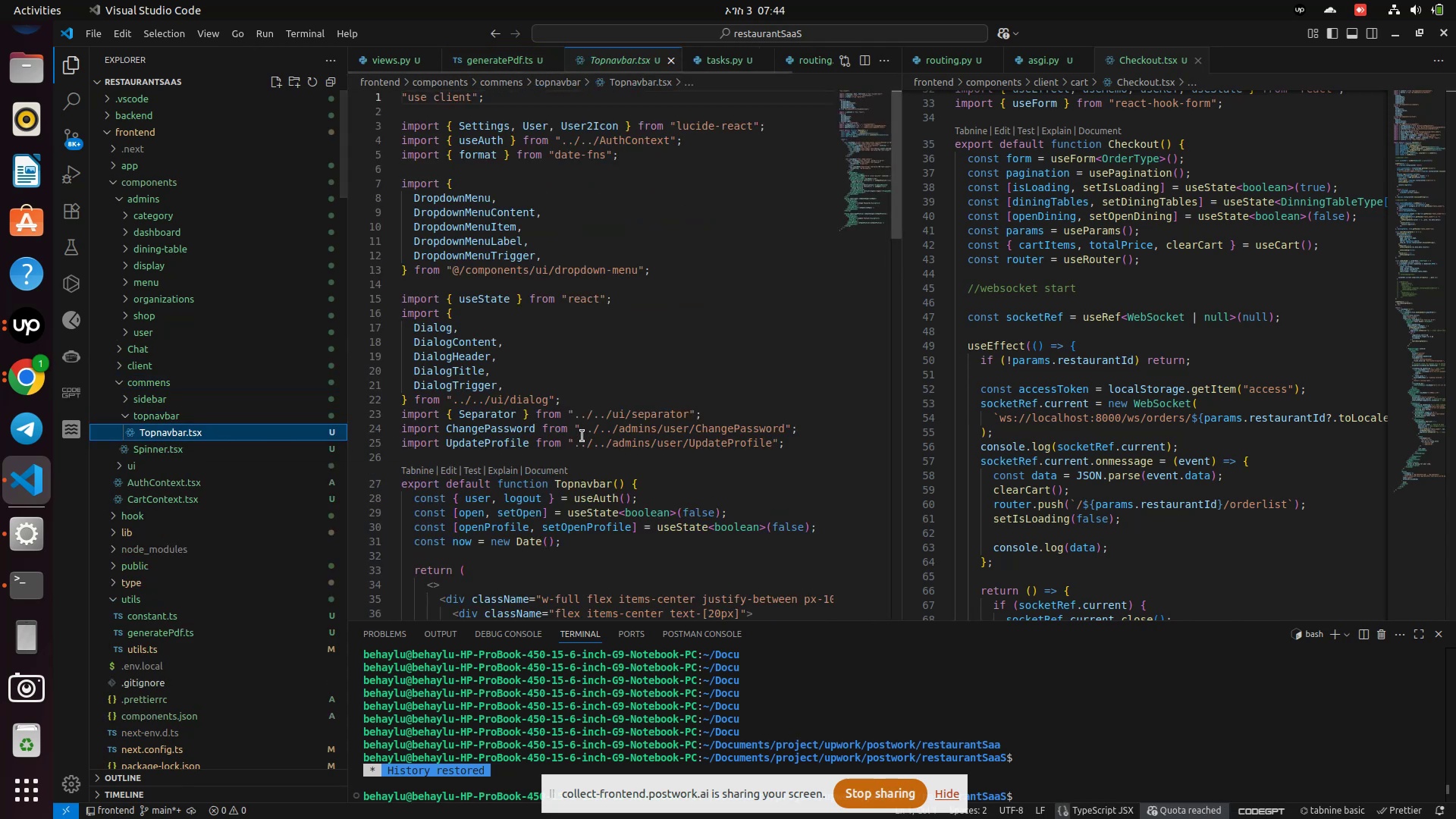 
scroll: coordinate [464, 413], scroll_direction: down, amount: 6.0
 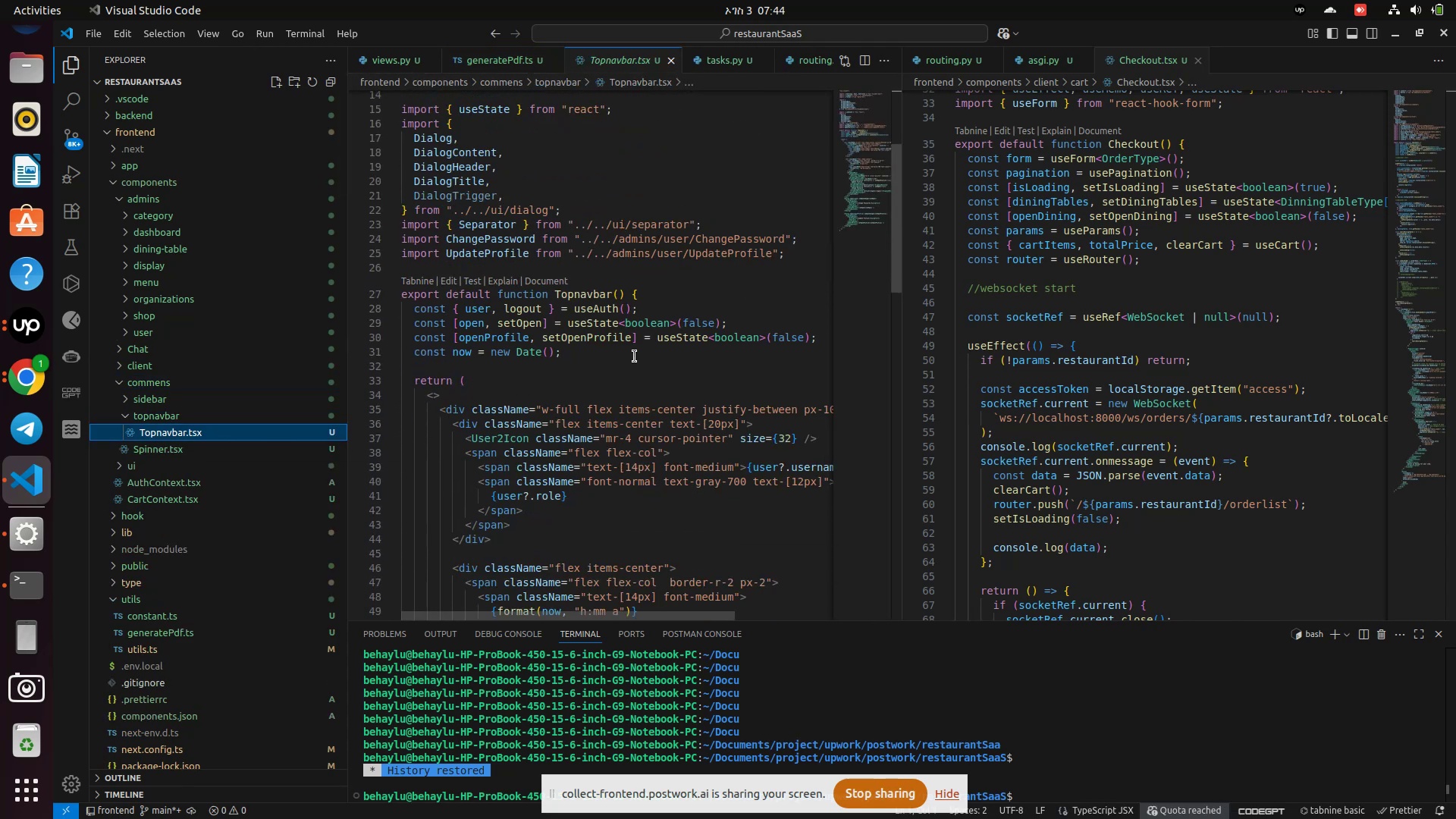 
left_click([622, 350])
 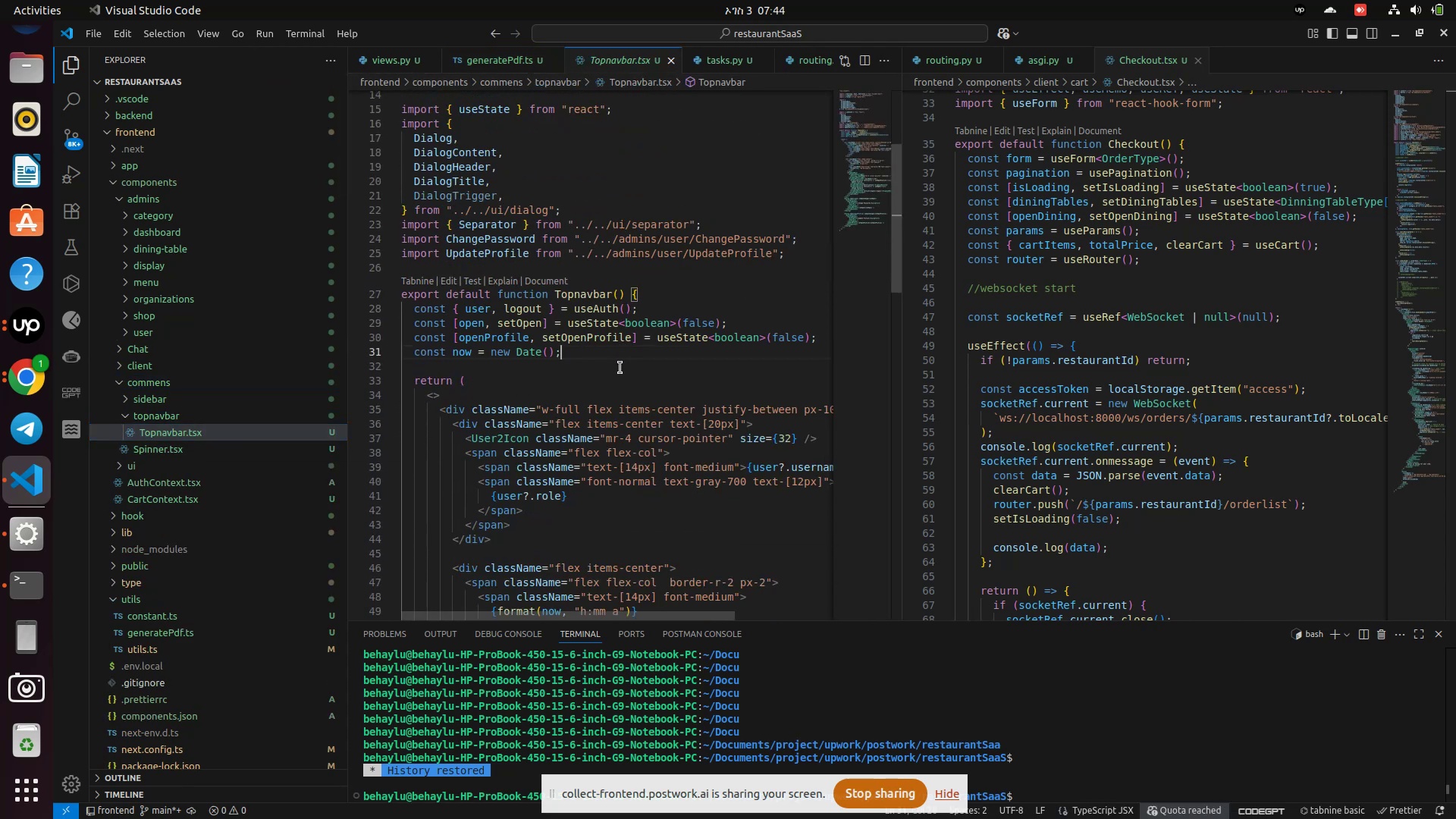 
key(Enter)
 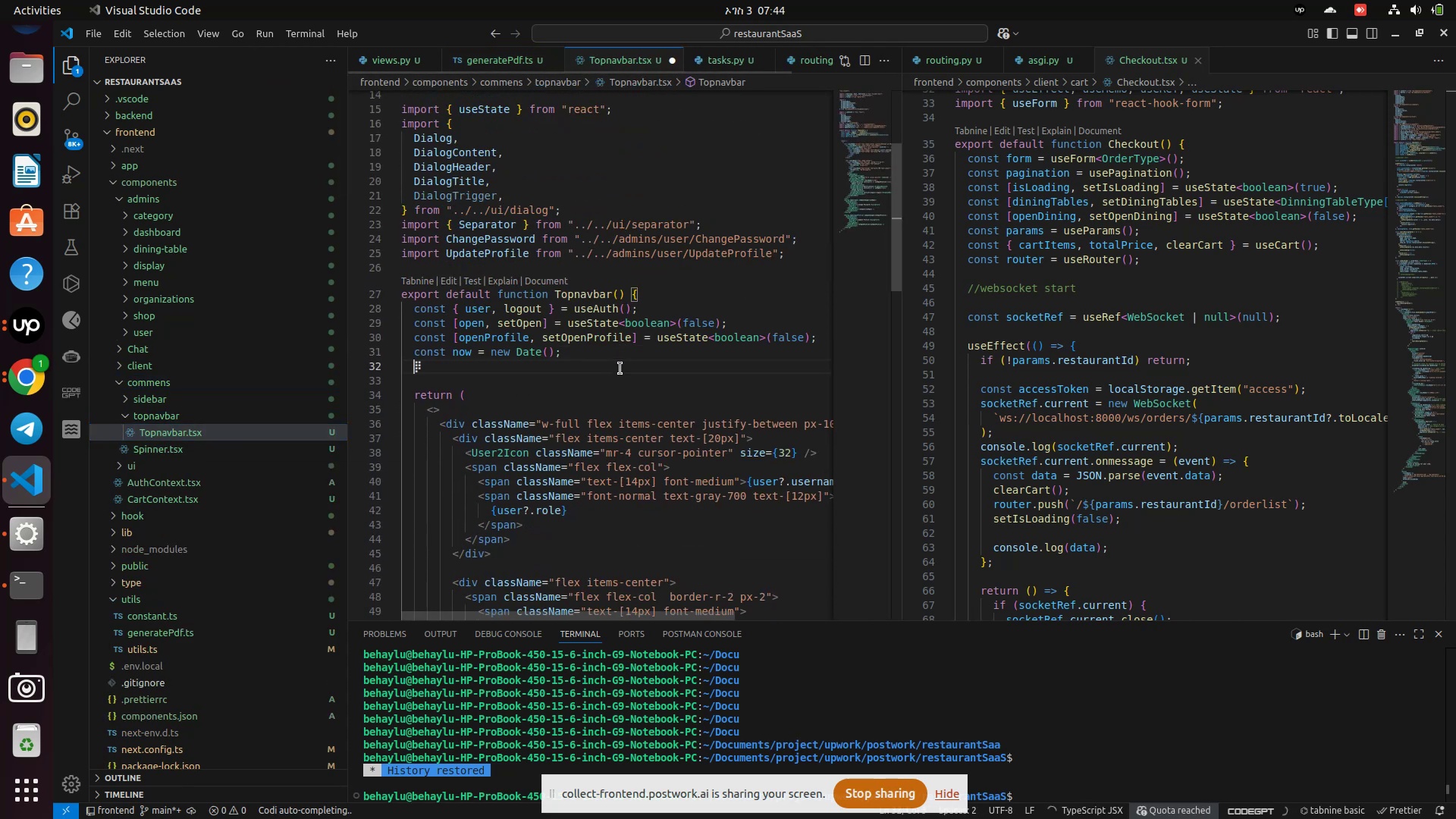 
key(Enter)
 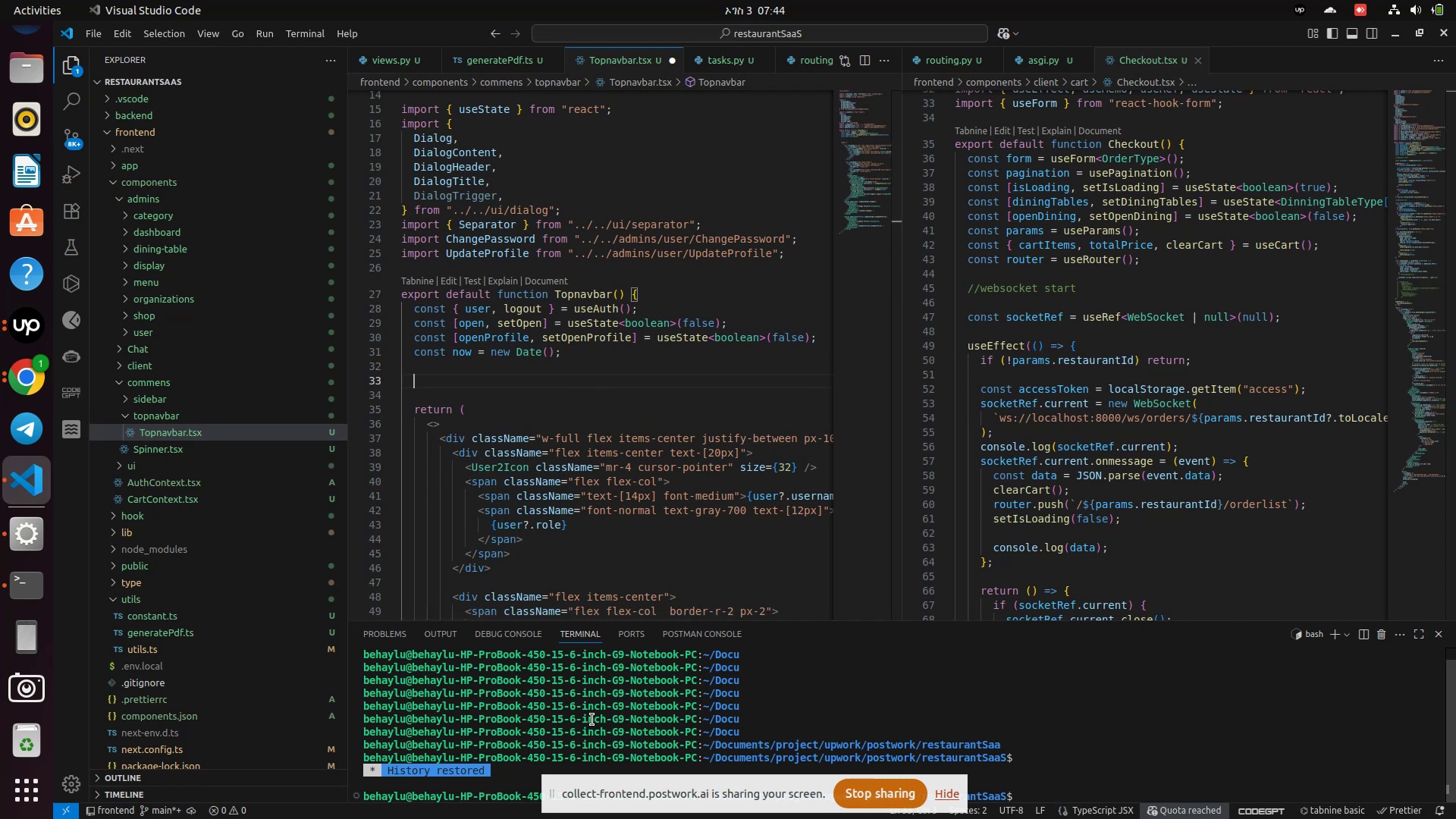 
wait(5.85)
 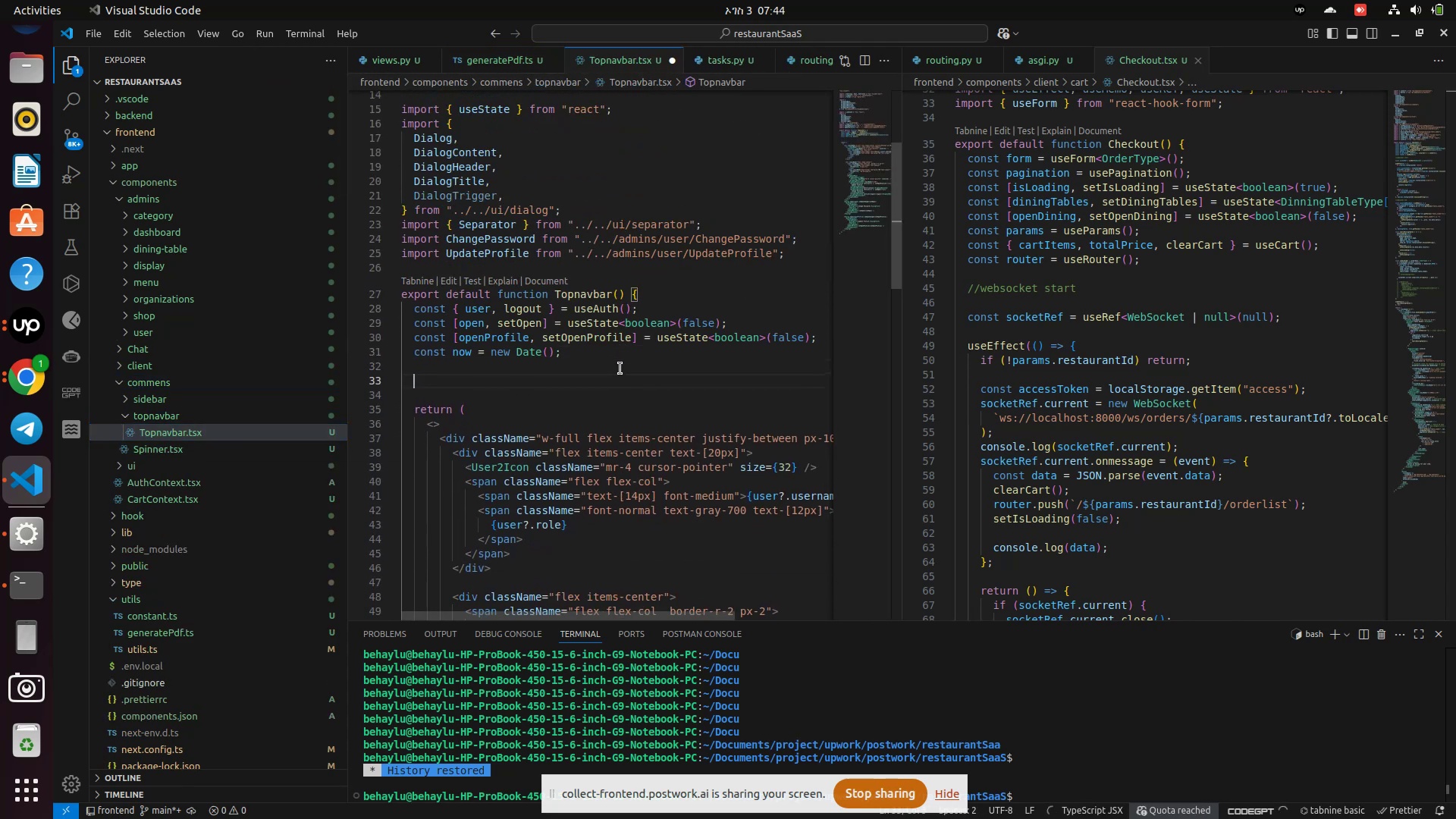 
type(use)
key(Backspace)
key(Backspace)
key(Backspace)
type(const socketRet)
key(Backspace)
type(f = useRef<WebSocket | null>(null))
 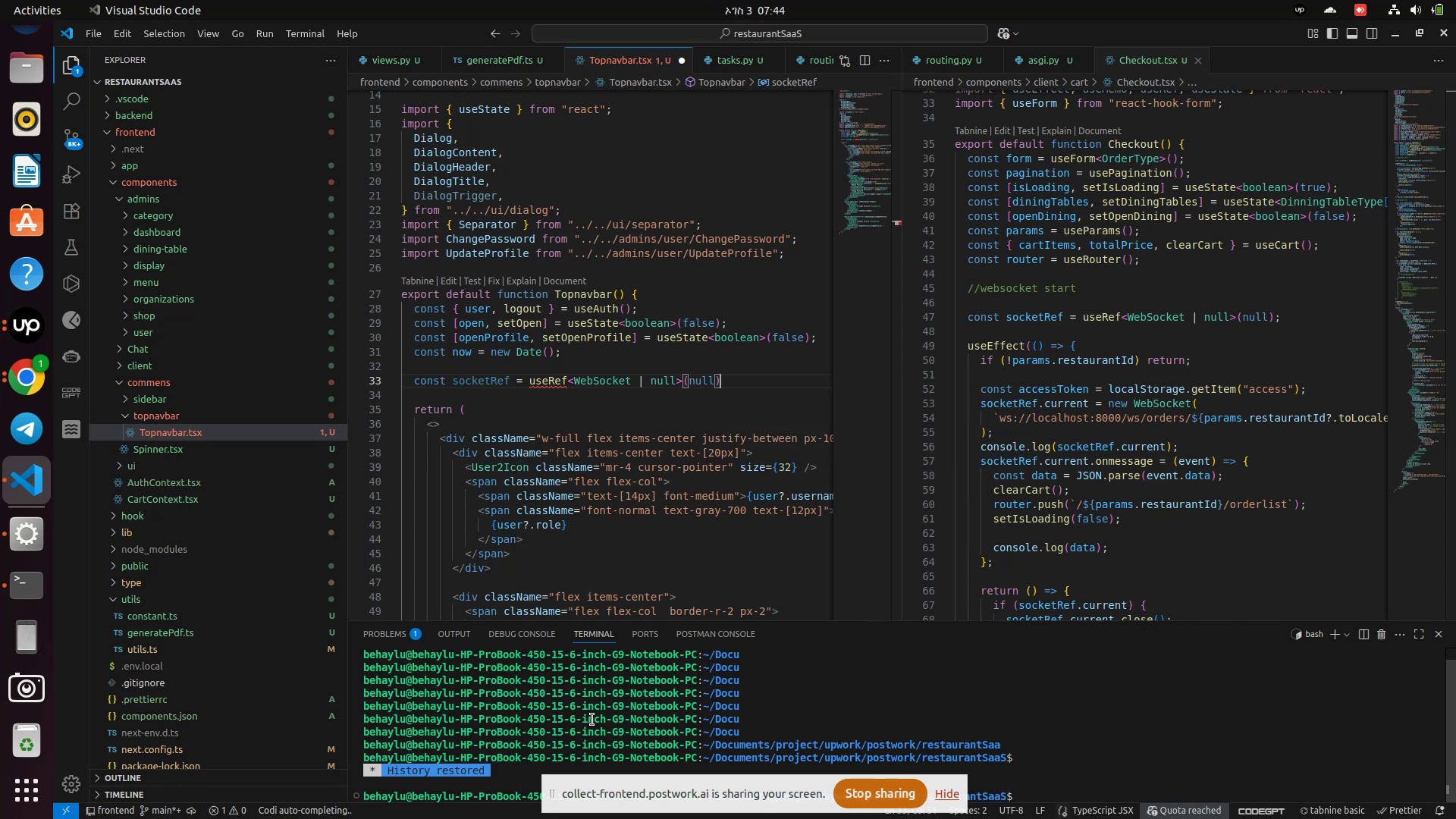 
key(Enter)
 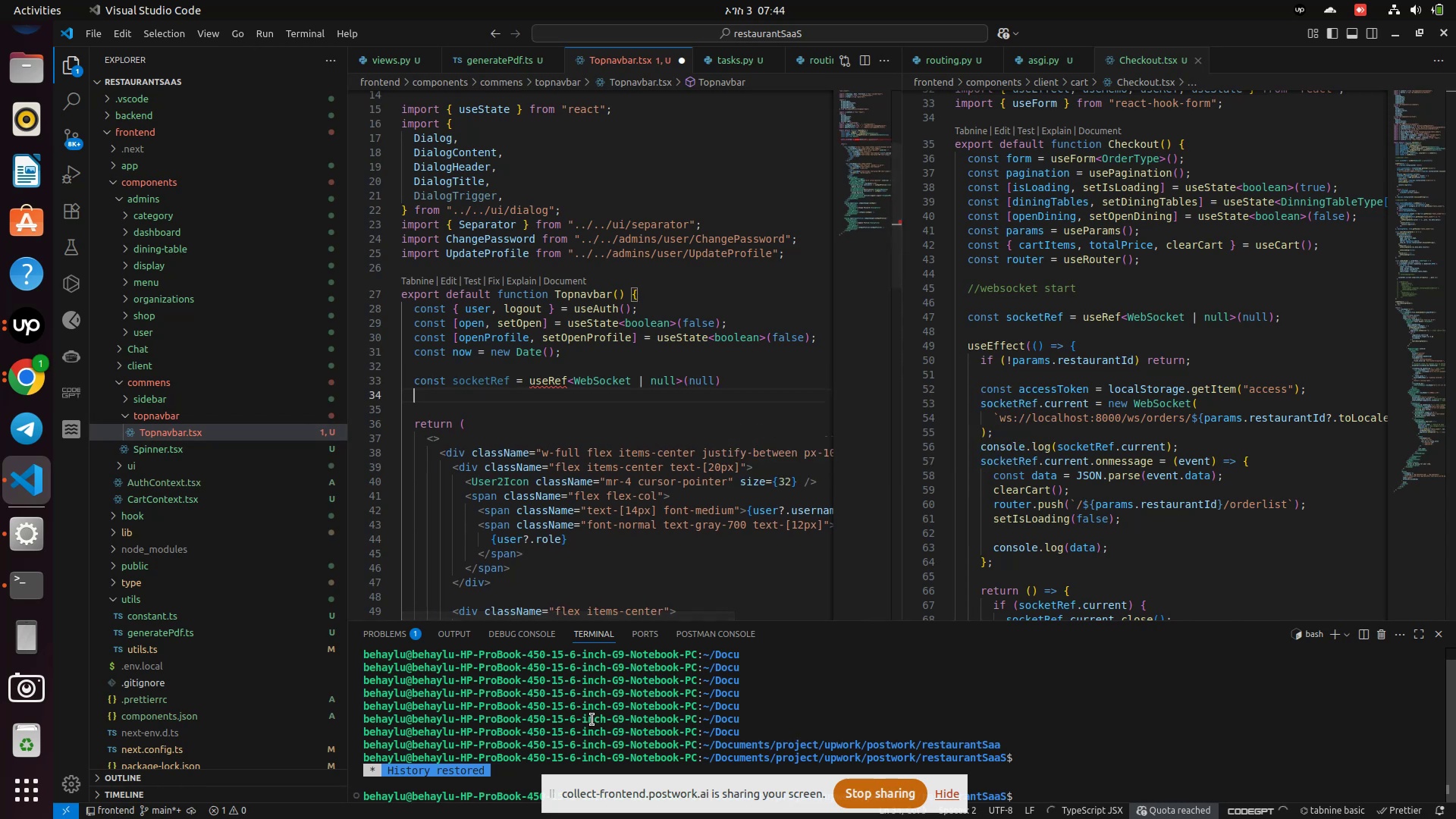 
type(U)
key(Backspace)
type(useEffe)
 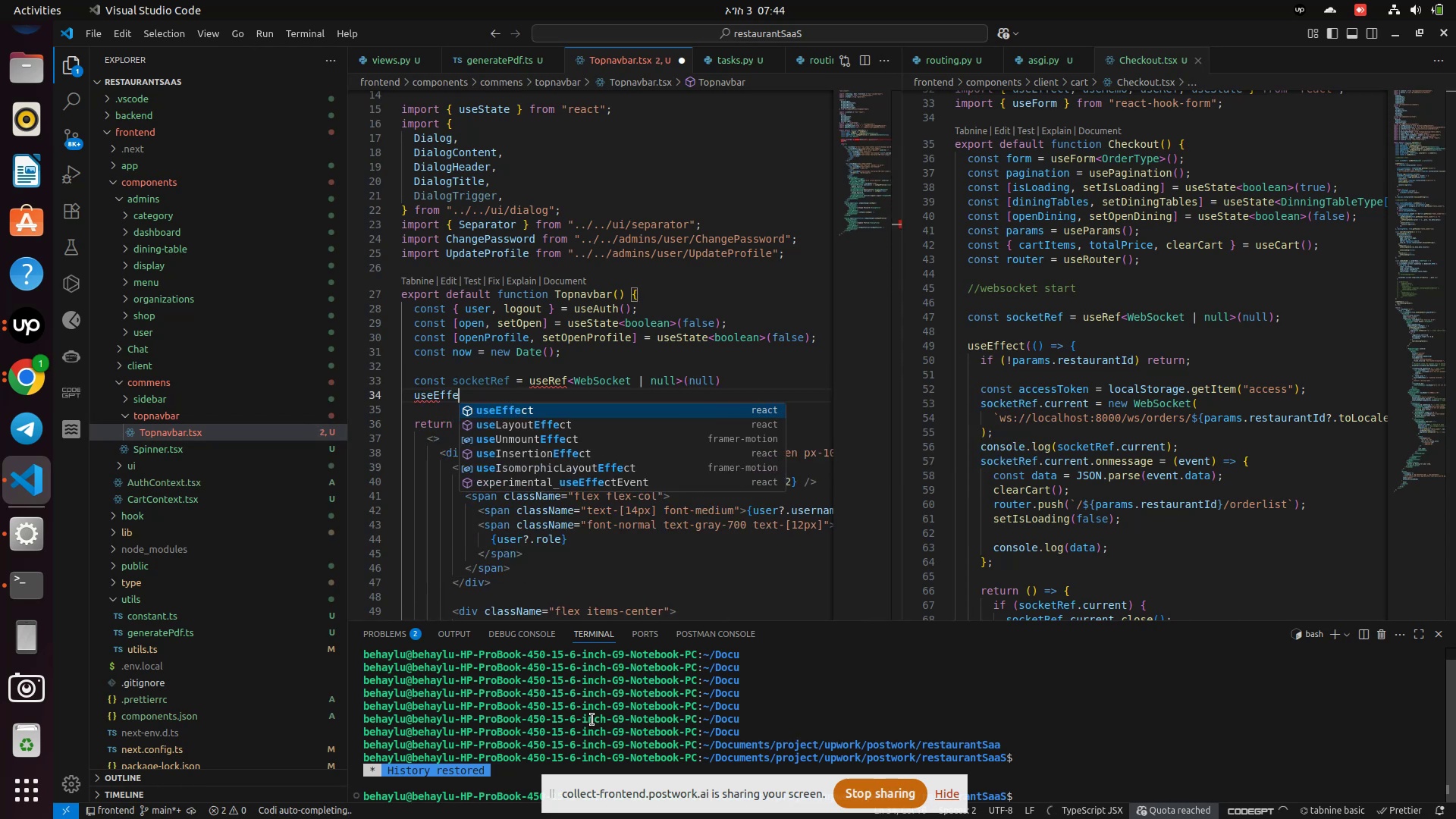 
key(Enter)
 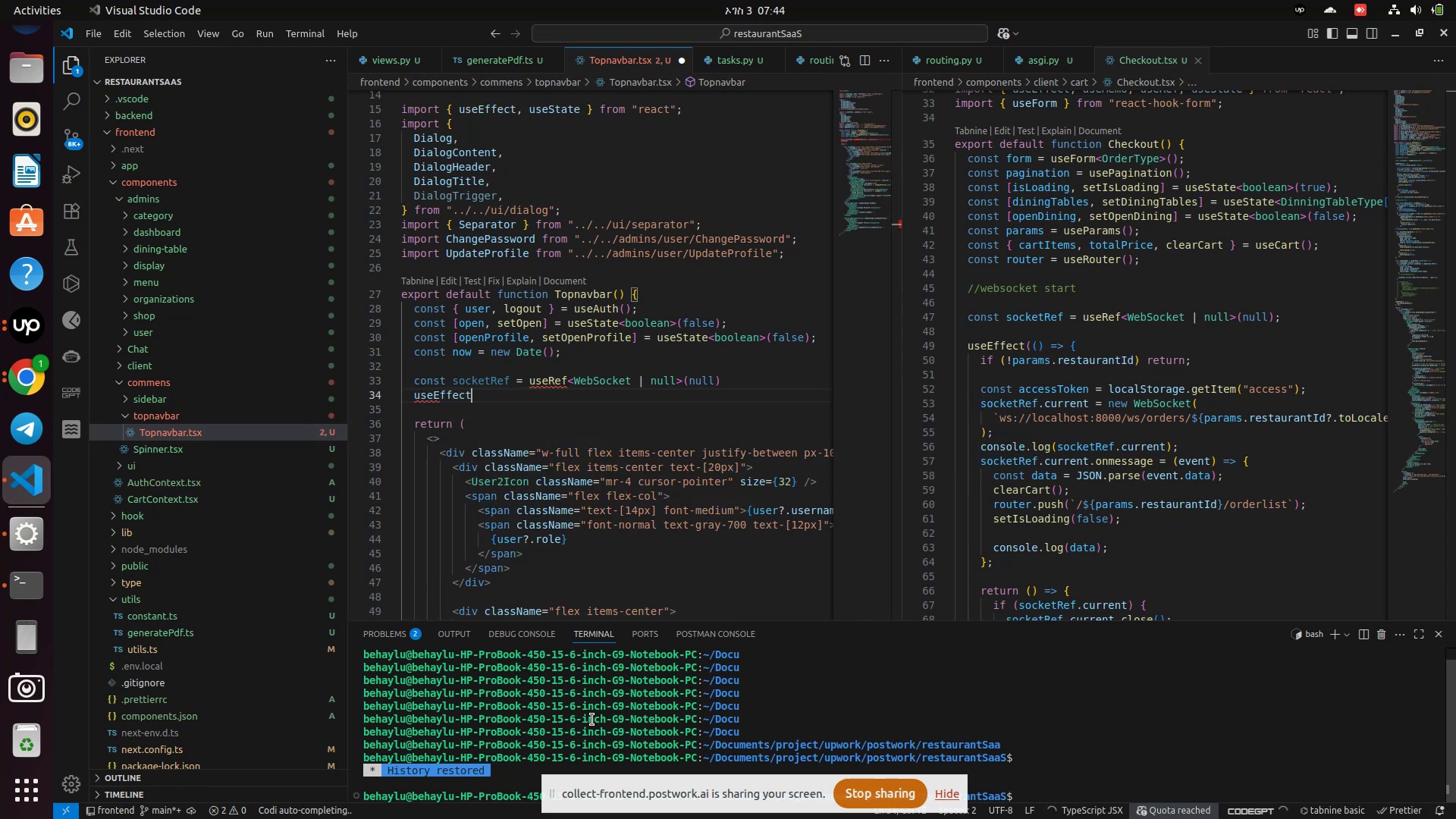 
type((()
 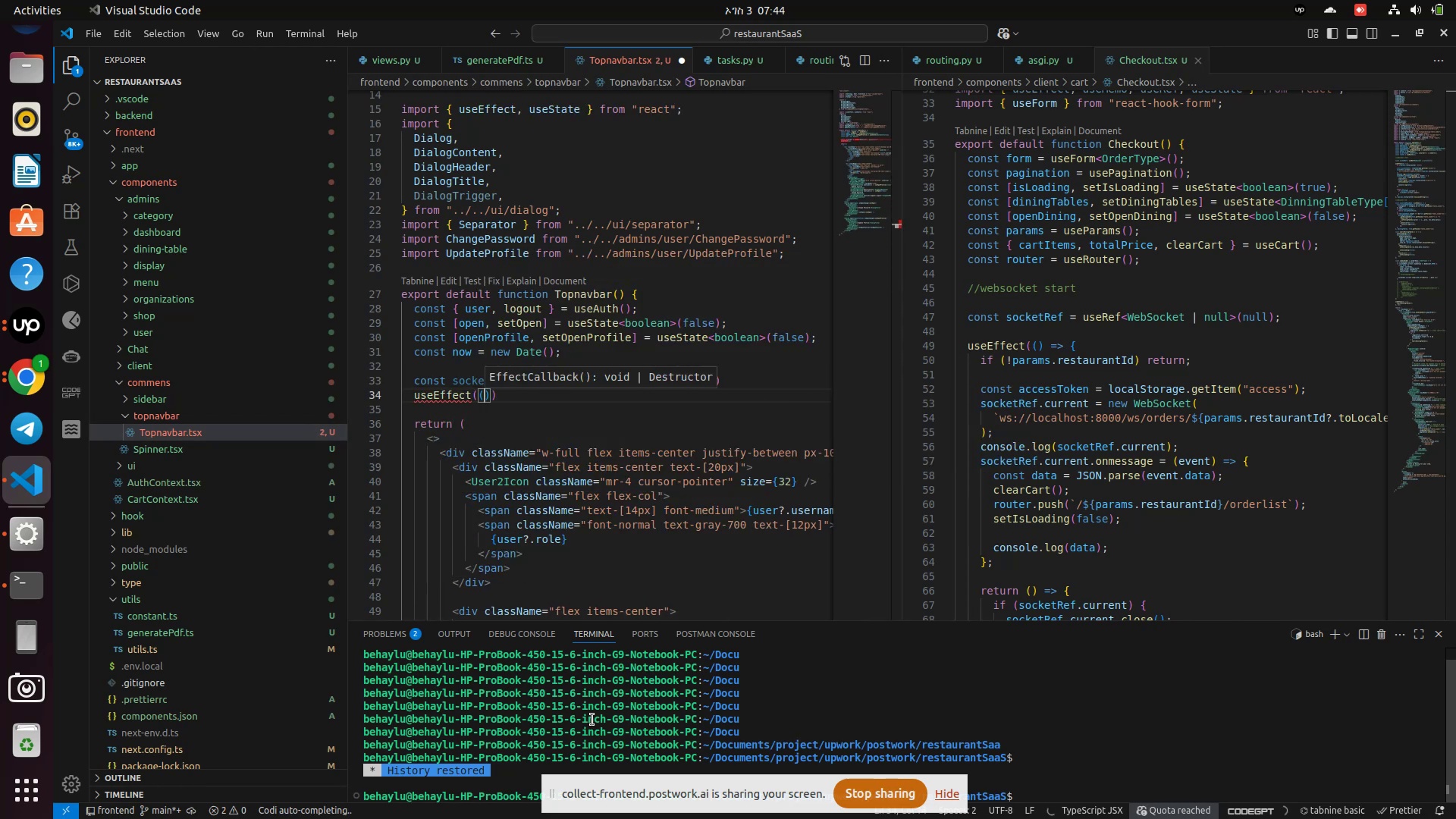 
key(ArrowRight)
 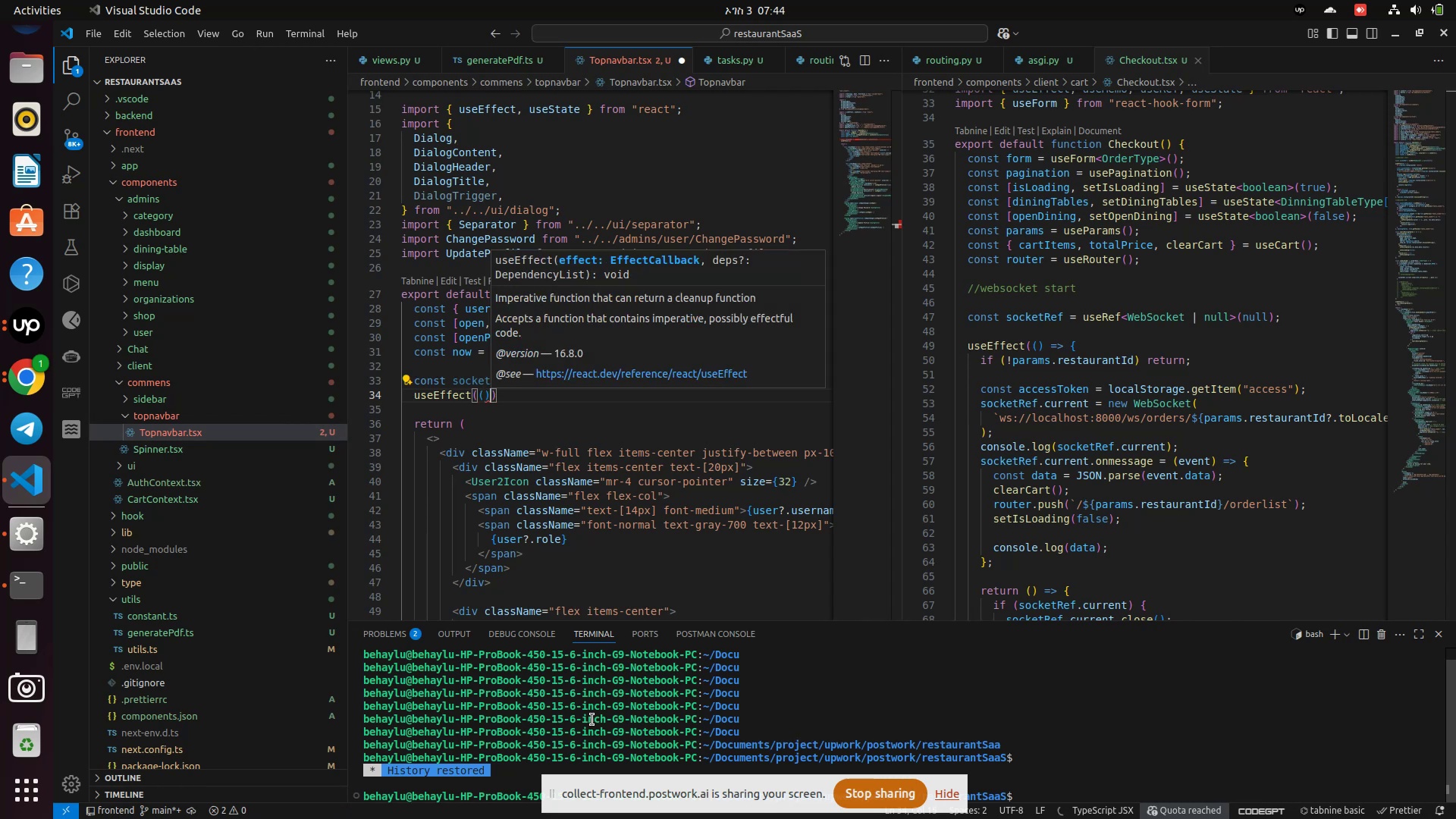 
key(Equal)
 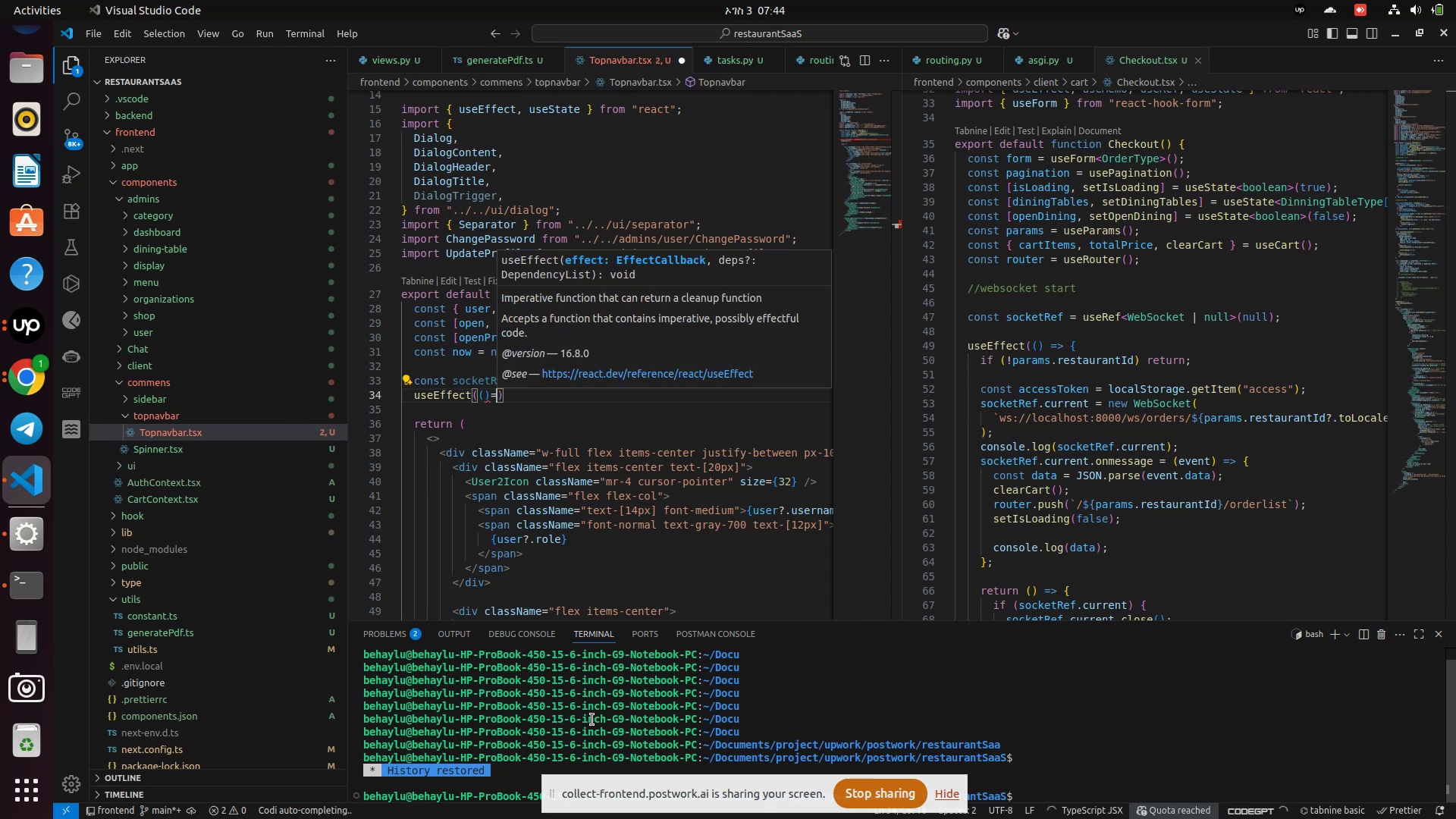 
key(Shift+ShiftLeft)
 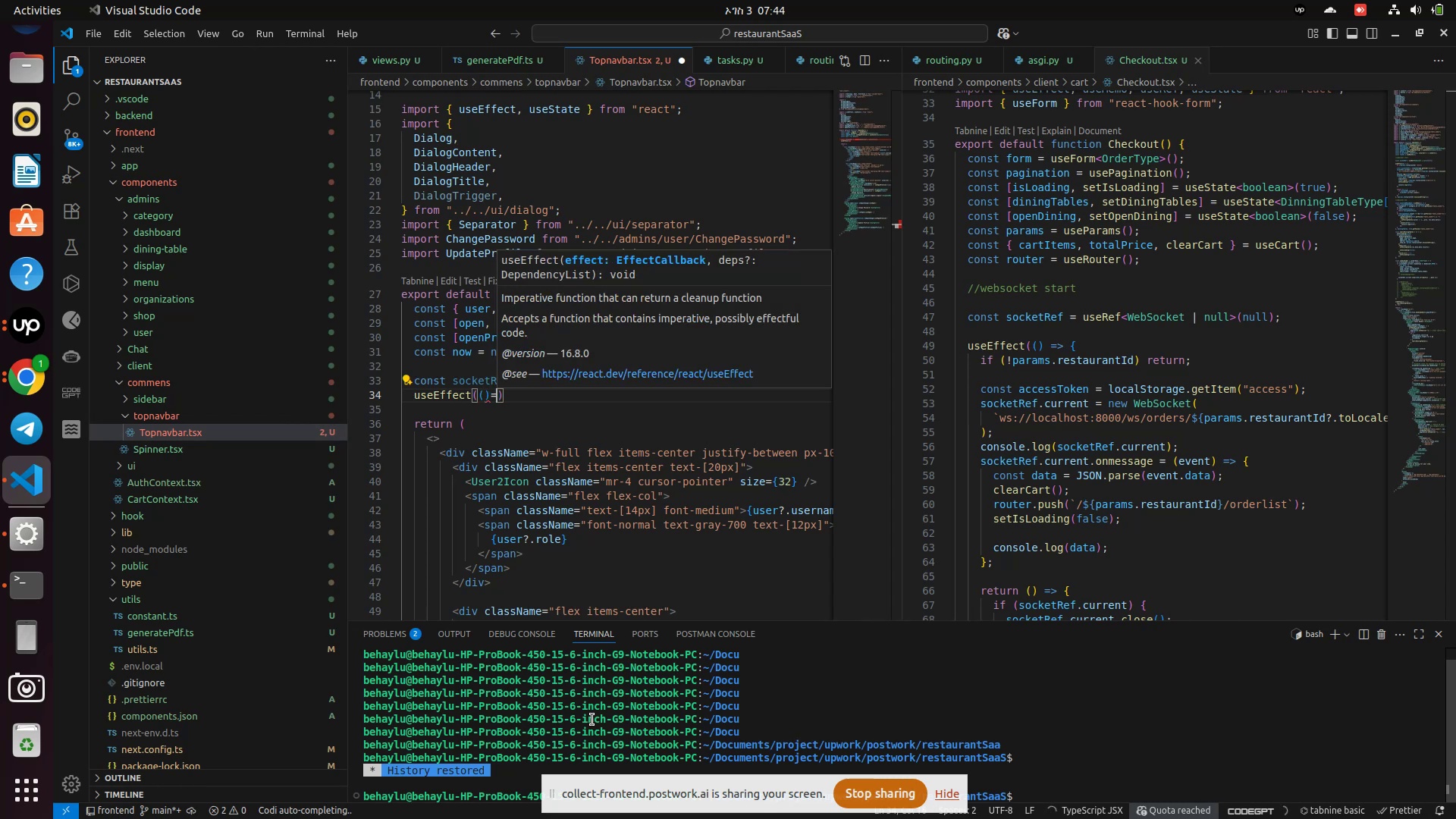 
key(Shift+Period)
 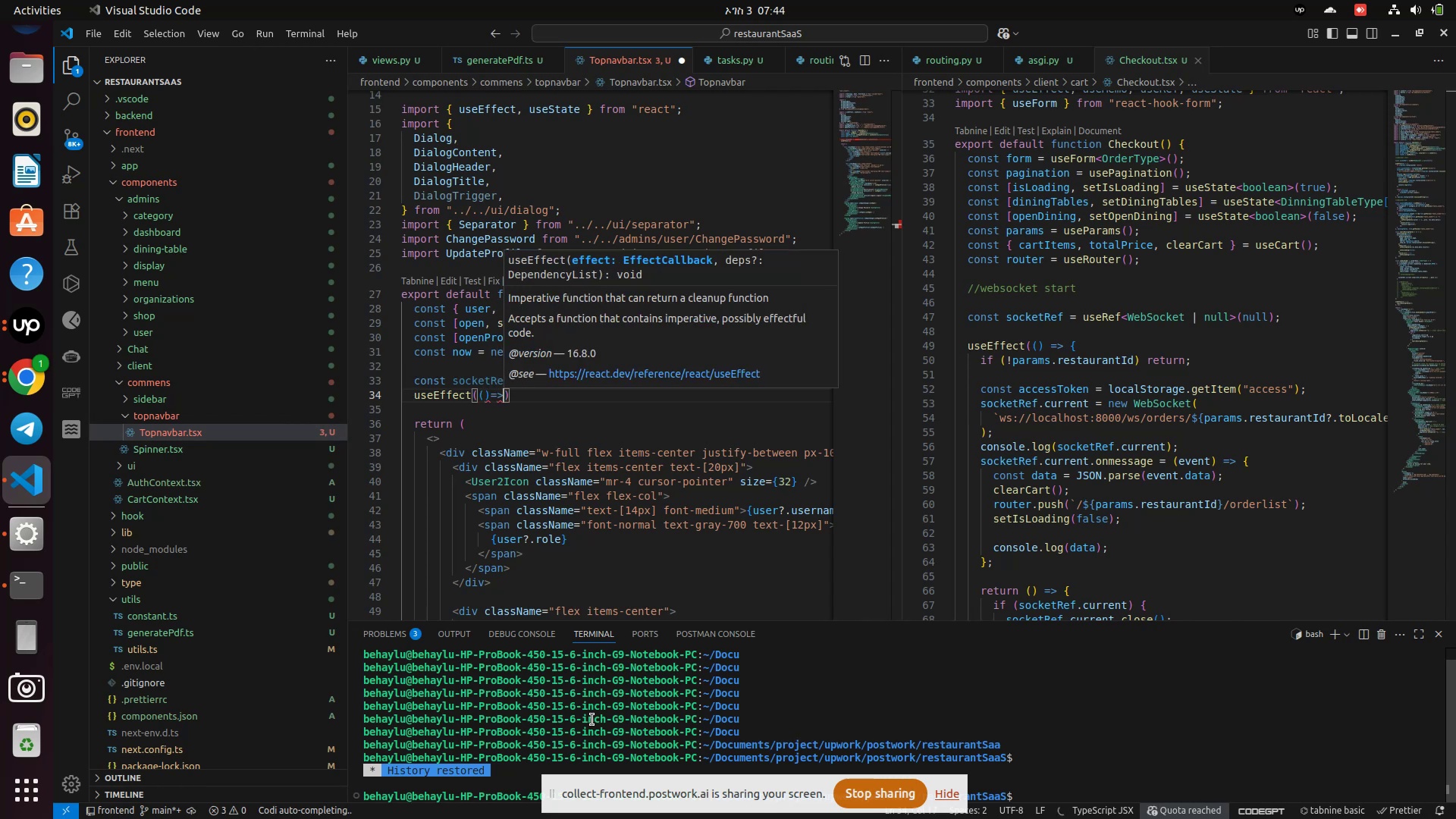 
key(Shift+BracketLeft)
 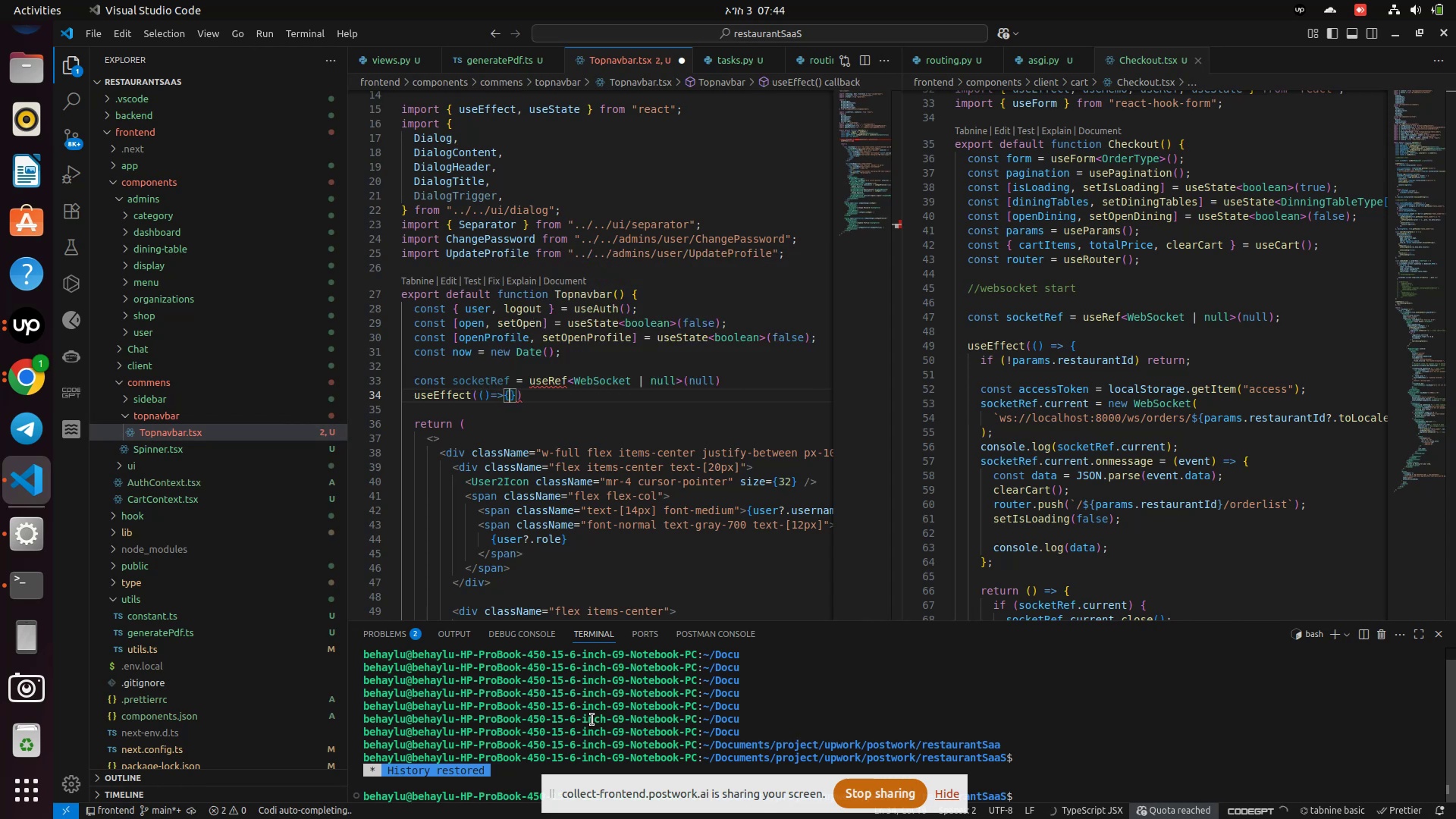 
key(Enter)
 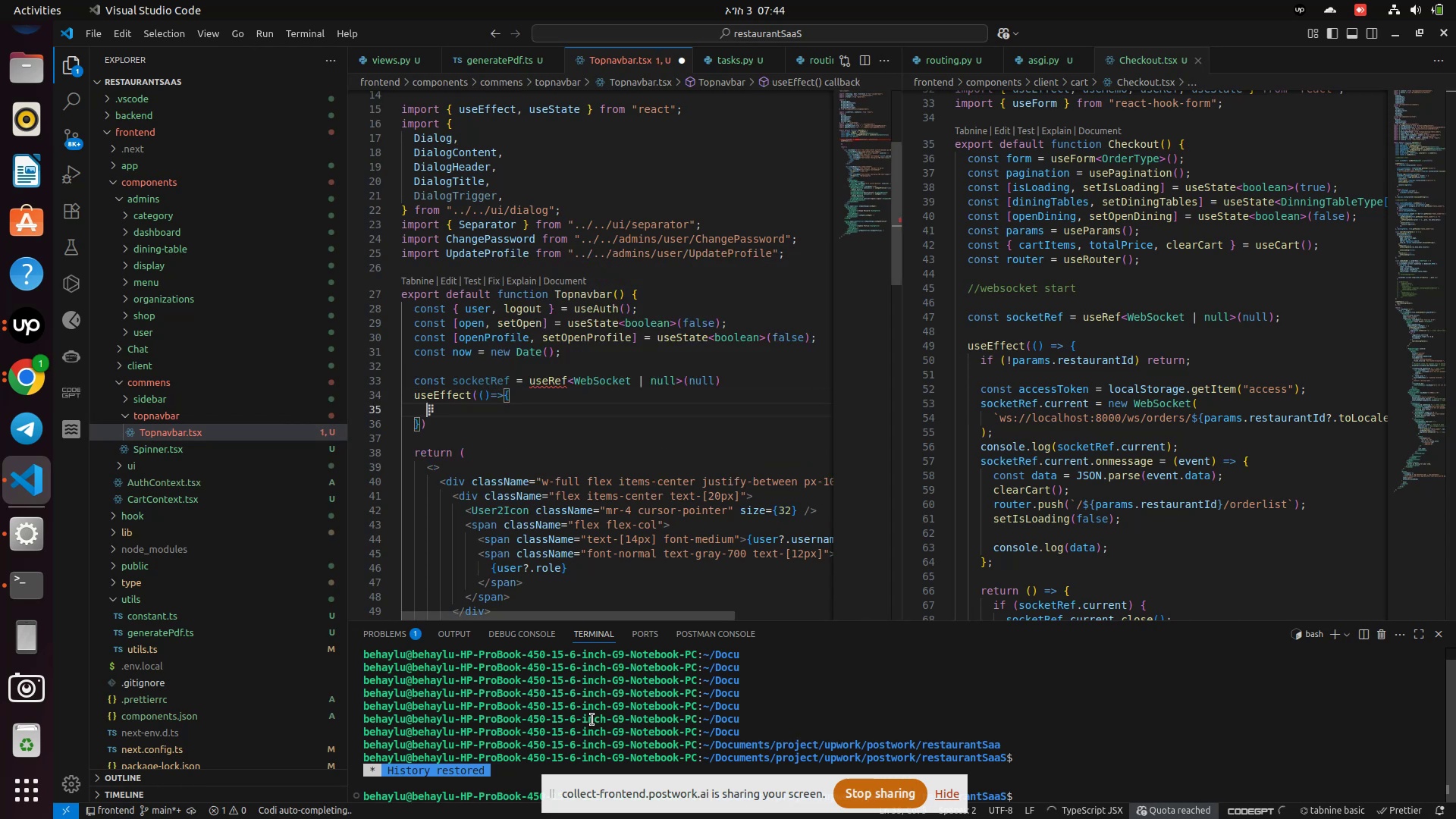 
key(ArrowDown)
 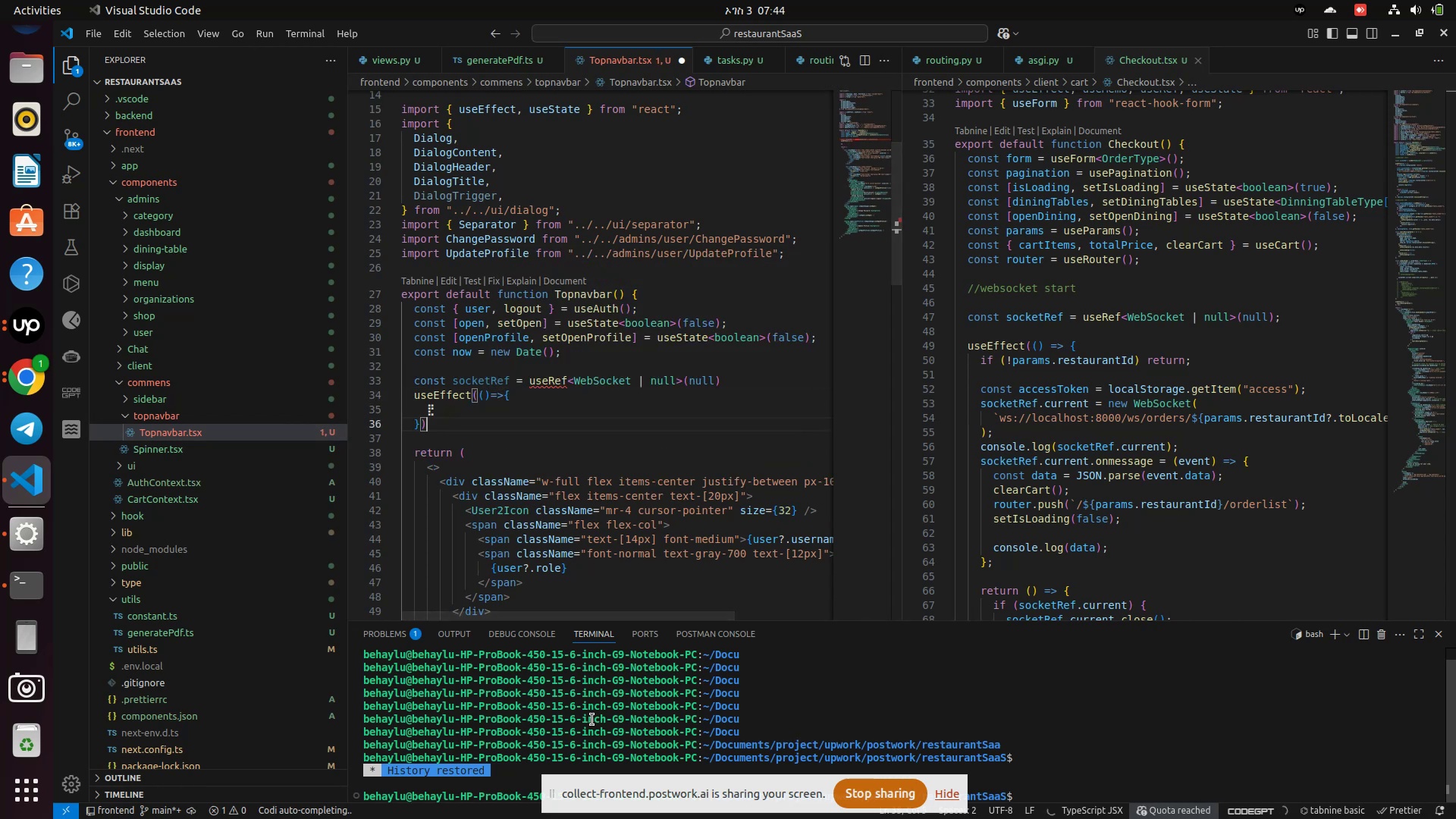 
key(ArrowLeft)
 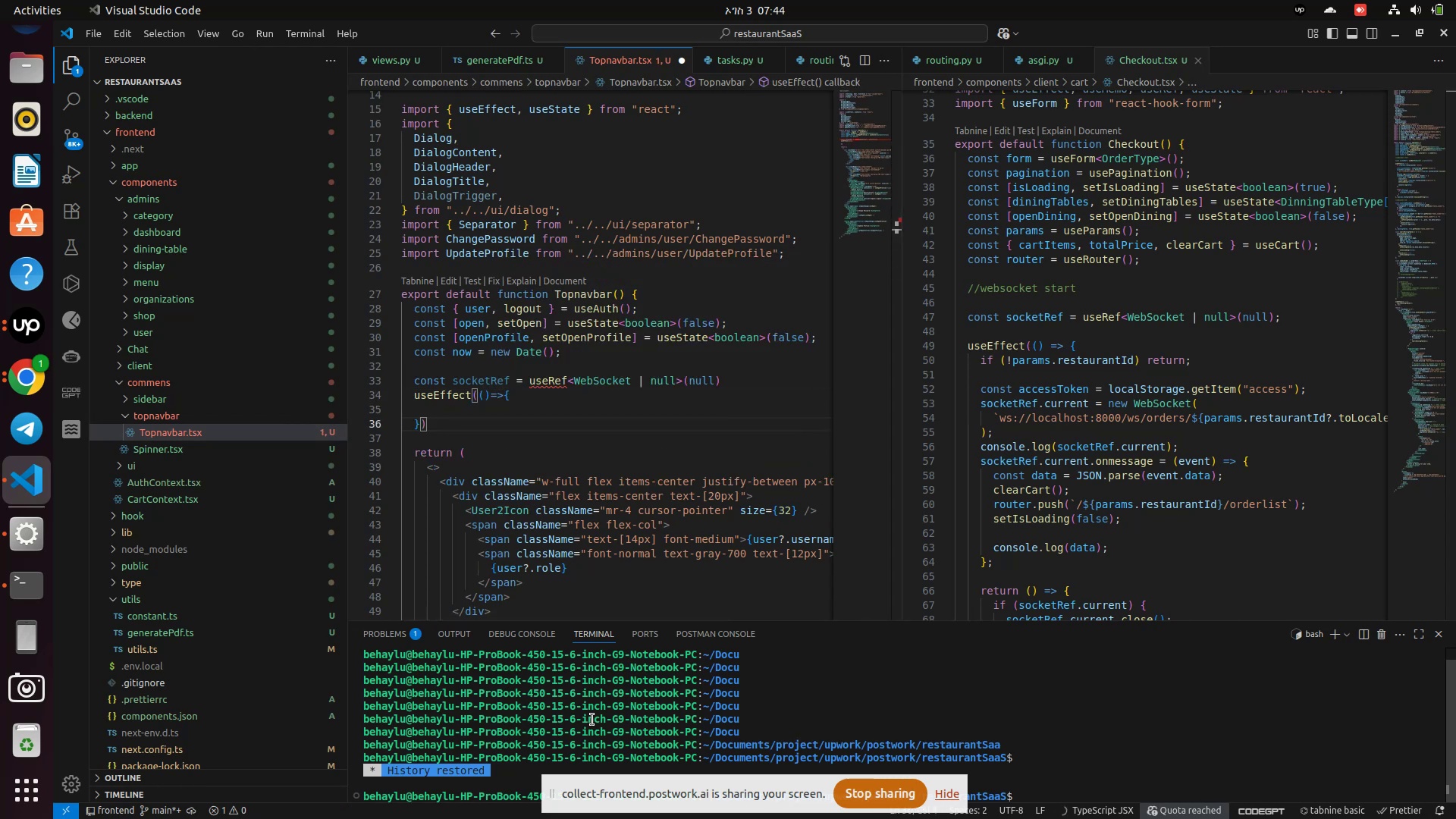 
key(Comma)
 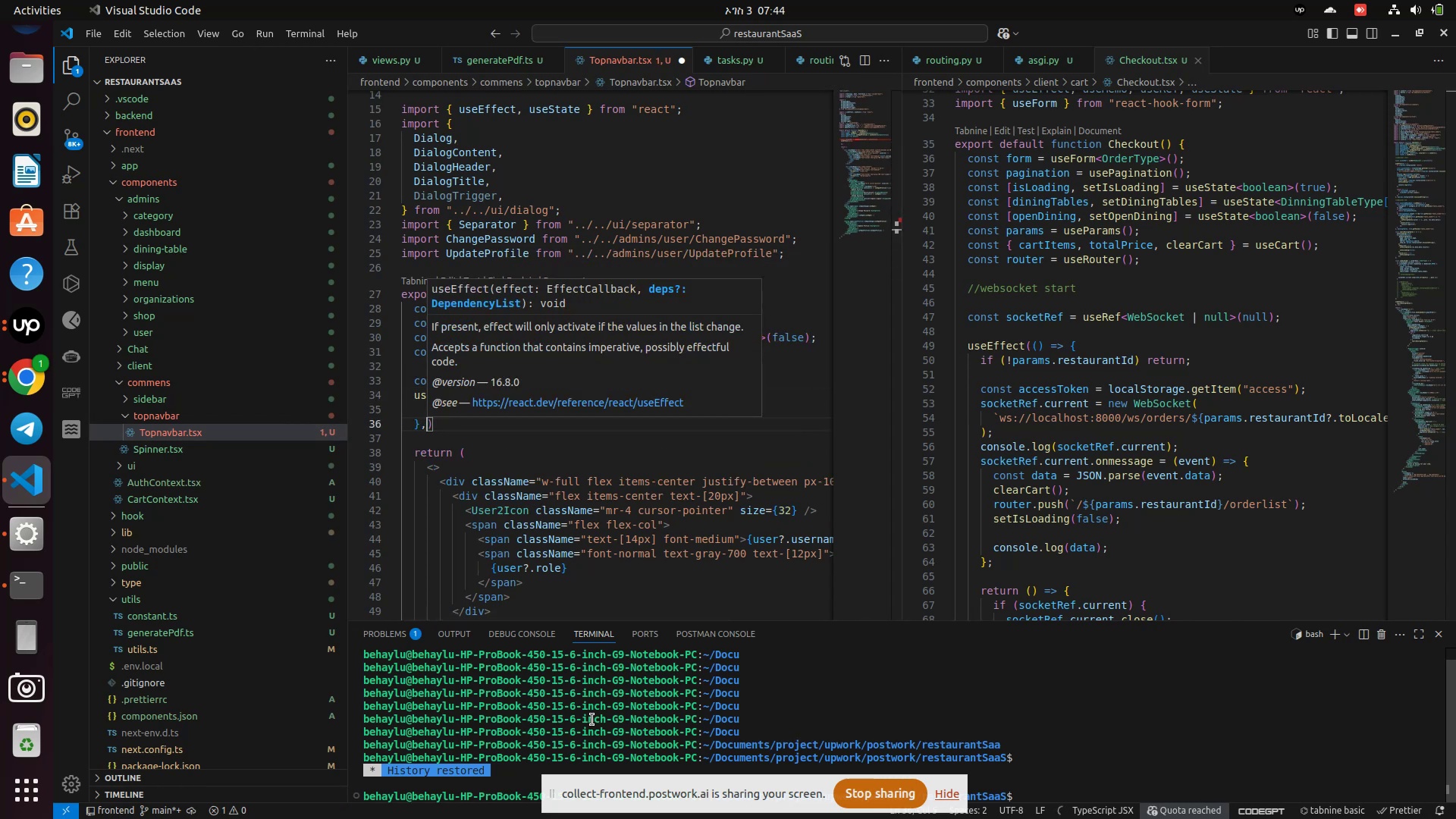 
key(BracketLeft)
 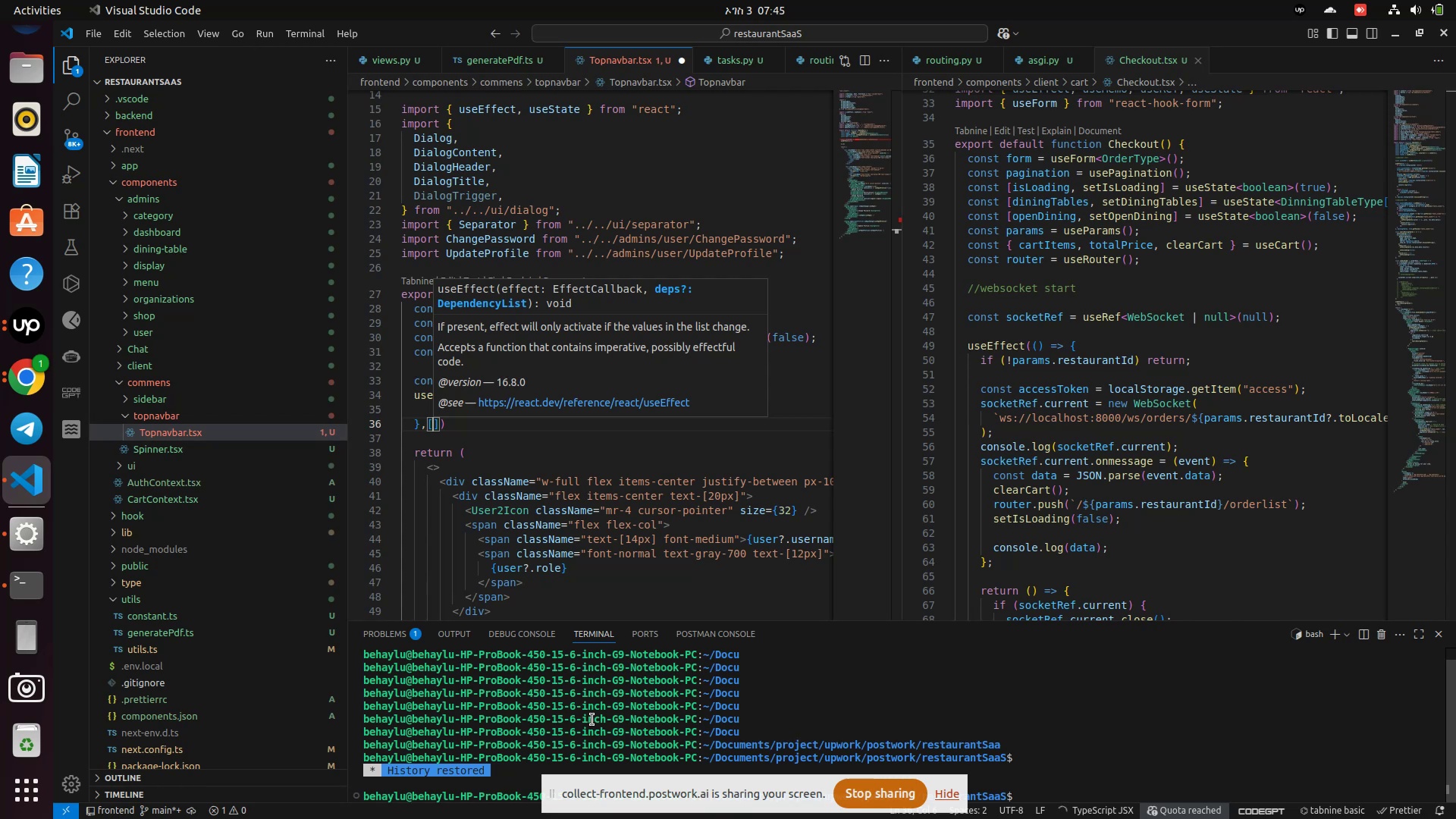 
scroll: coordinate [1172, 504], scroll_direction: down, amount: 4.0
 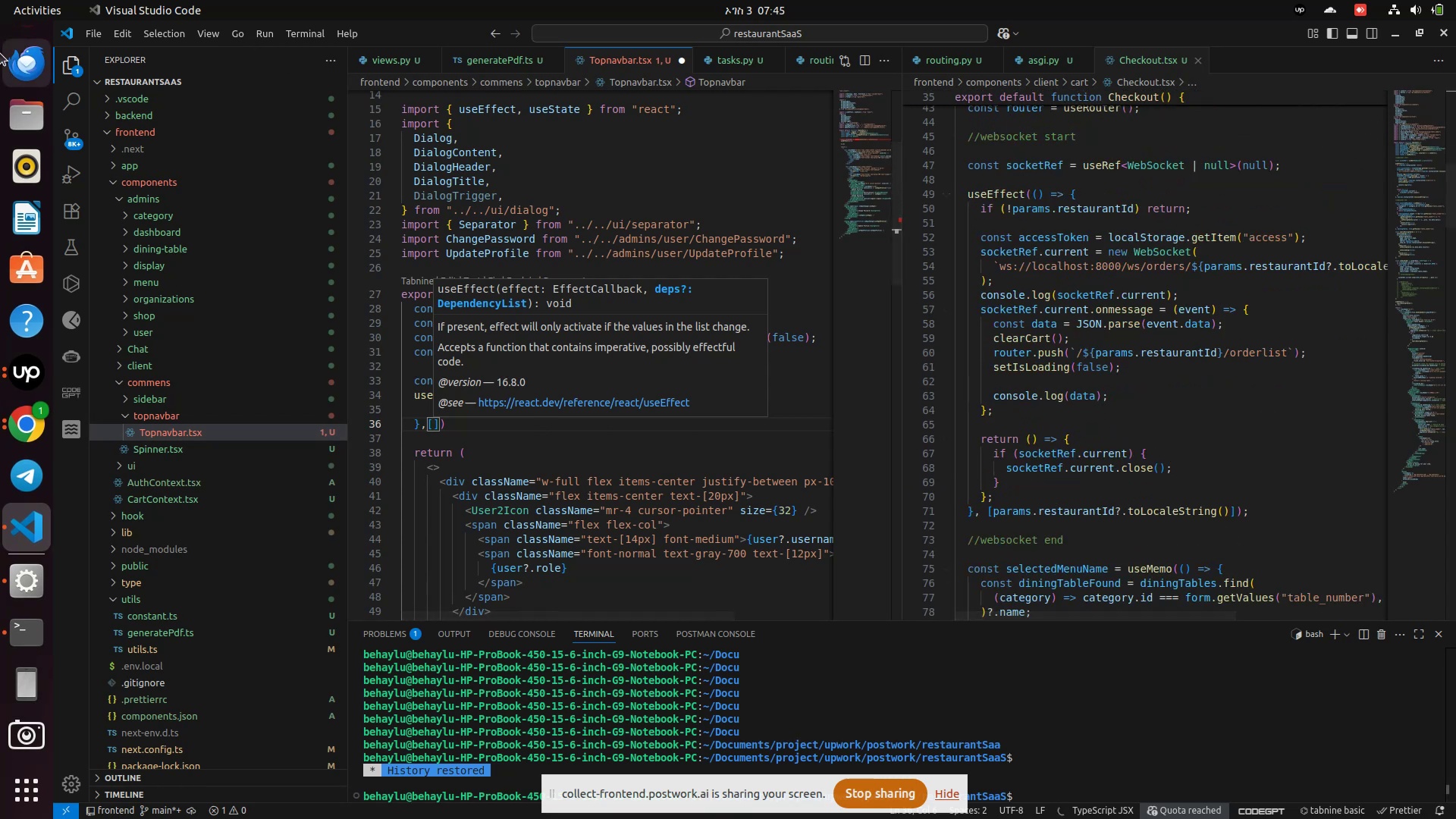 
type(params)
 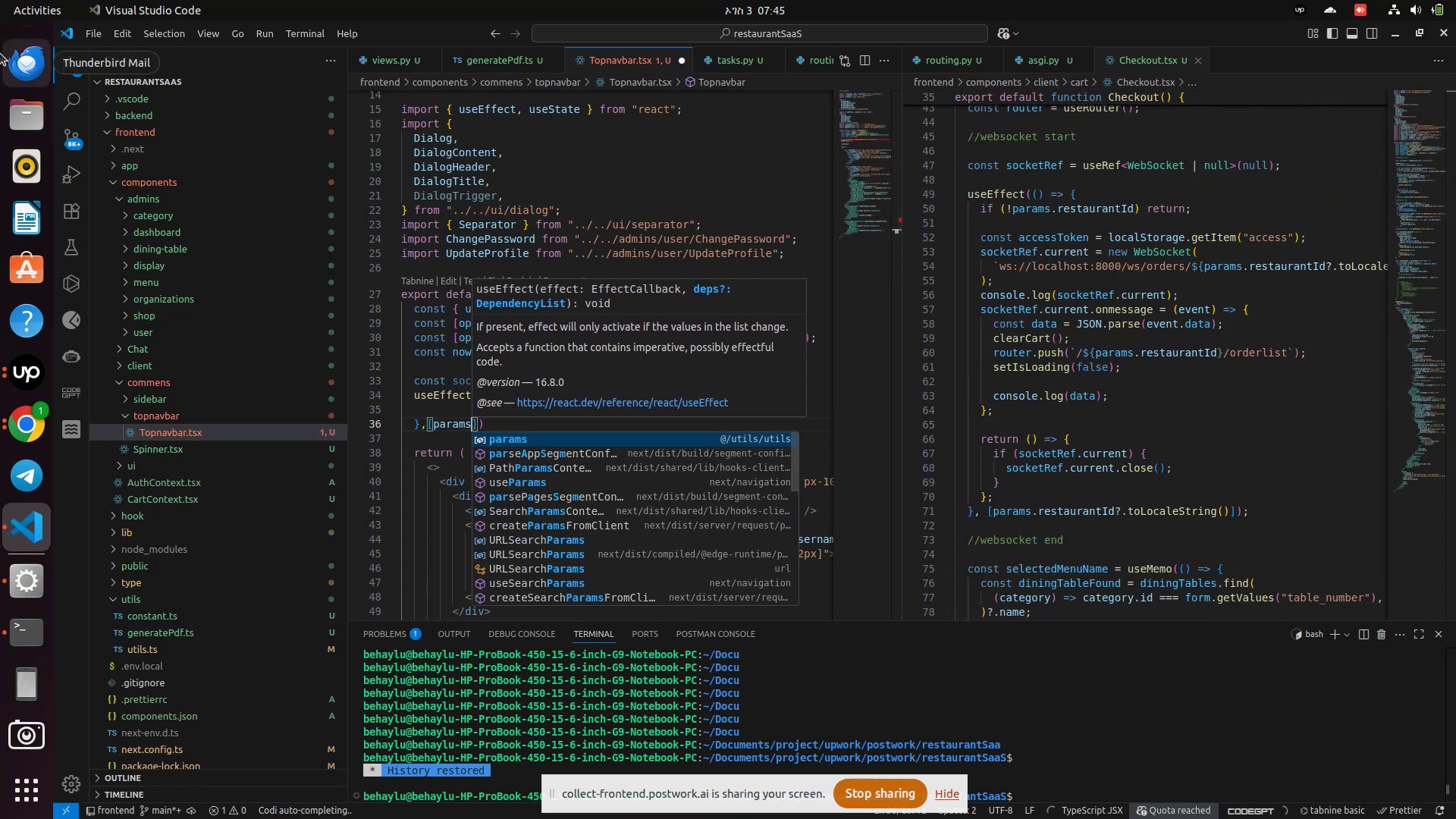 
key(Enter)
 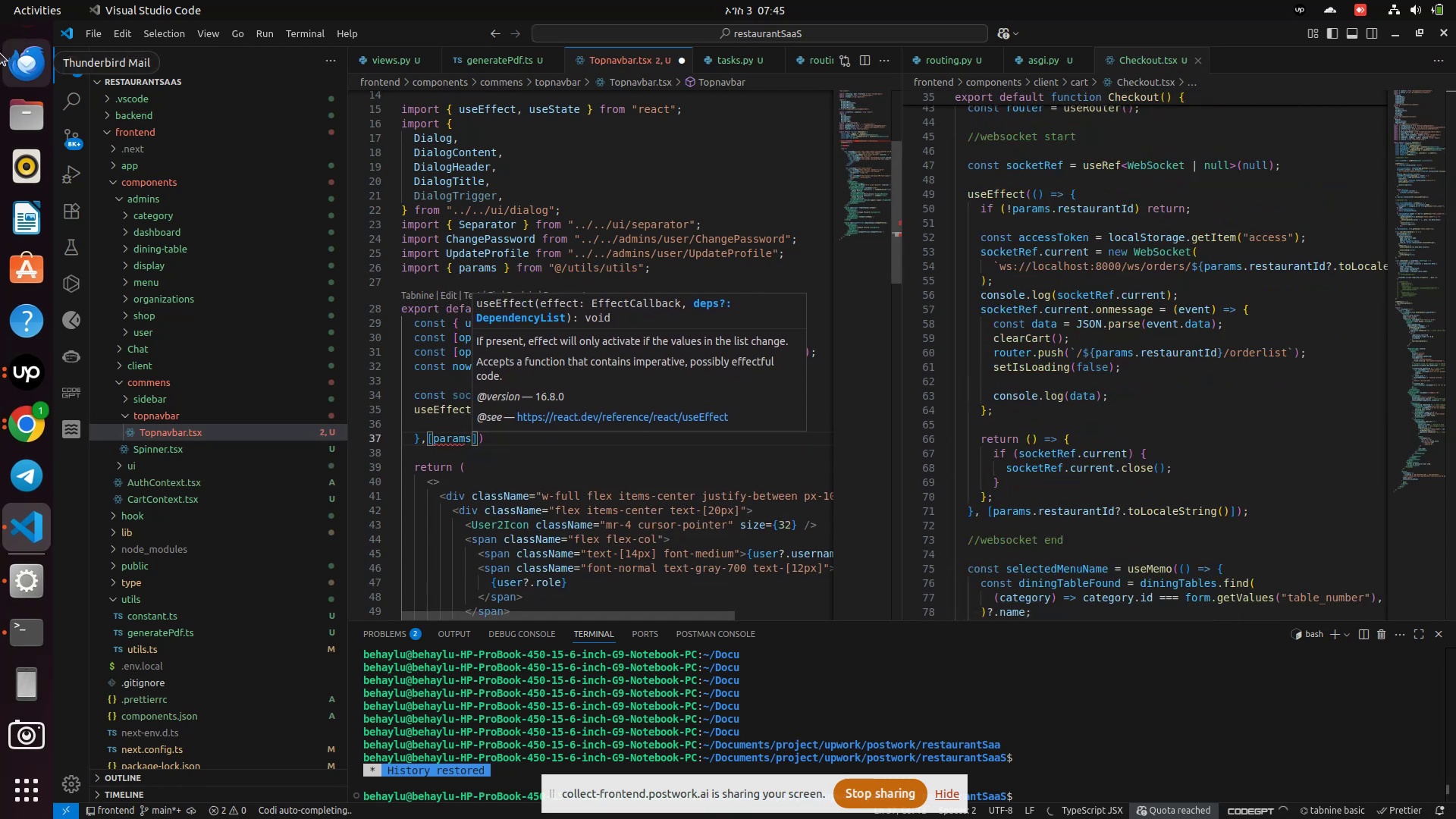 
type(.restaurantId?t)
key(Backspace)
 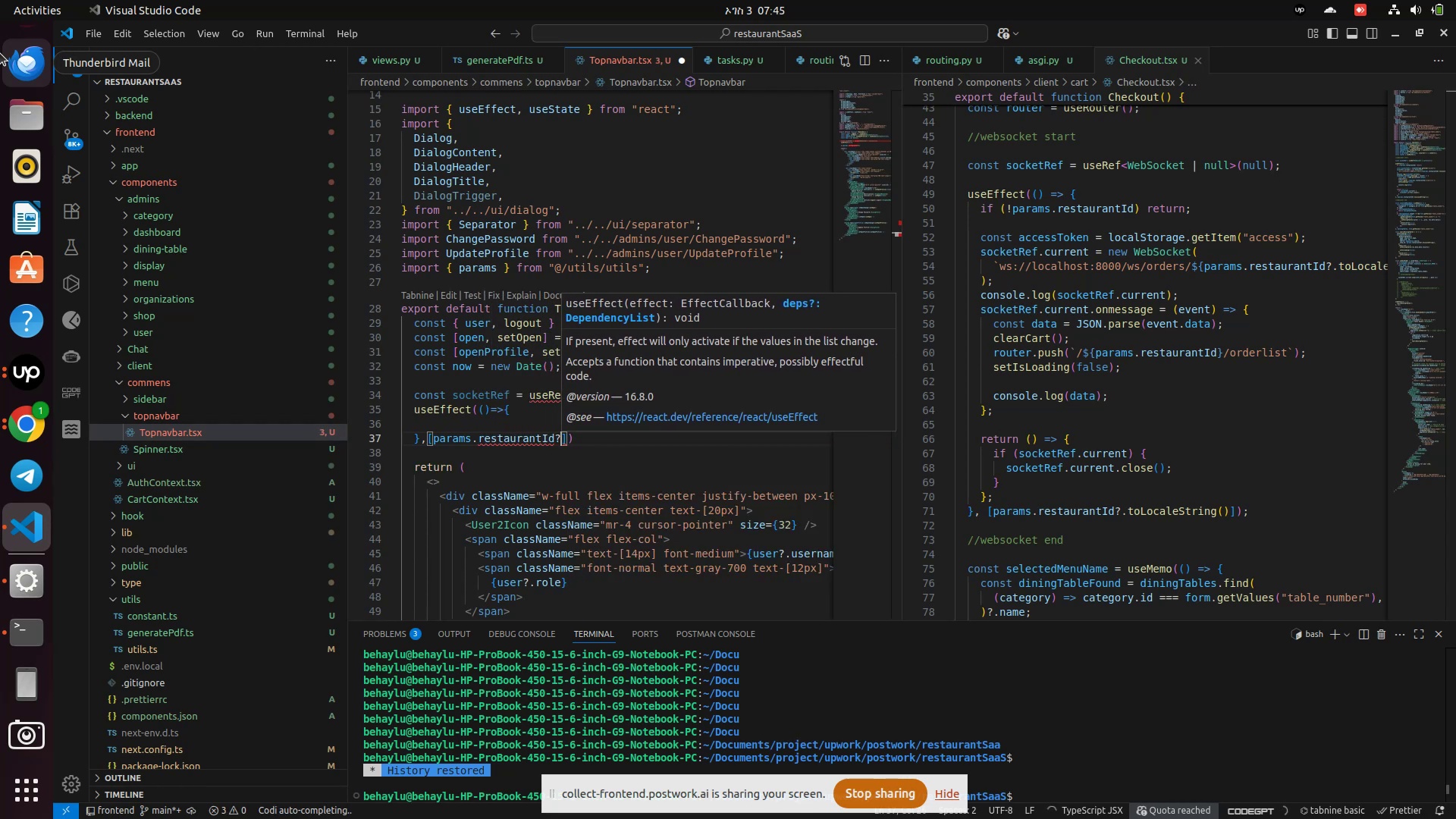 
hold_key(key=Backspace, duration=0.82)
 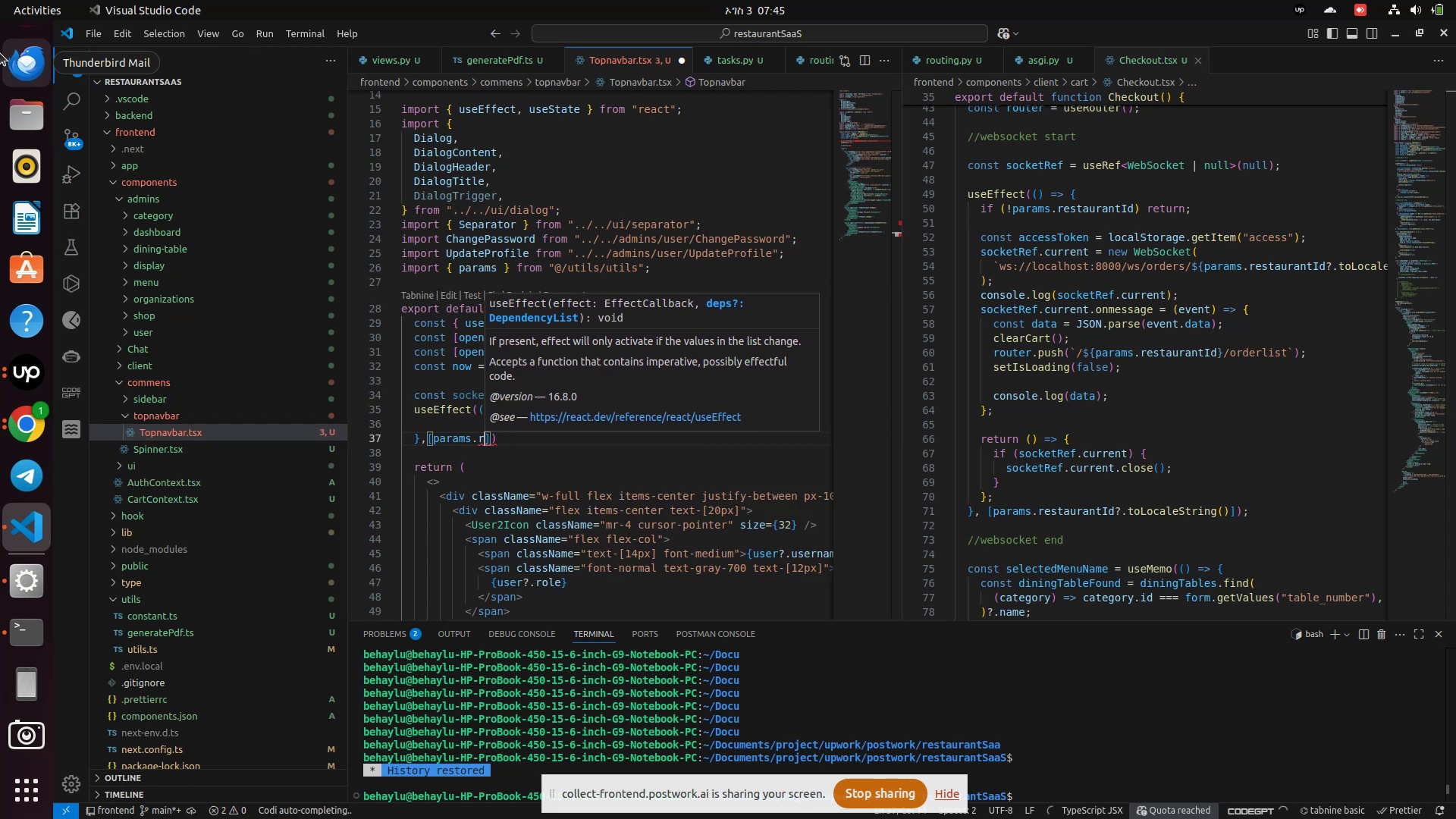 
hold_key(key=Backspace, duration=0.65)
 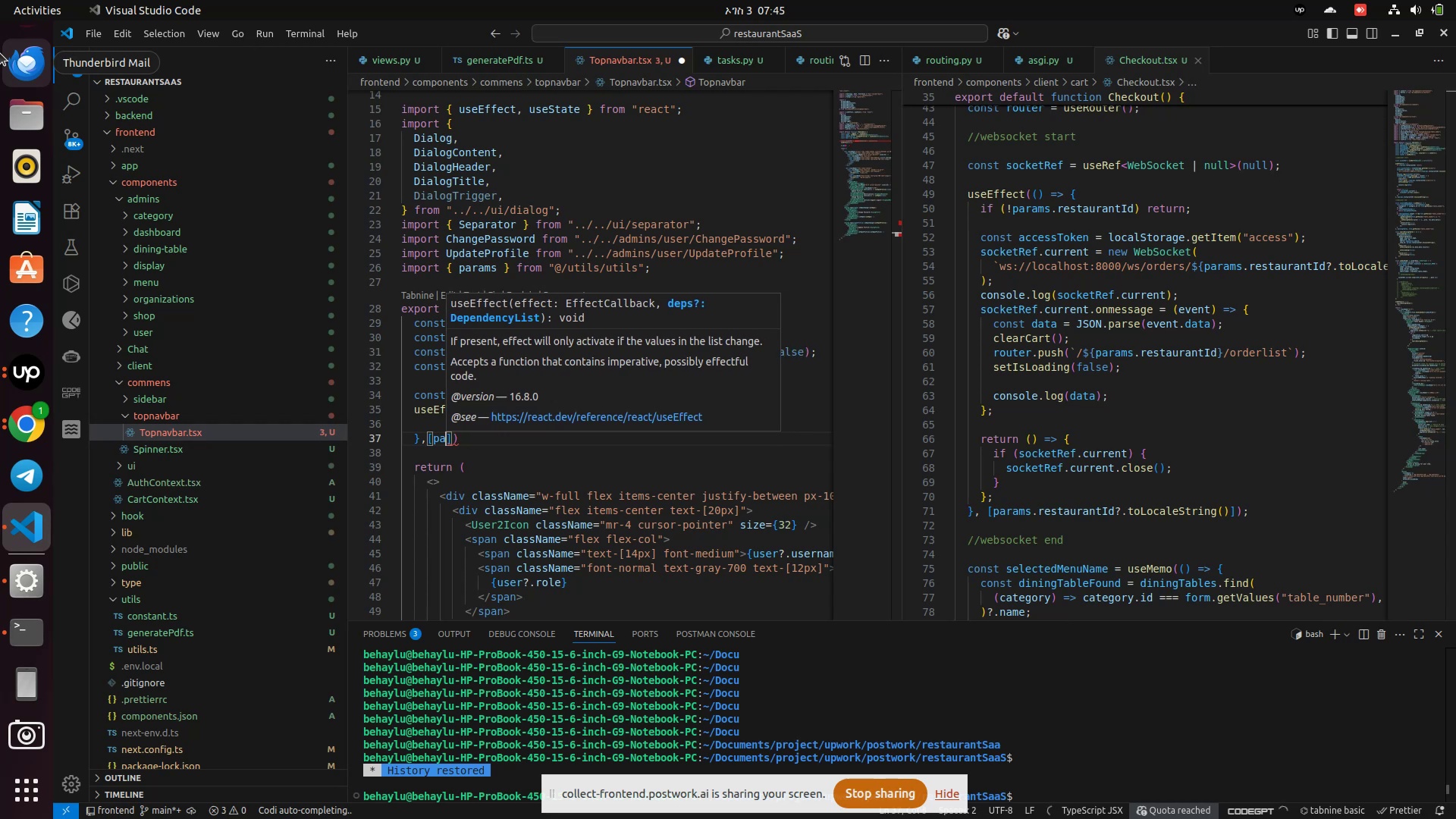 
key(Backspace)
 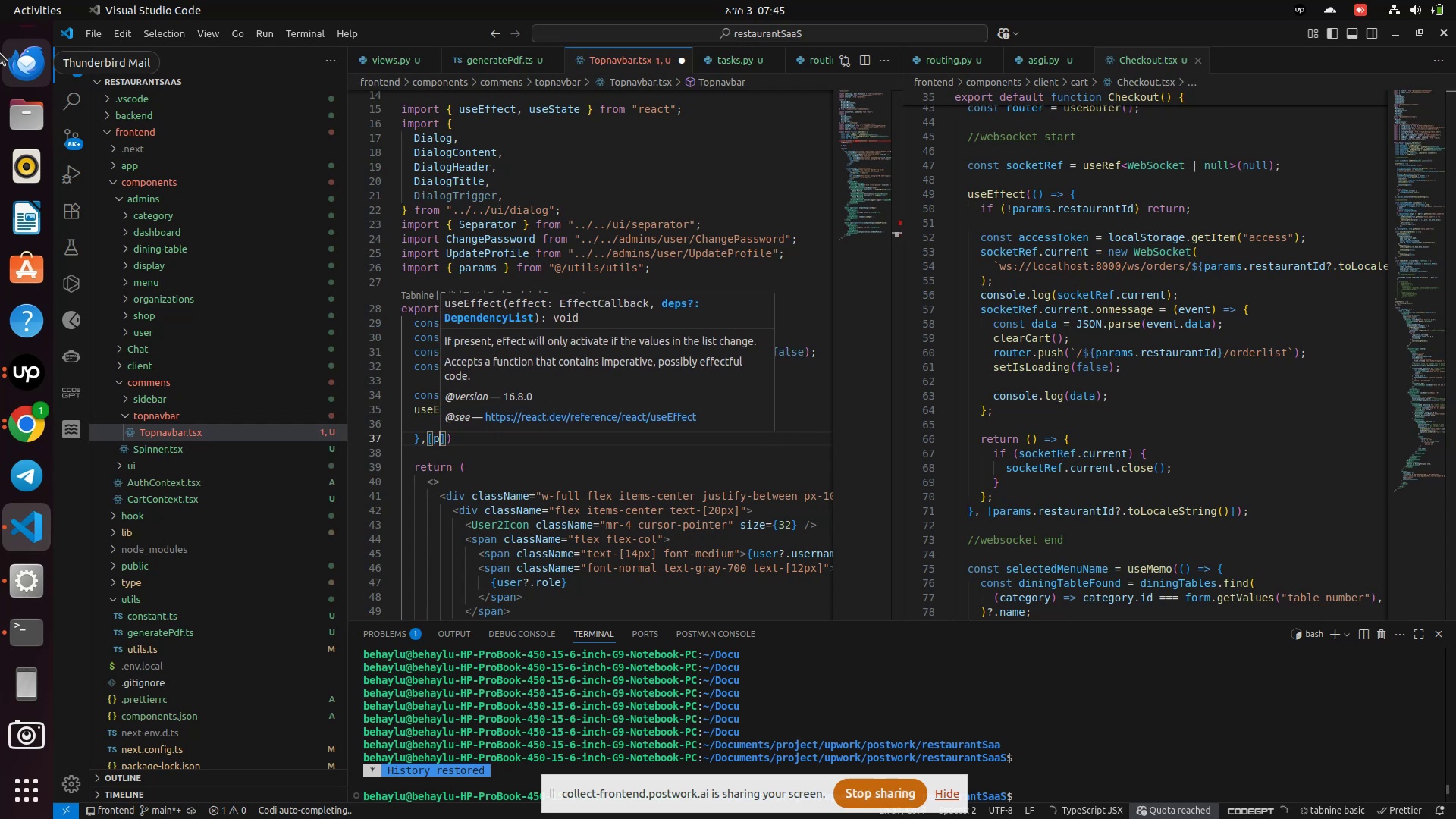 
key(Backspace)
 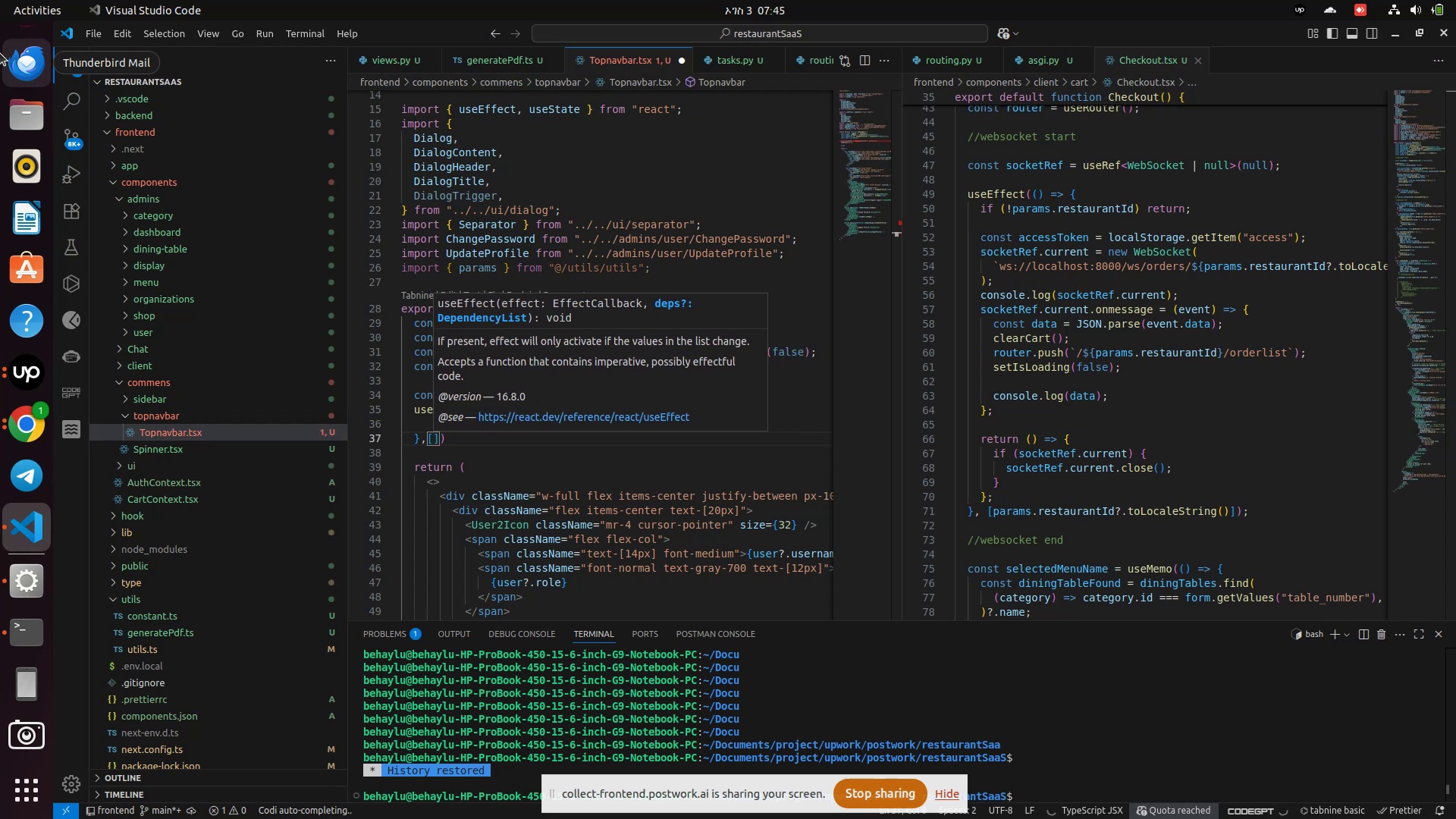 
key(ArrowUp)
 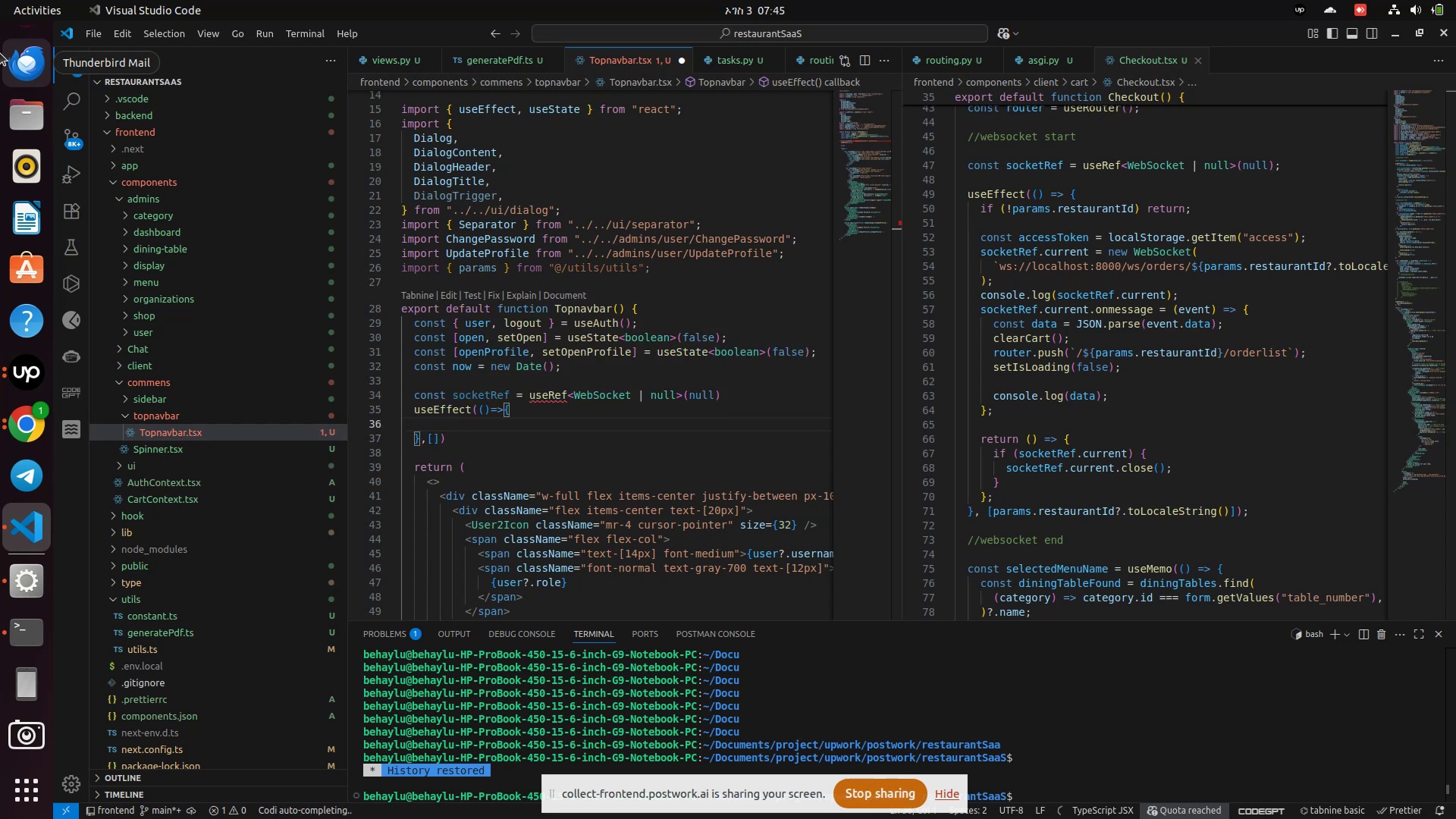 
hold_key(key=Space, duration=0.68)
 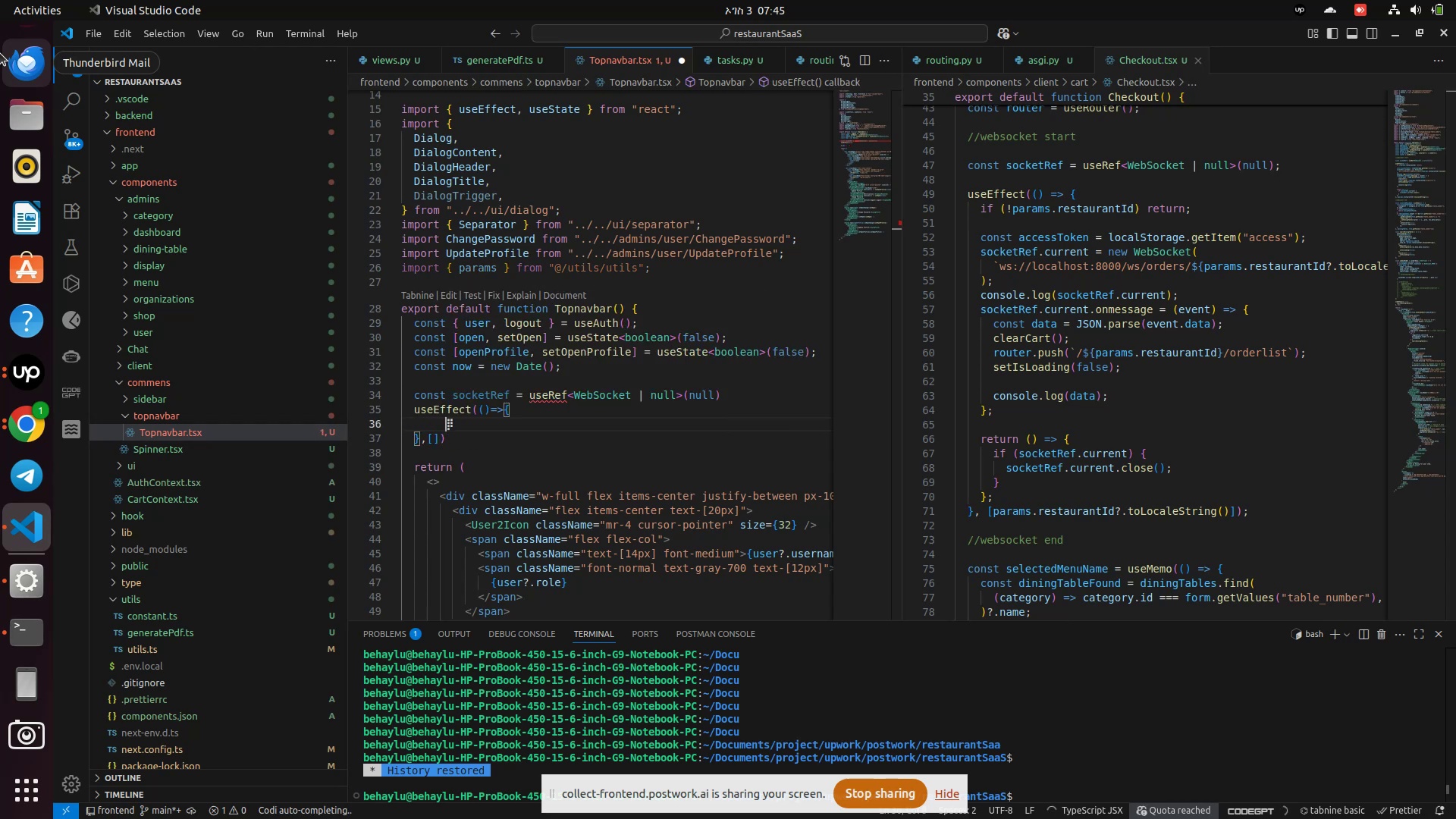 
key(Space)
 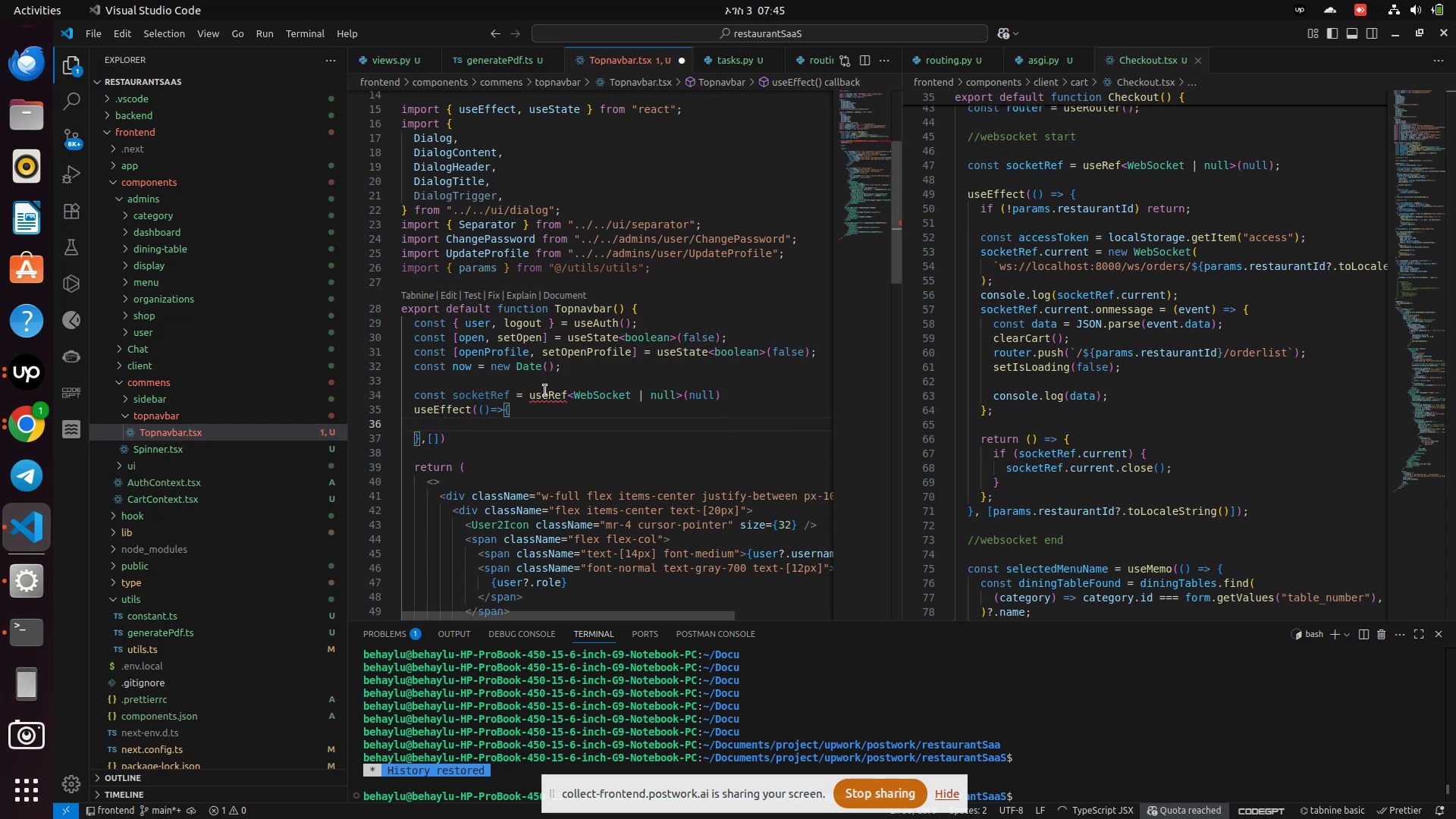 
wait(6.42)
 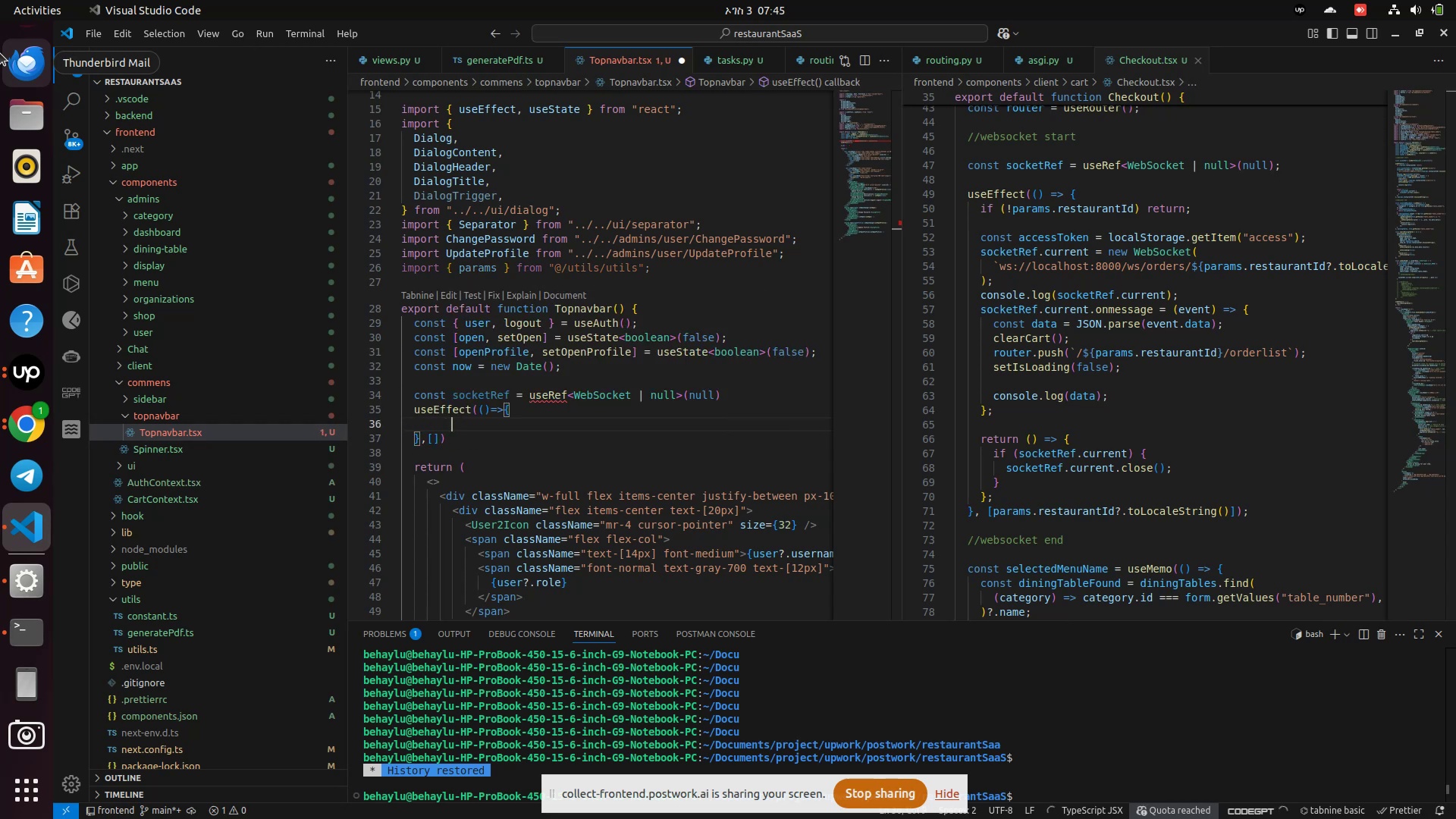 
left_click([697, 380])
 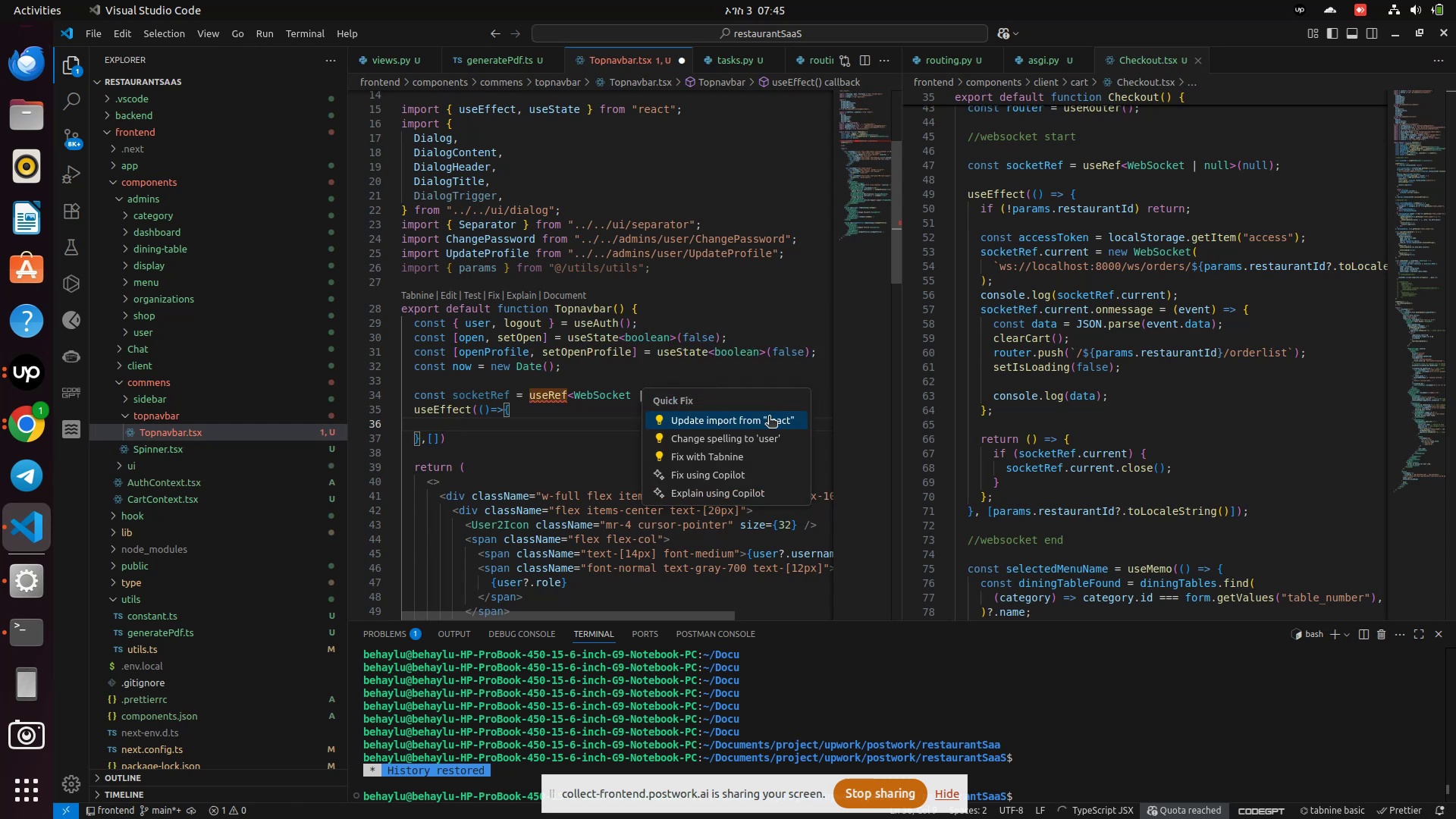 
left_click([764, 421])
 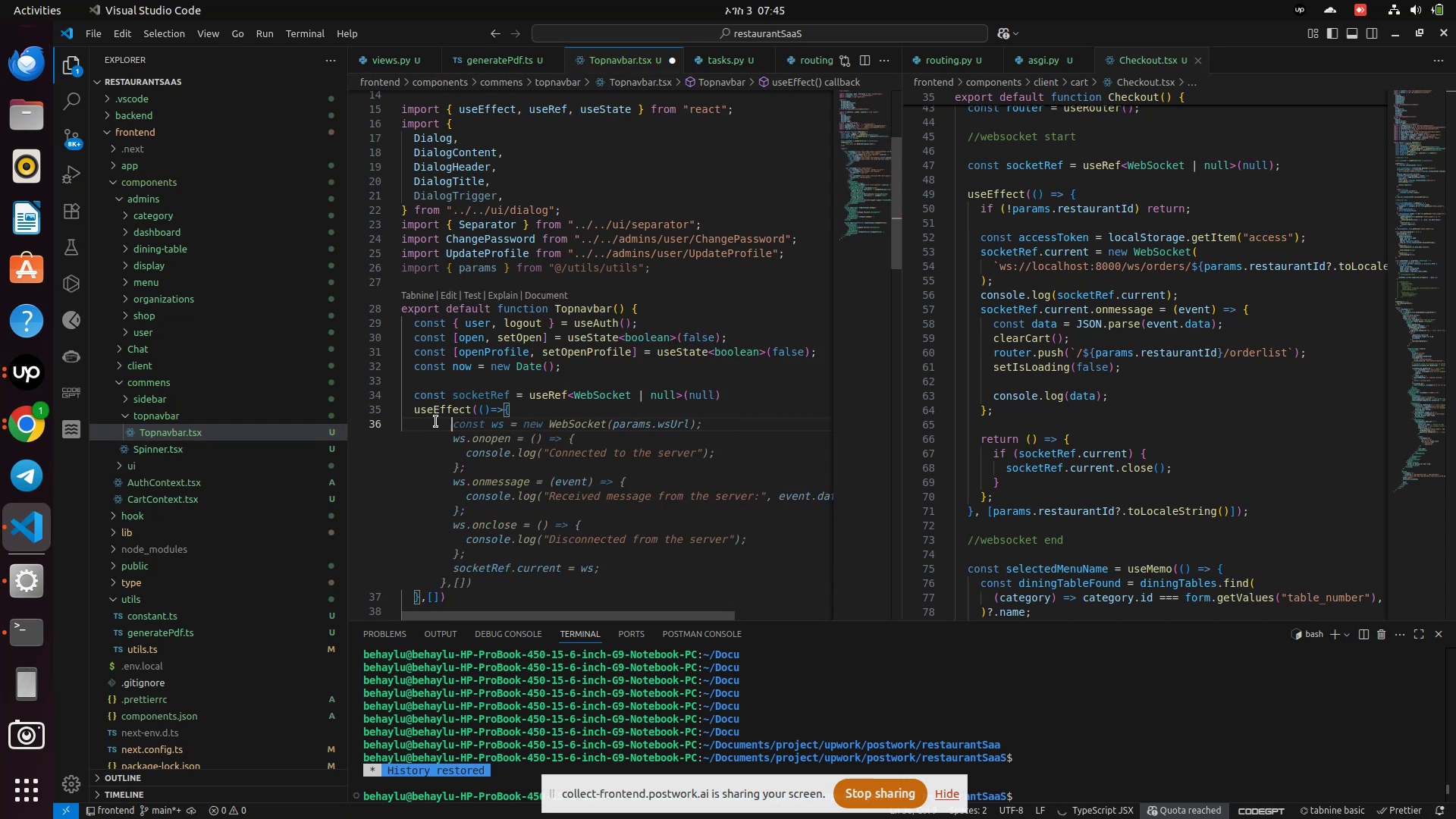 
wait(11.08)
 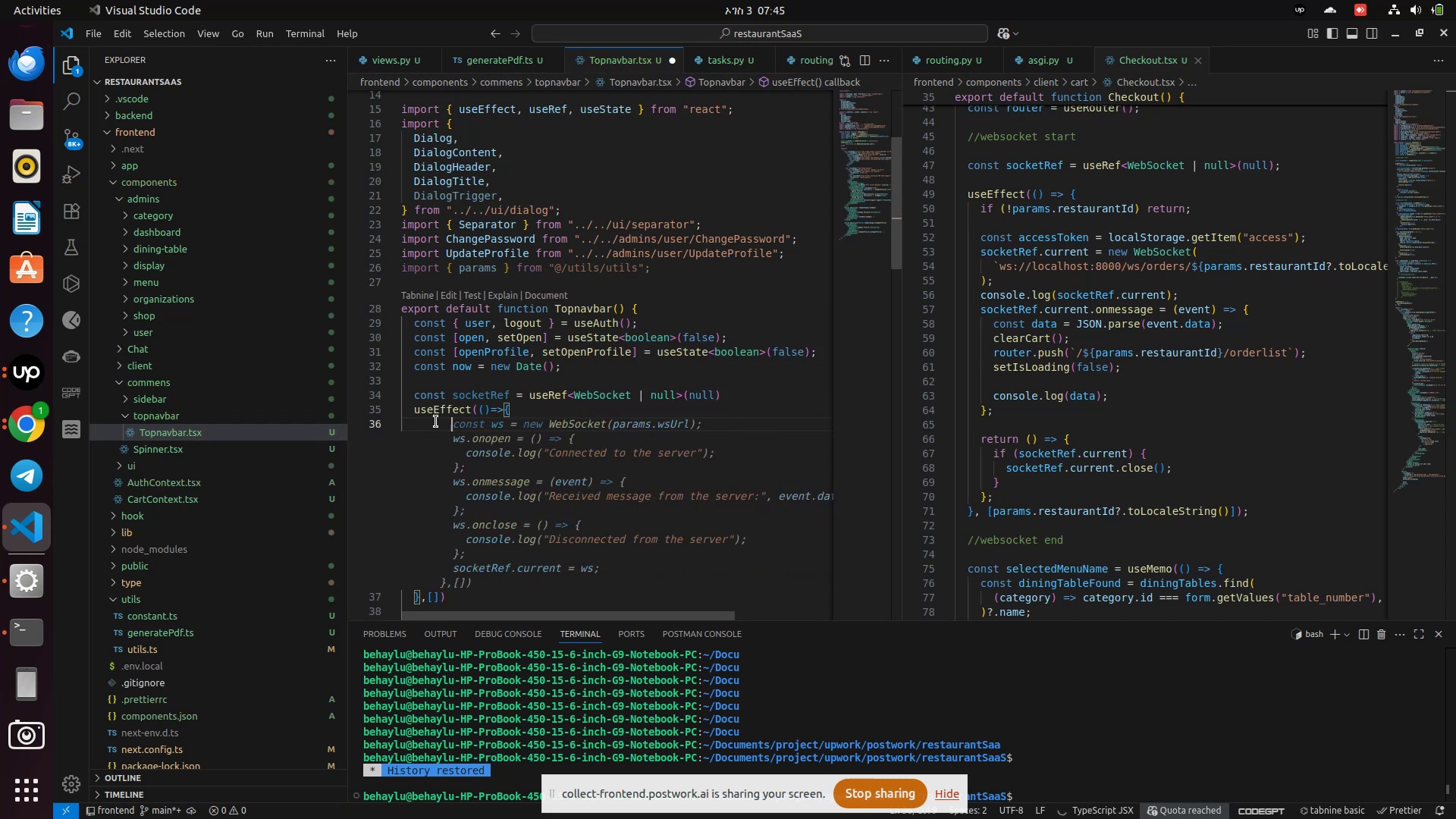 
type(if(u)
key(Backspace)
type(!user.id)
 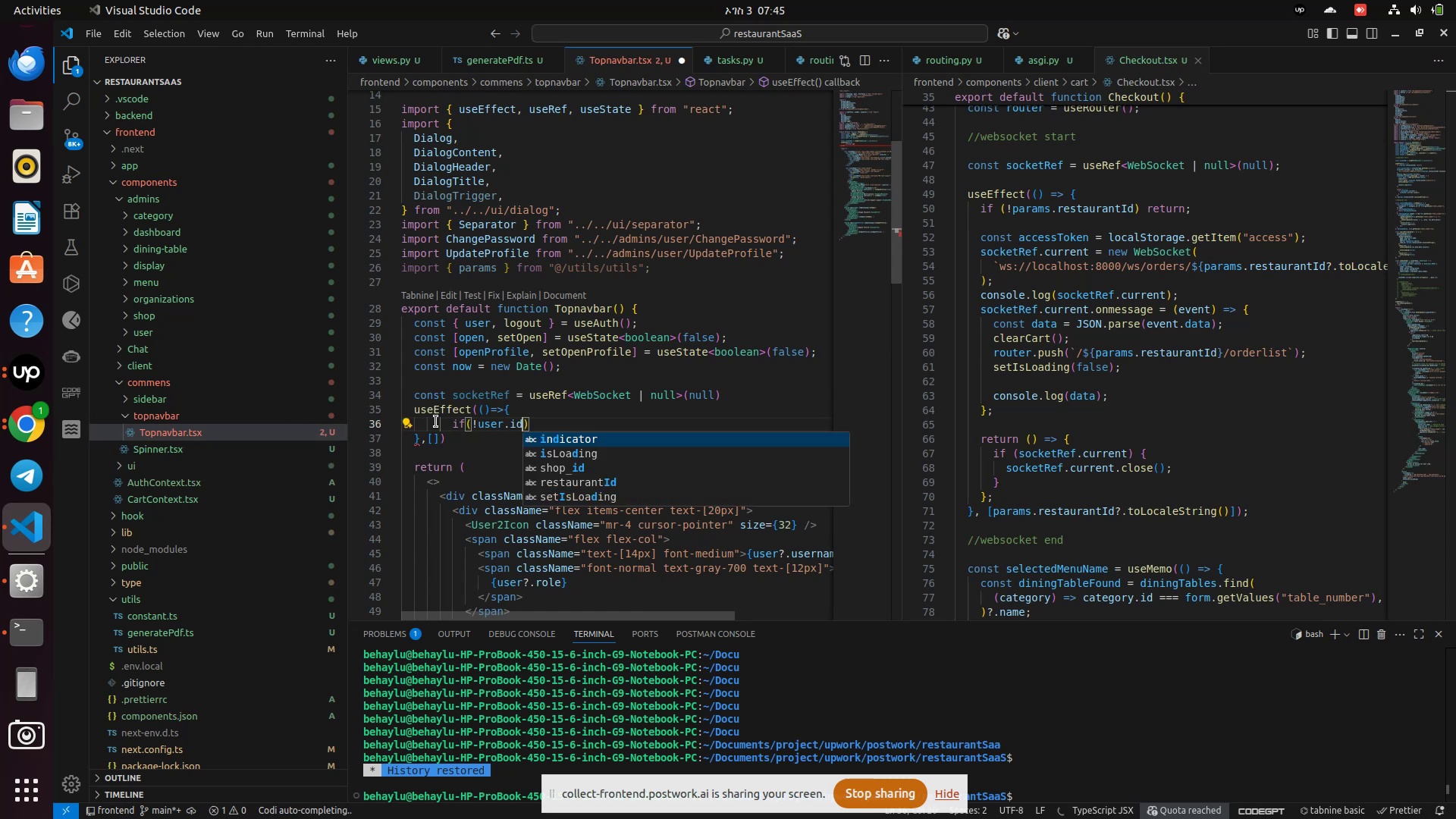 
key(ArrowRight)
 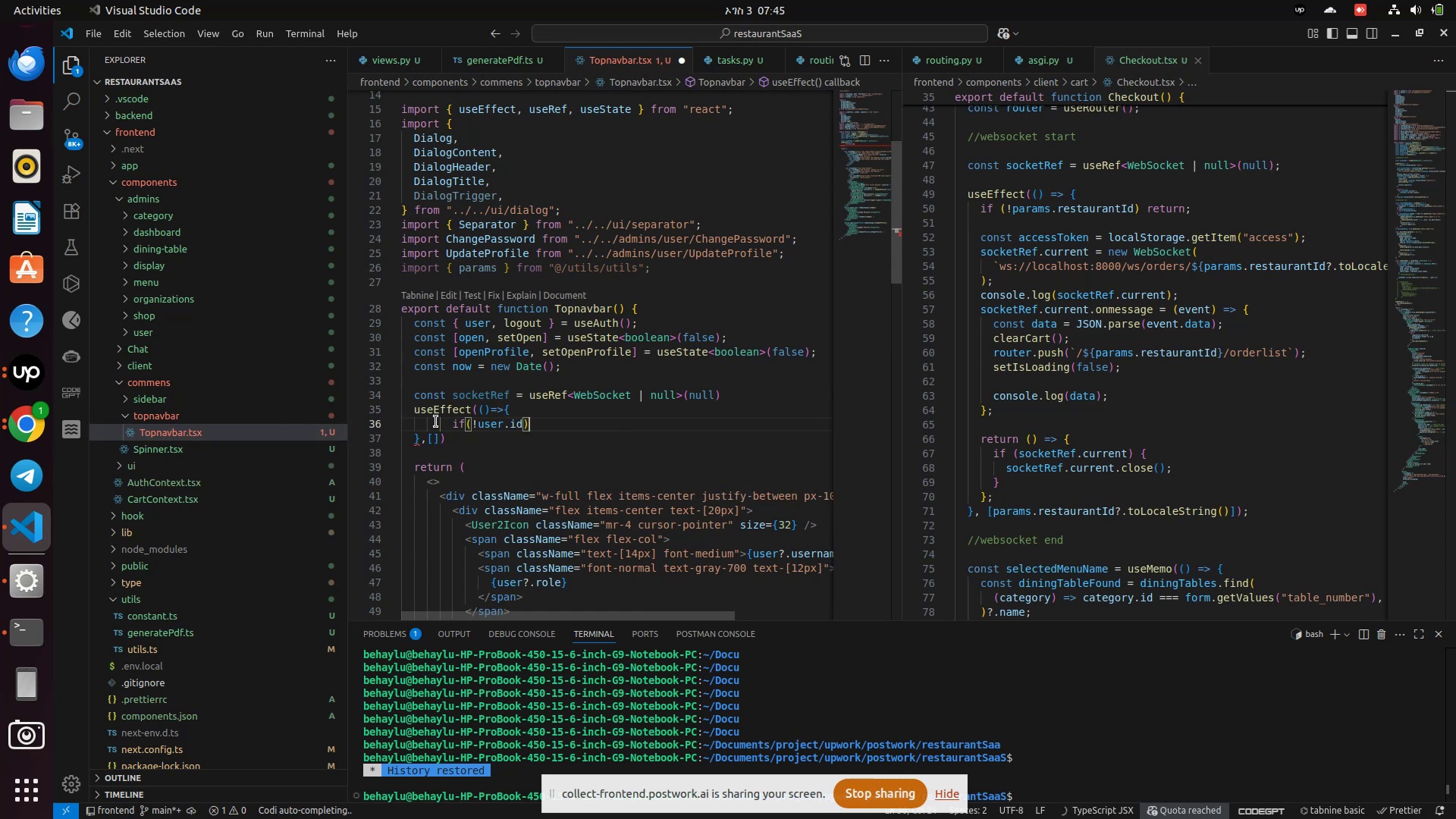 
type( retur)
 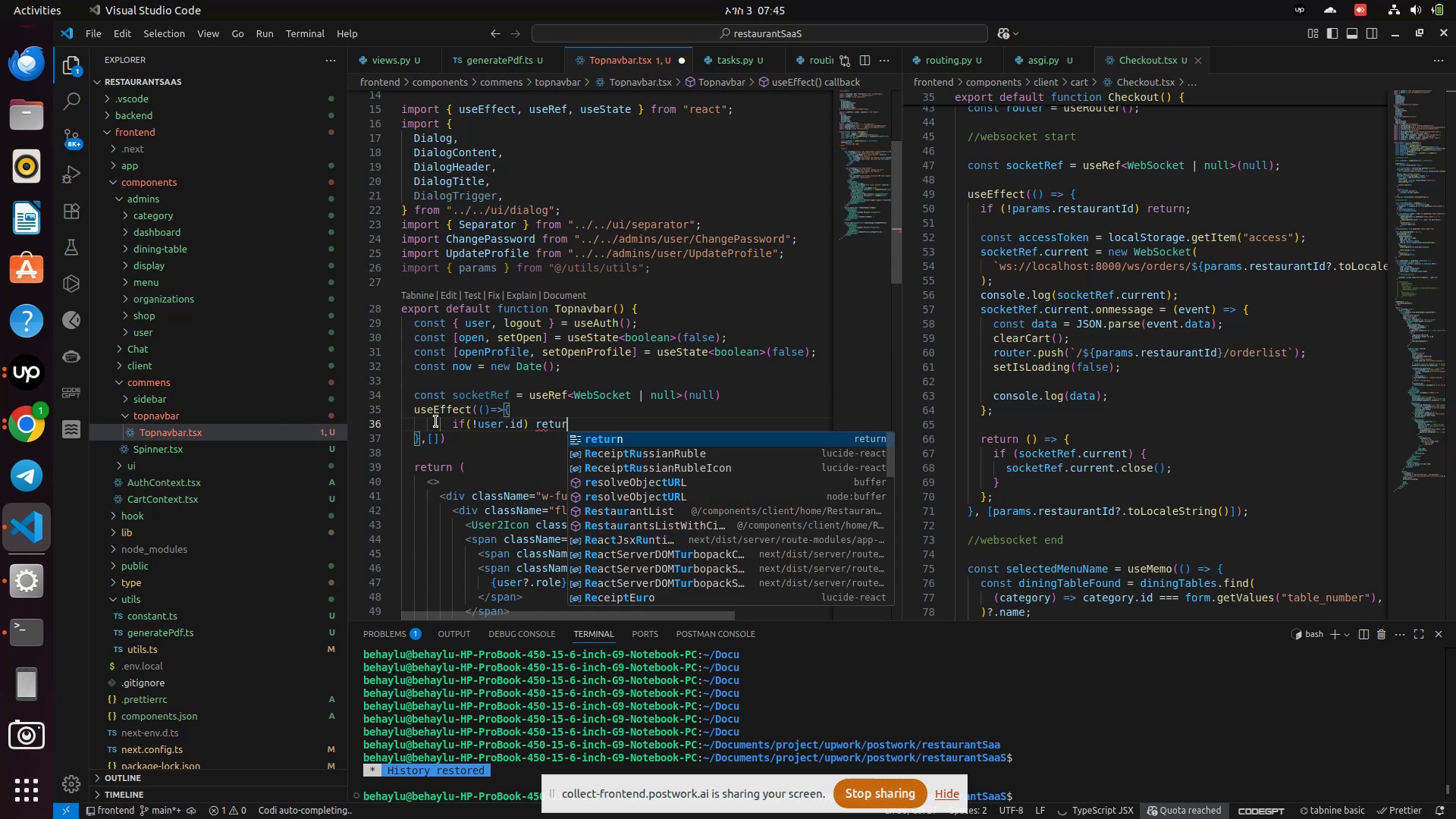 
key(Enter)
 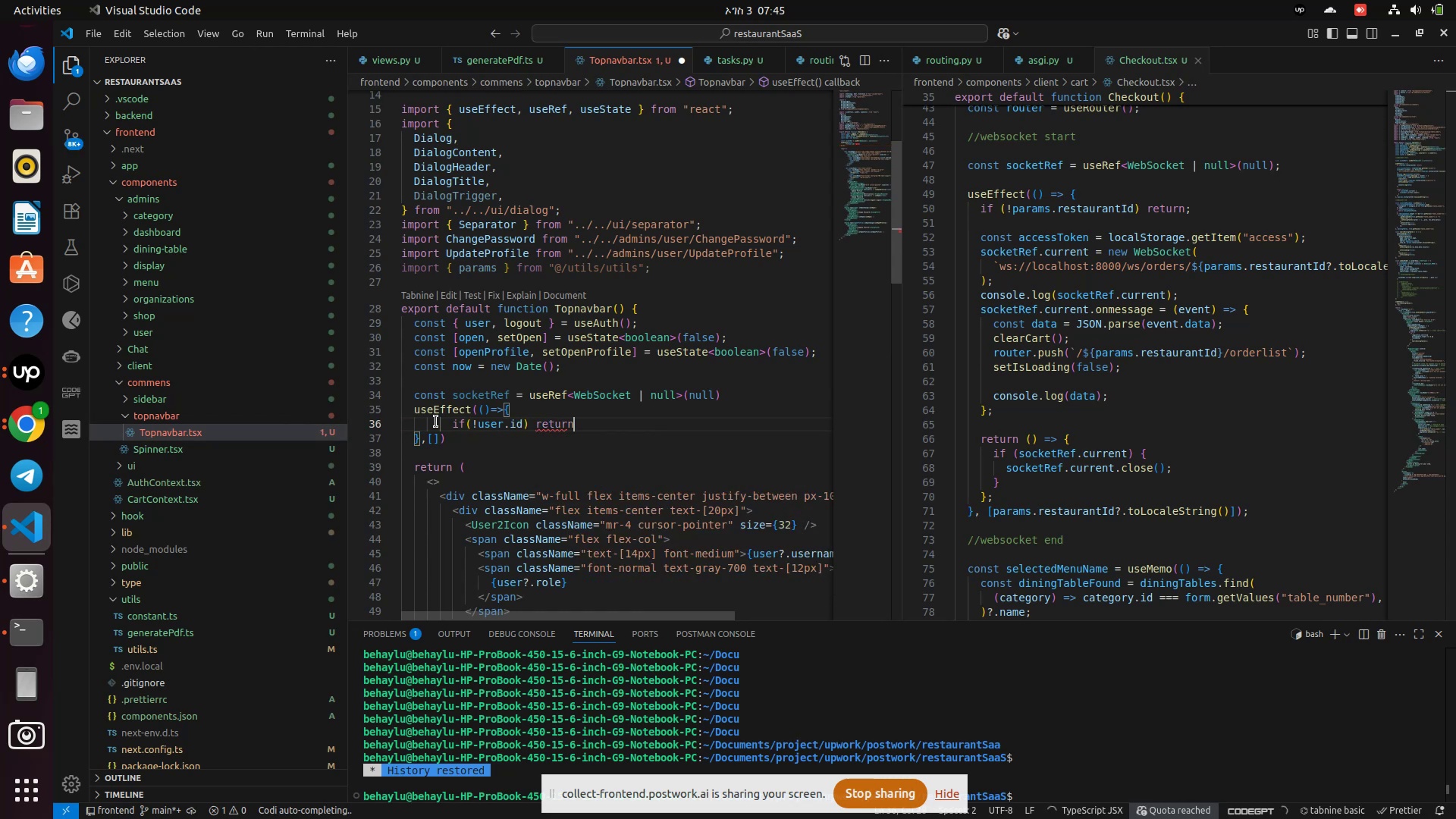 
key(Semicolon)
 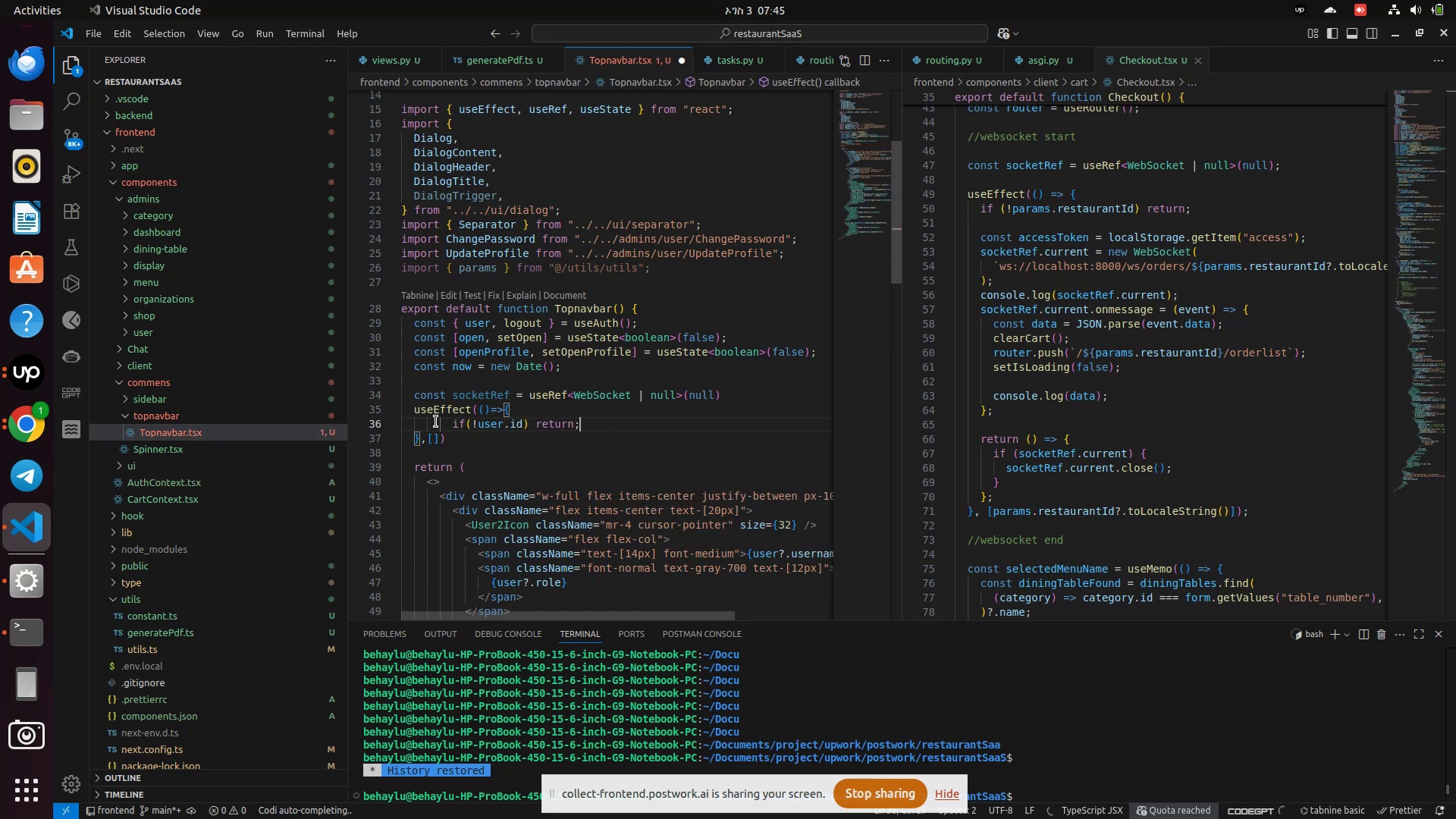 
key(Enter)
 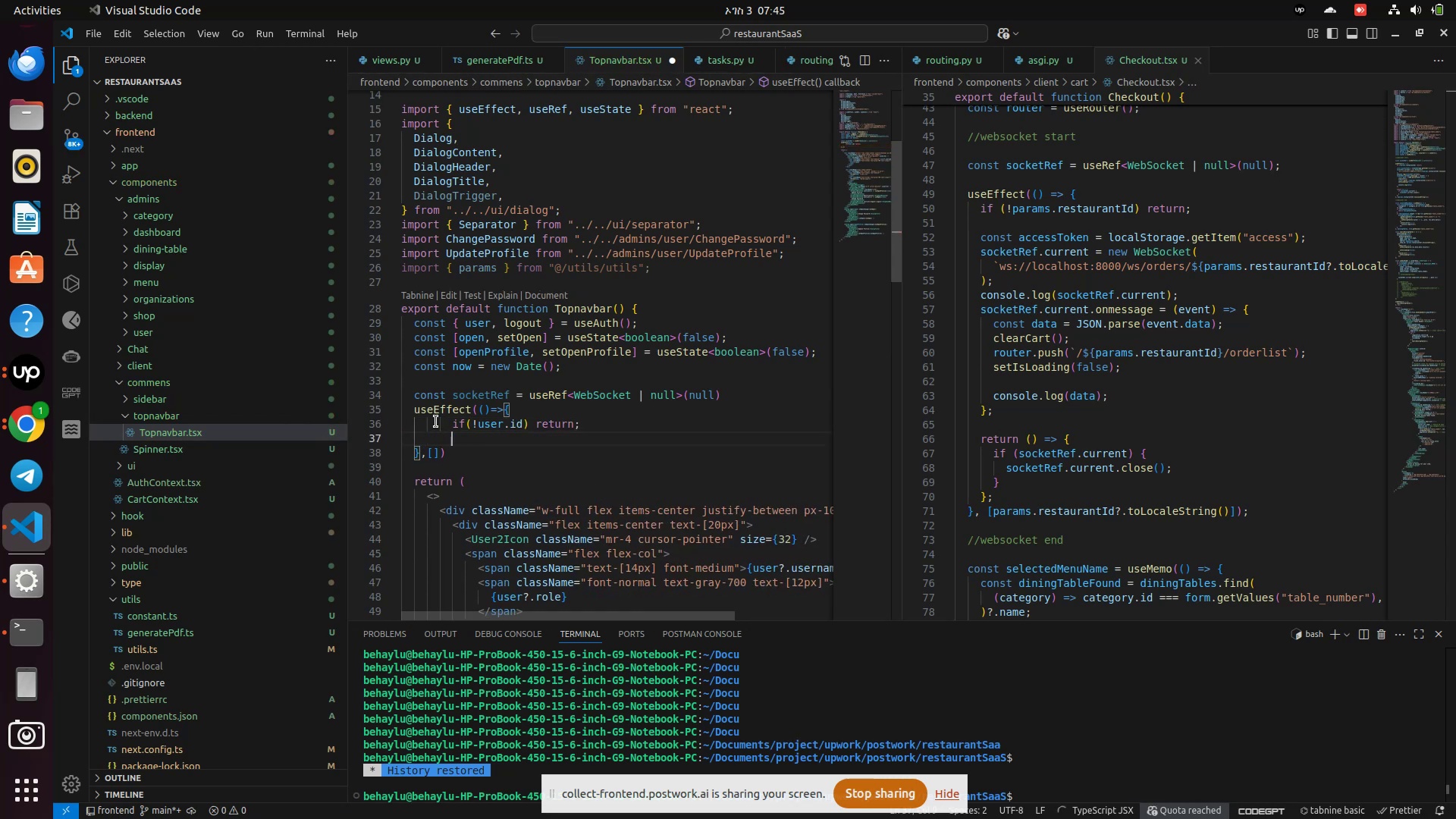 
type(s)
key(Backspace)
type(const acce)
 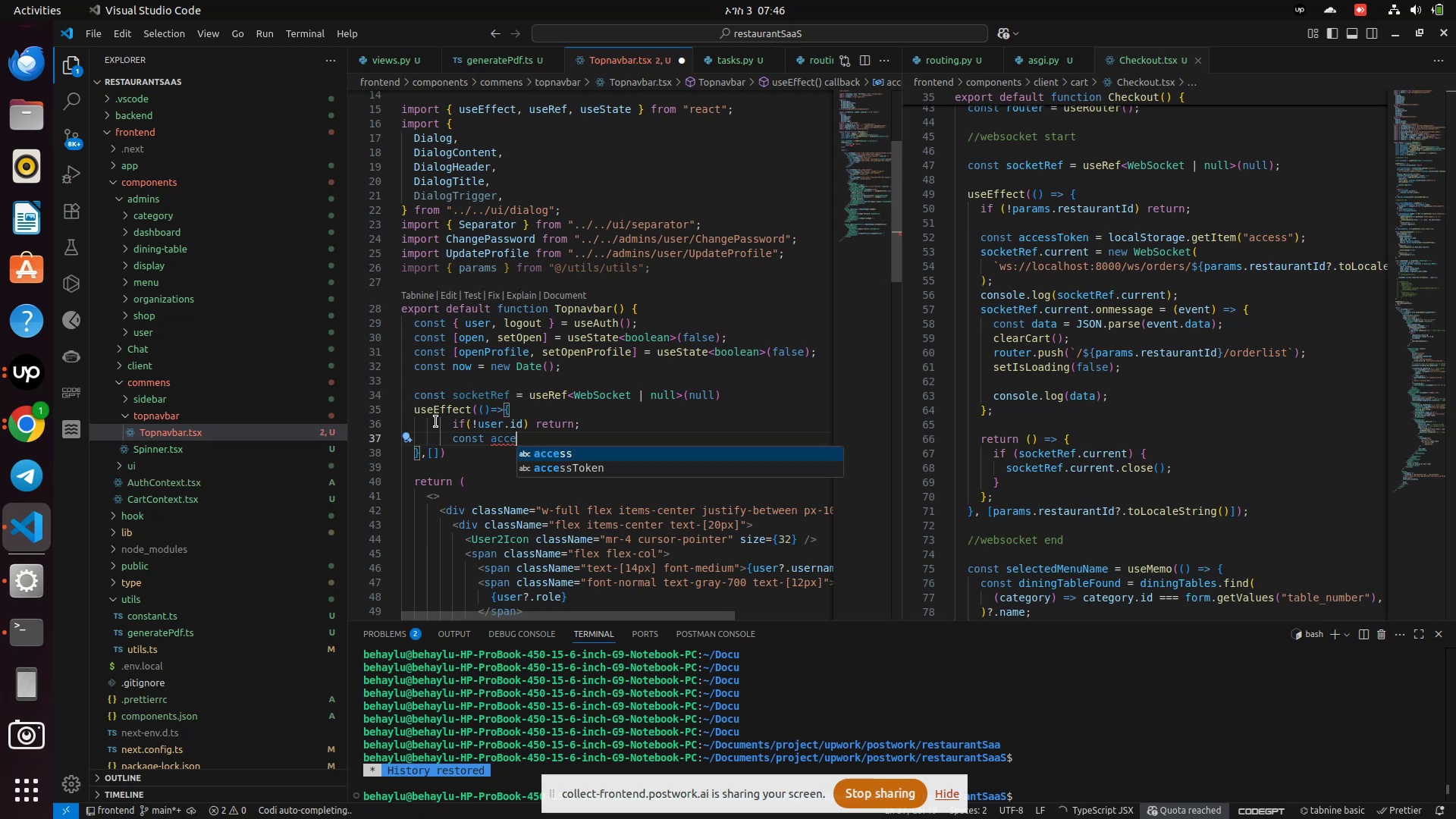 
key(ArrowDown)
 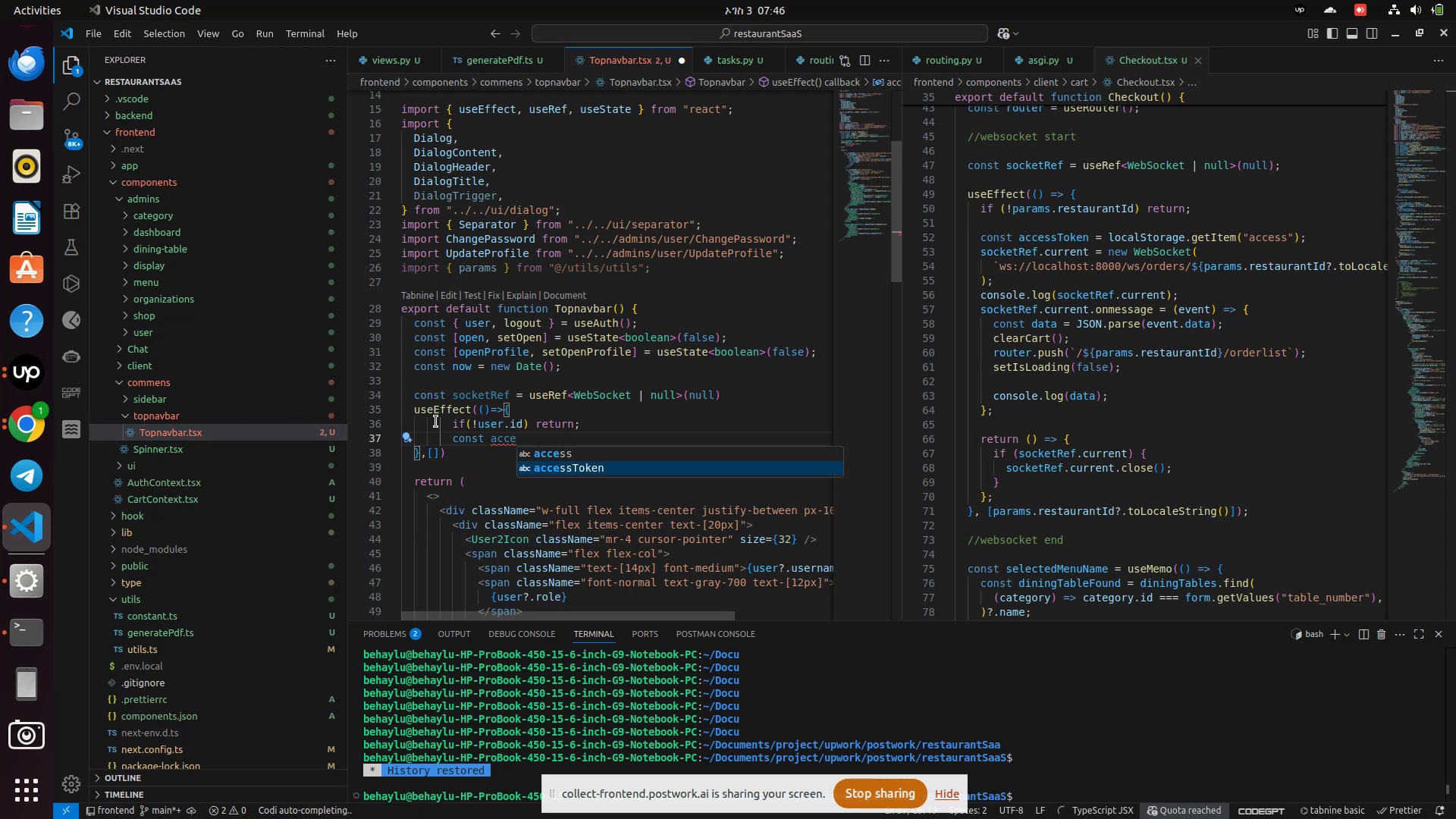 
key(Enter)
 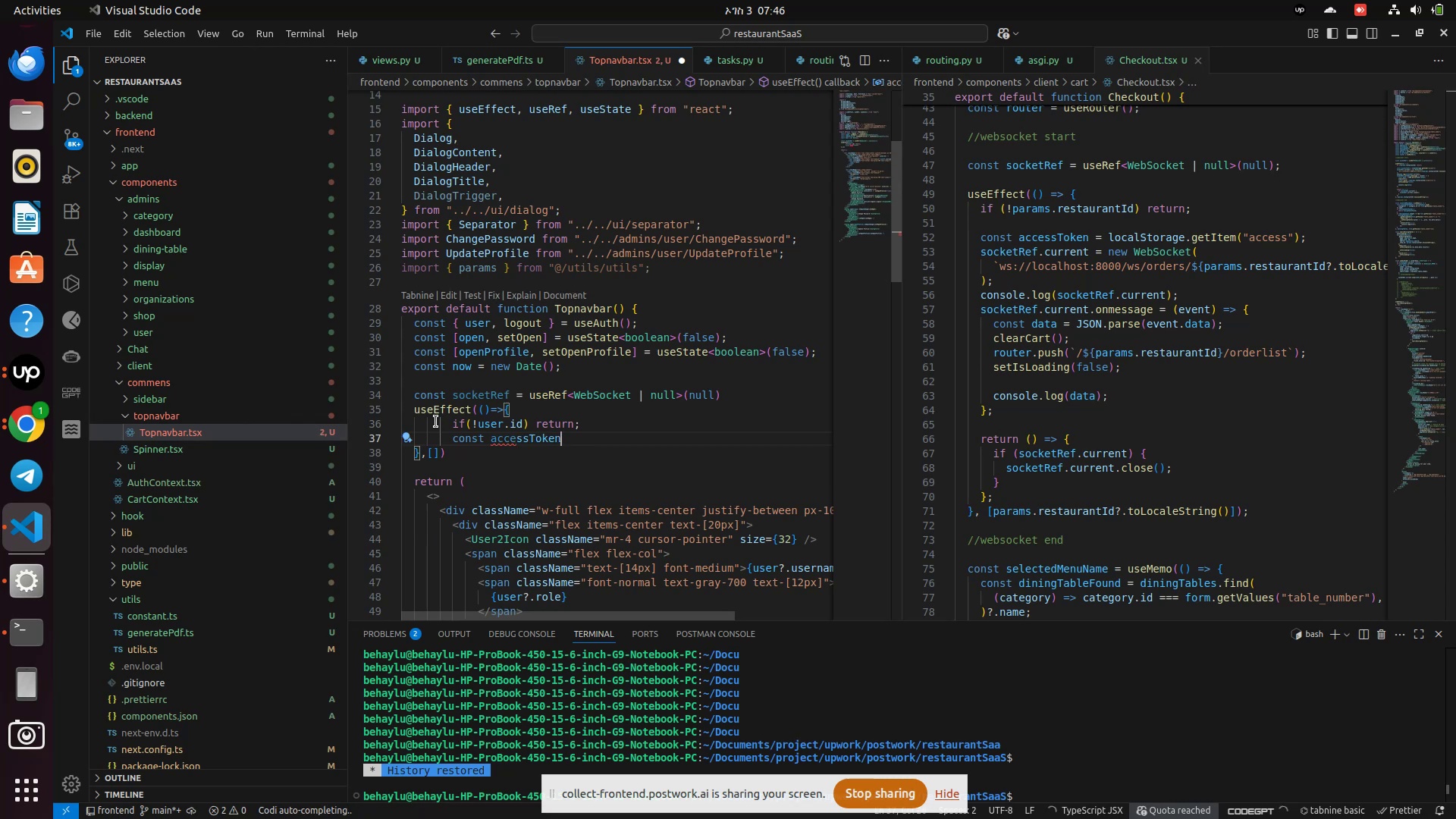 
type( = localStorage.getItem('access)
 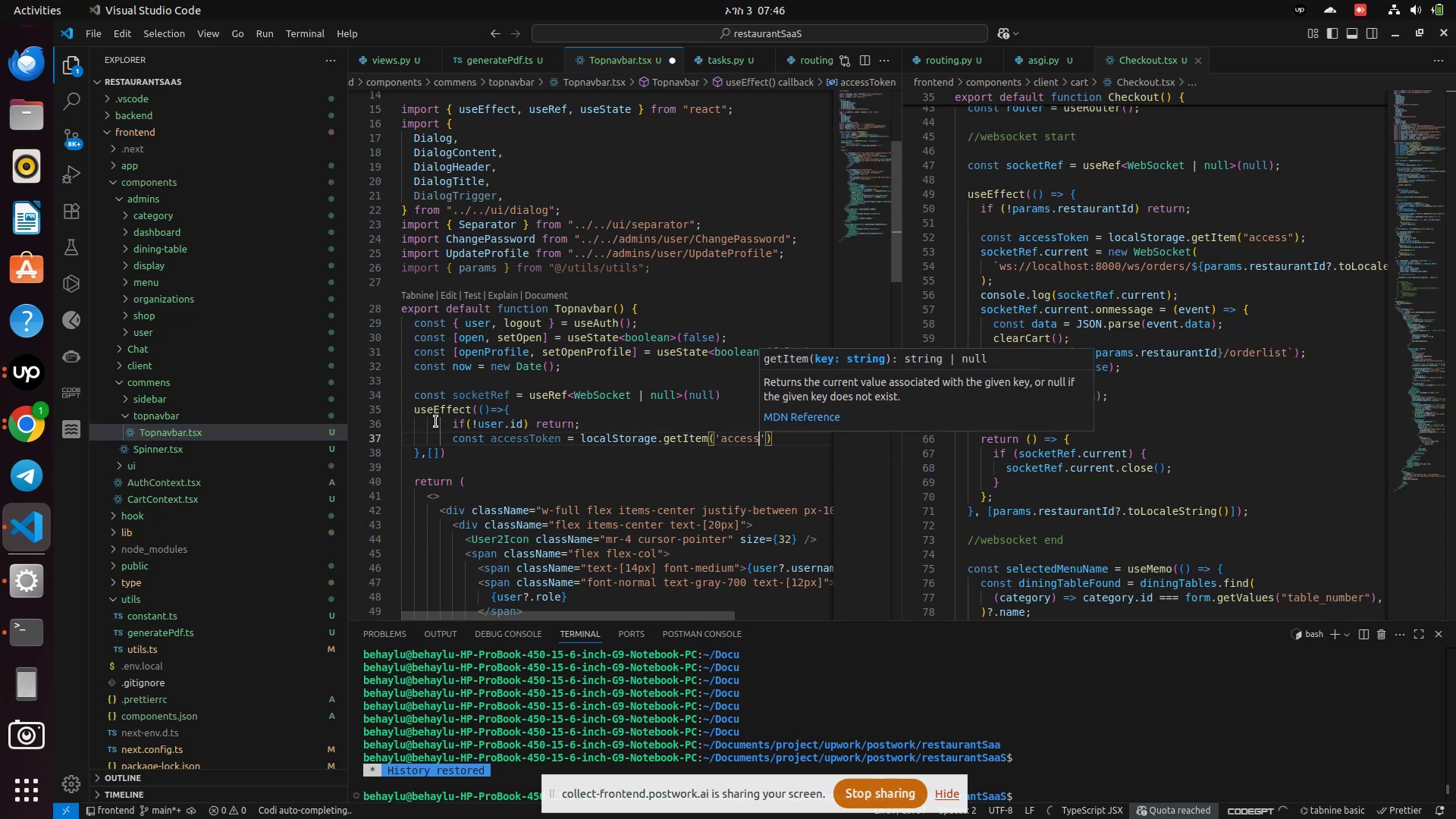 
key(ArrowRight)
 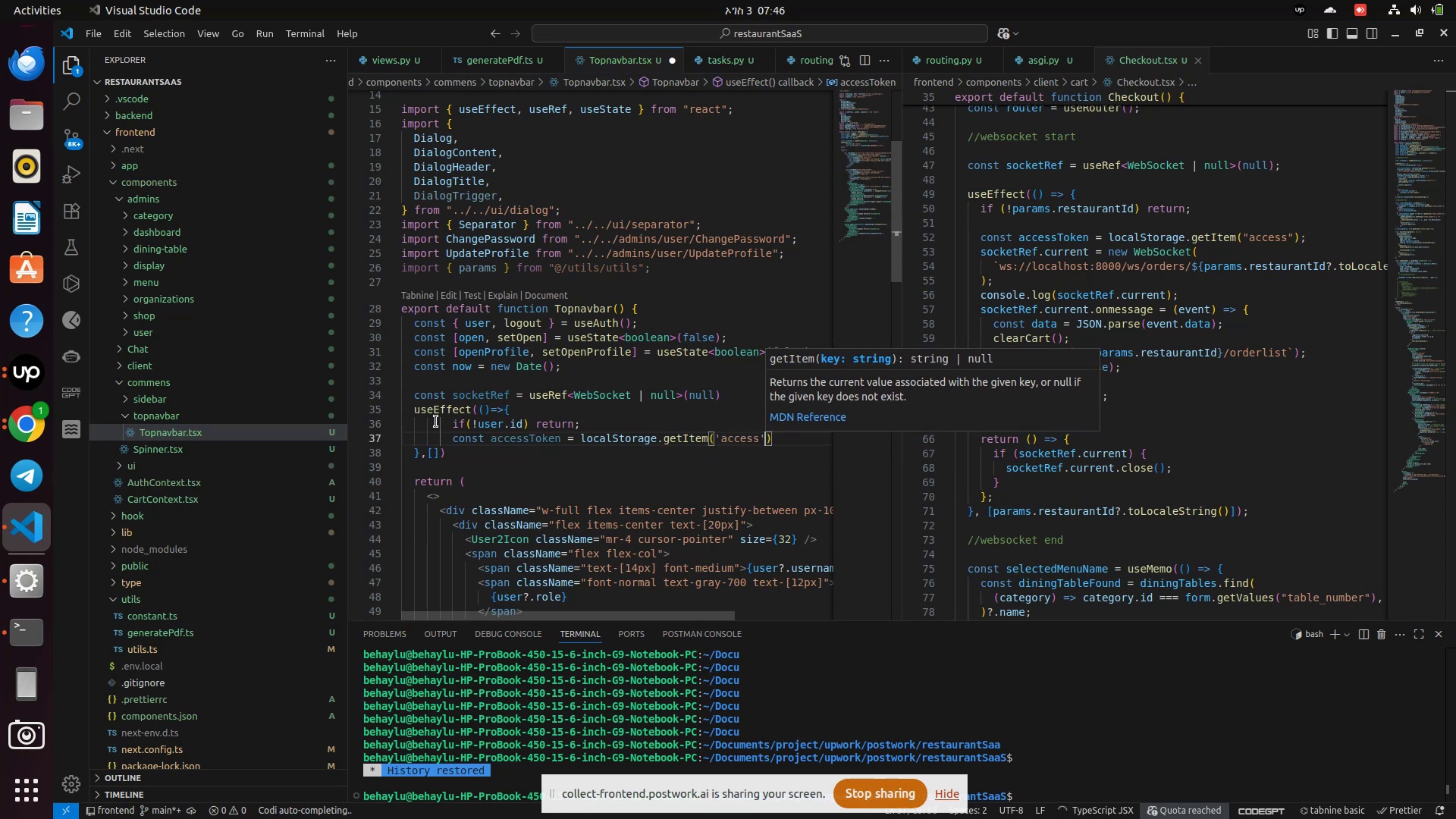 
key(ArrowRight)
 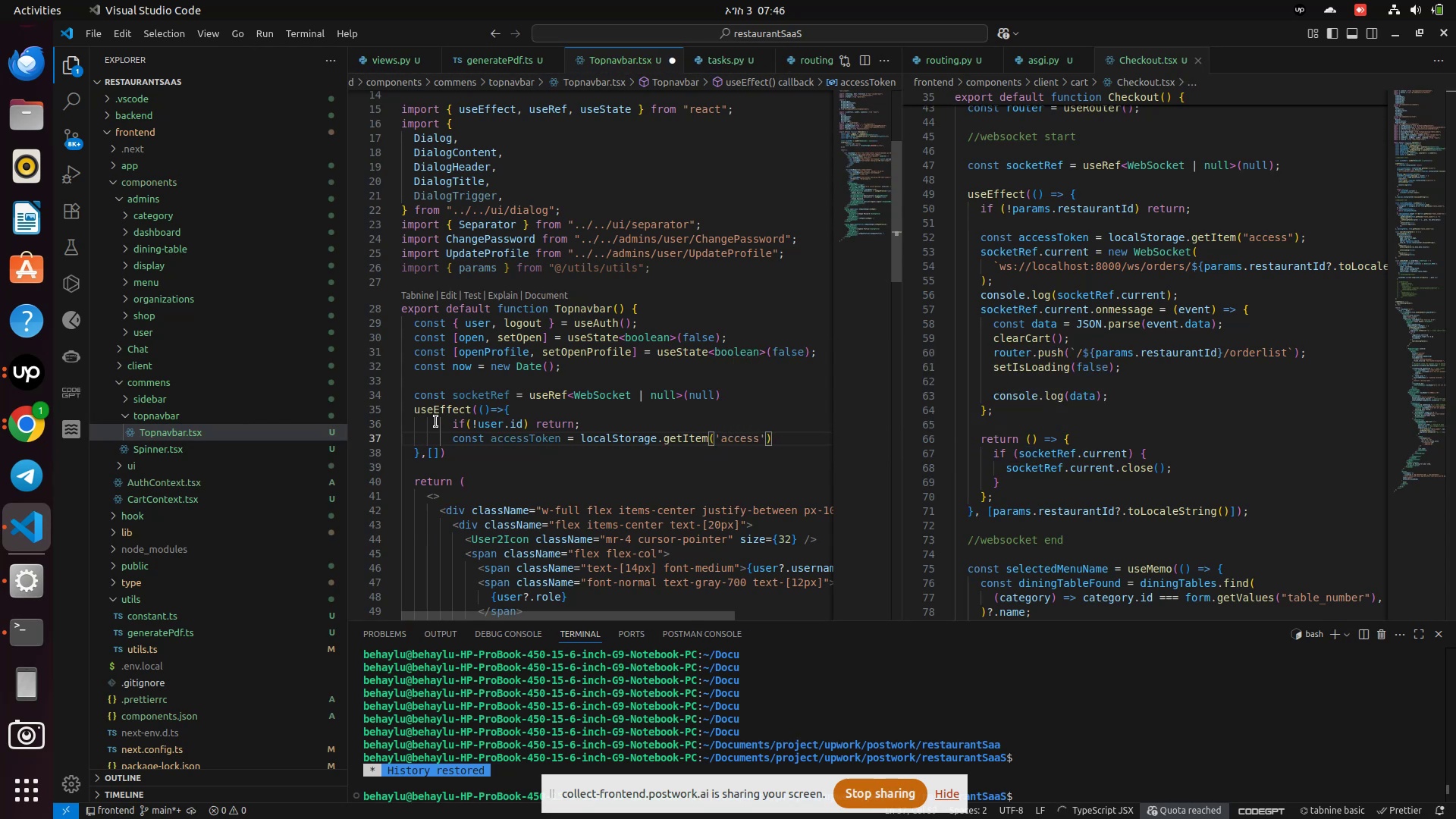 
key(Enter)
 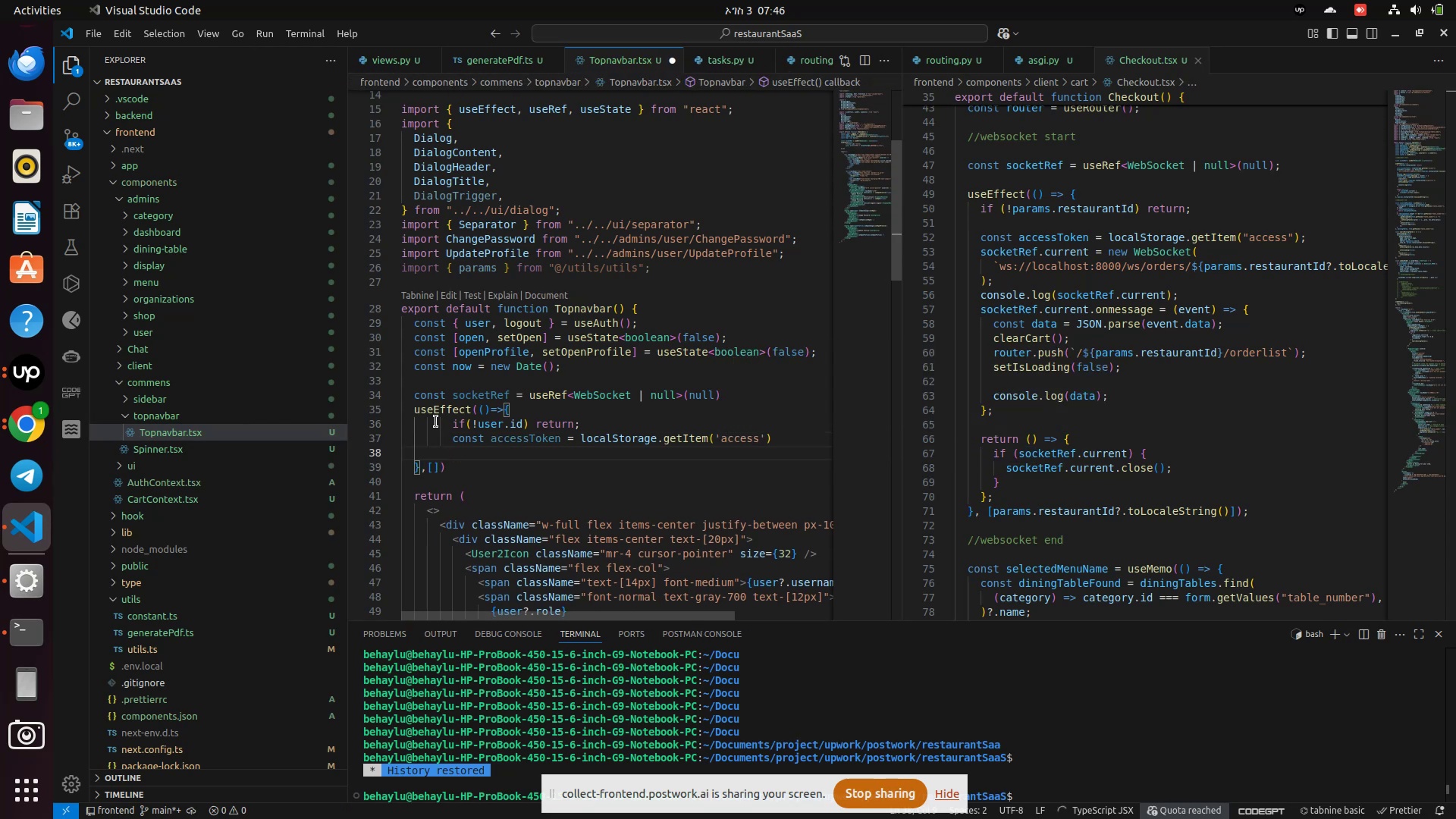 
type(sock)
 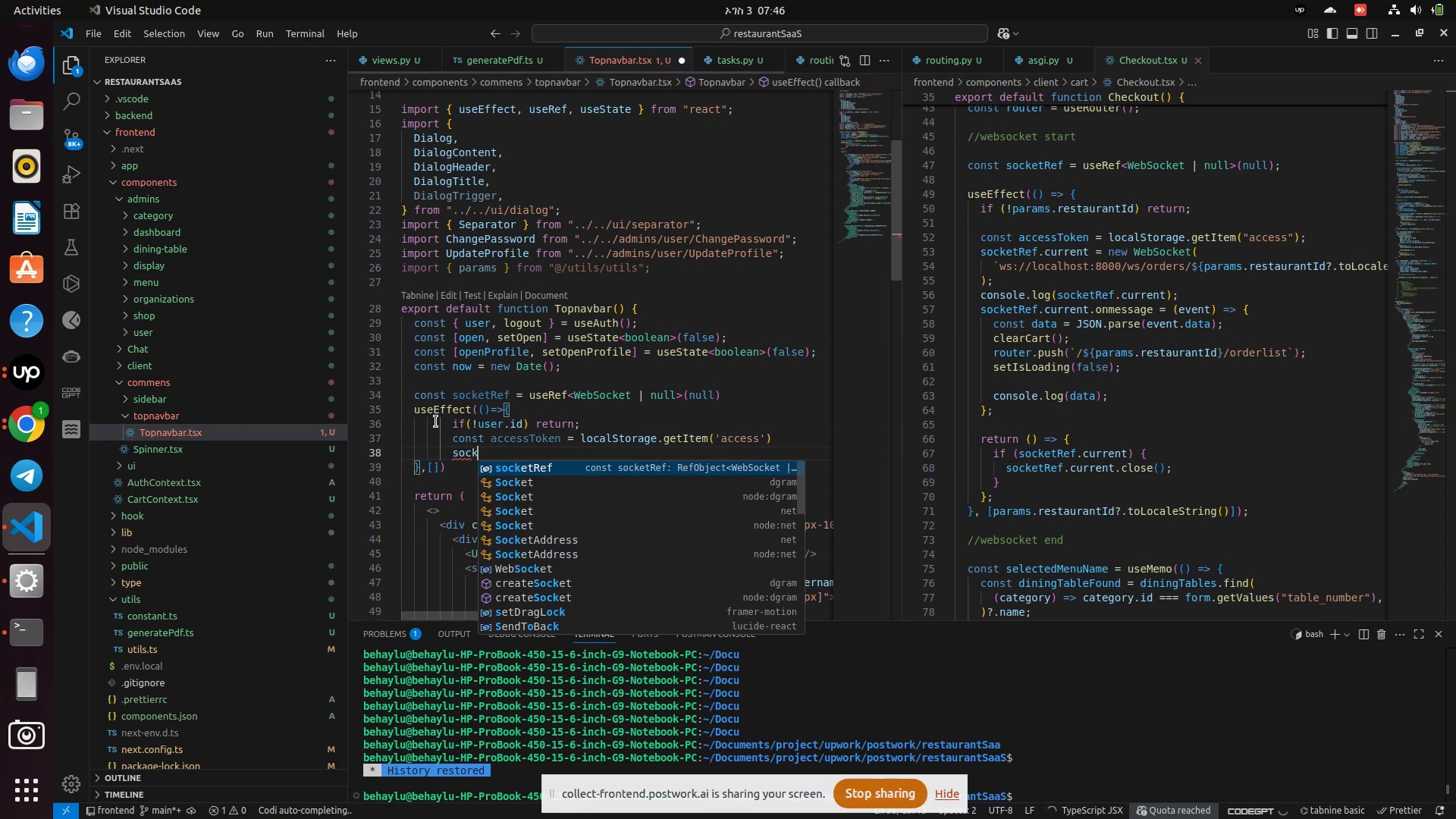 
key(Enter)
 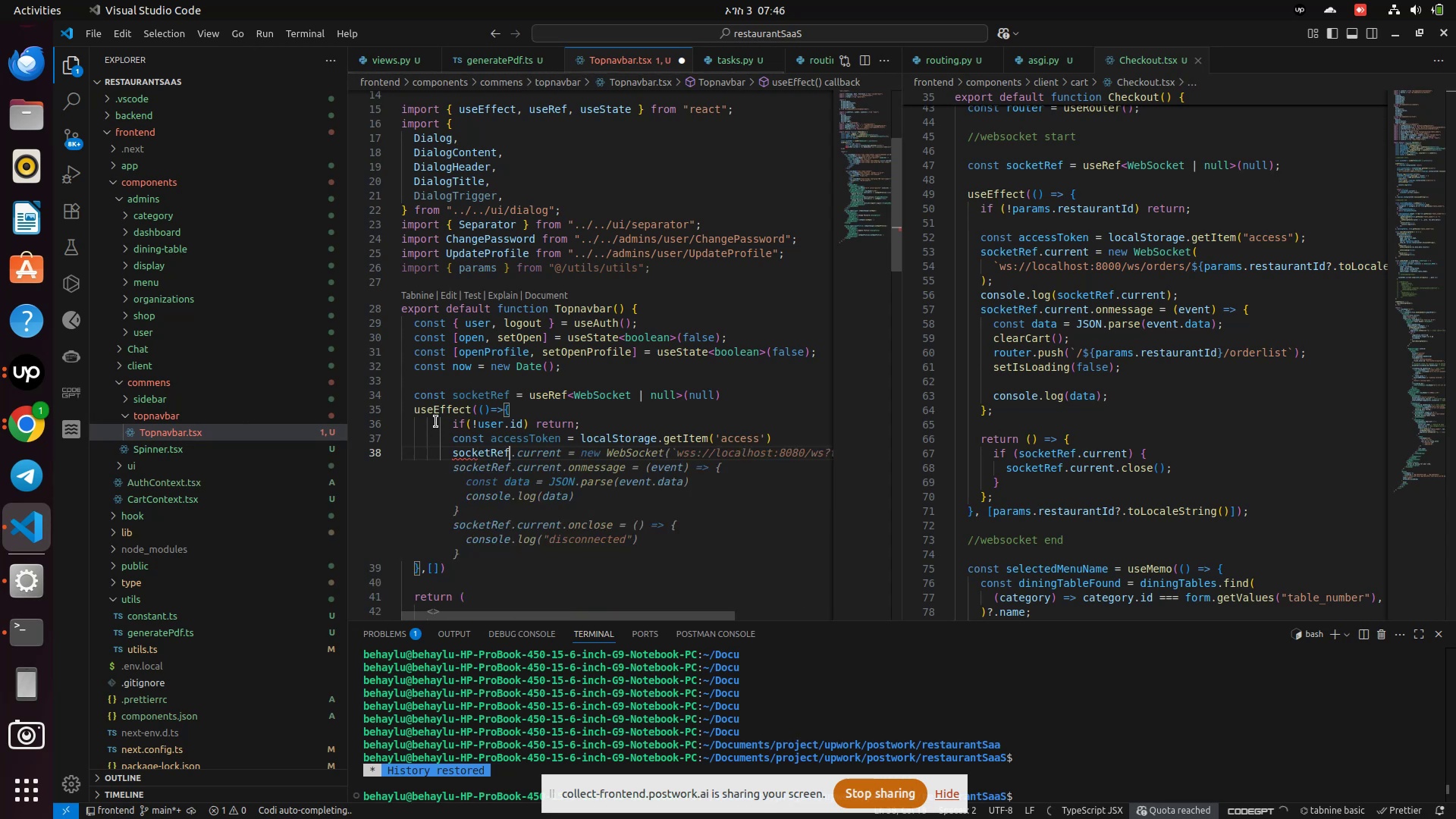 
type(.current = new Web)
 